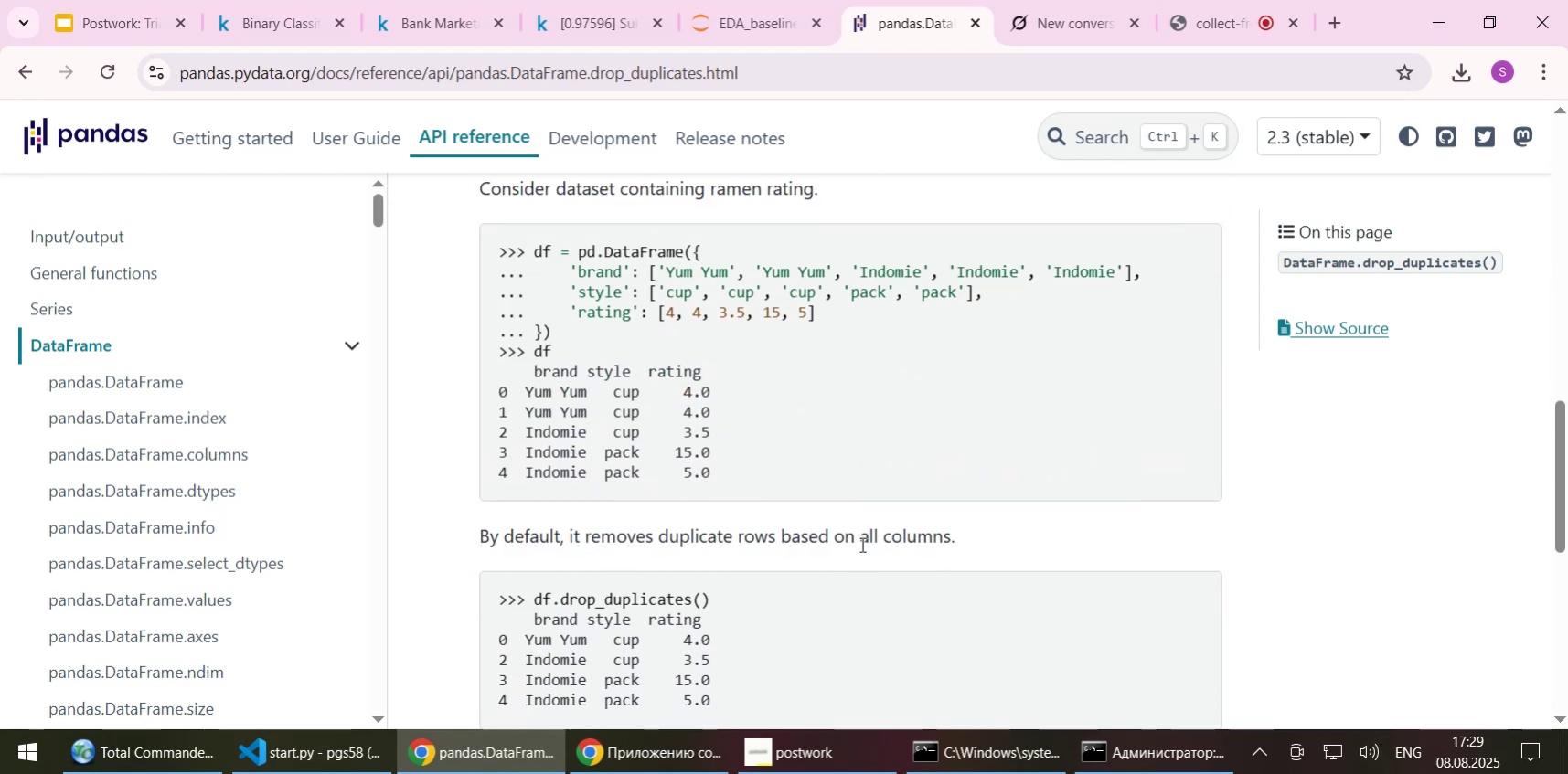 
left_click([860, 544])
 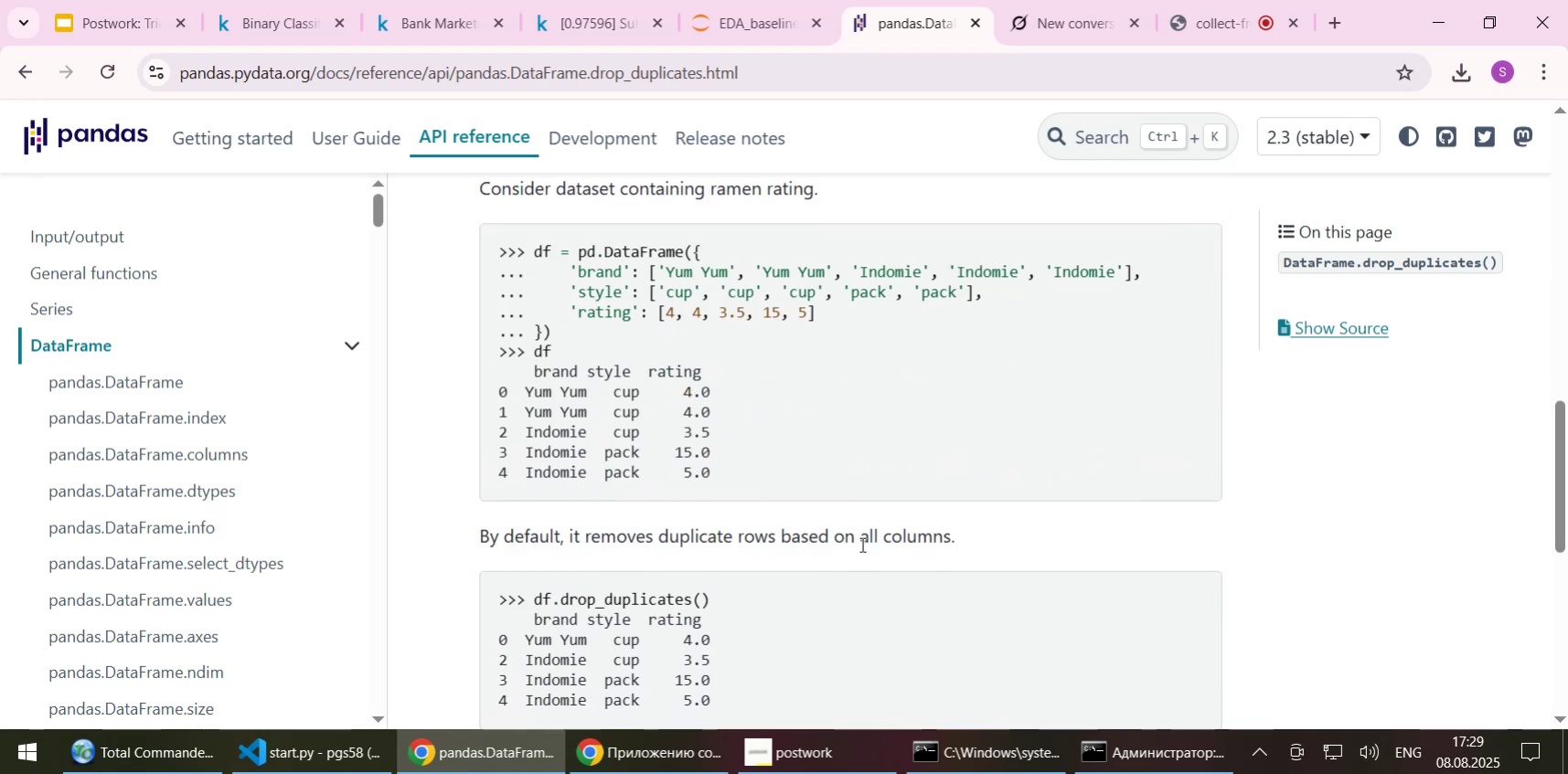 
scroll: coordinate [860, 544], scroll_direction: down, amount: 1.0
 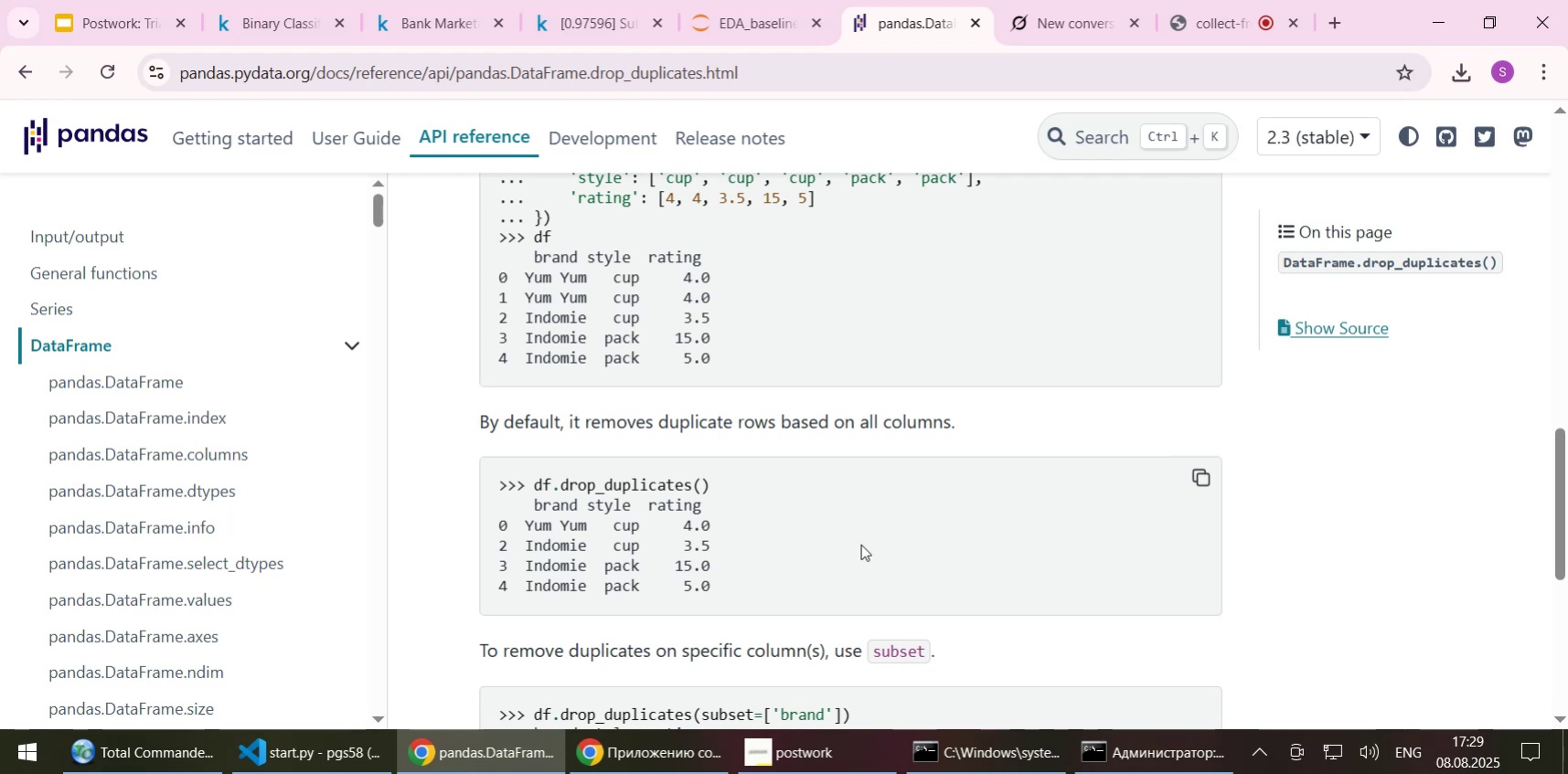 
wait(7.07)
 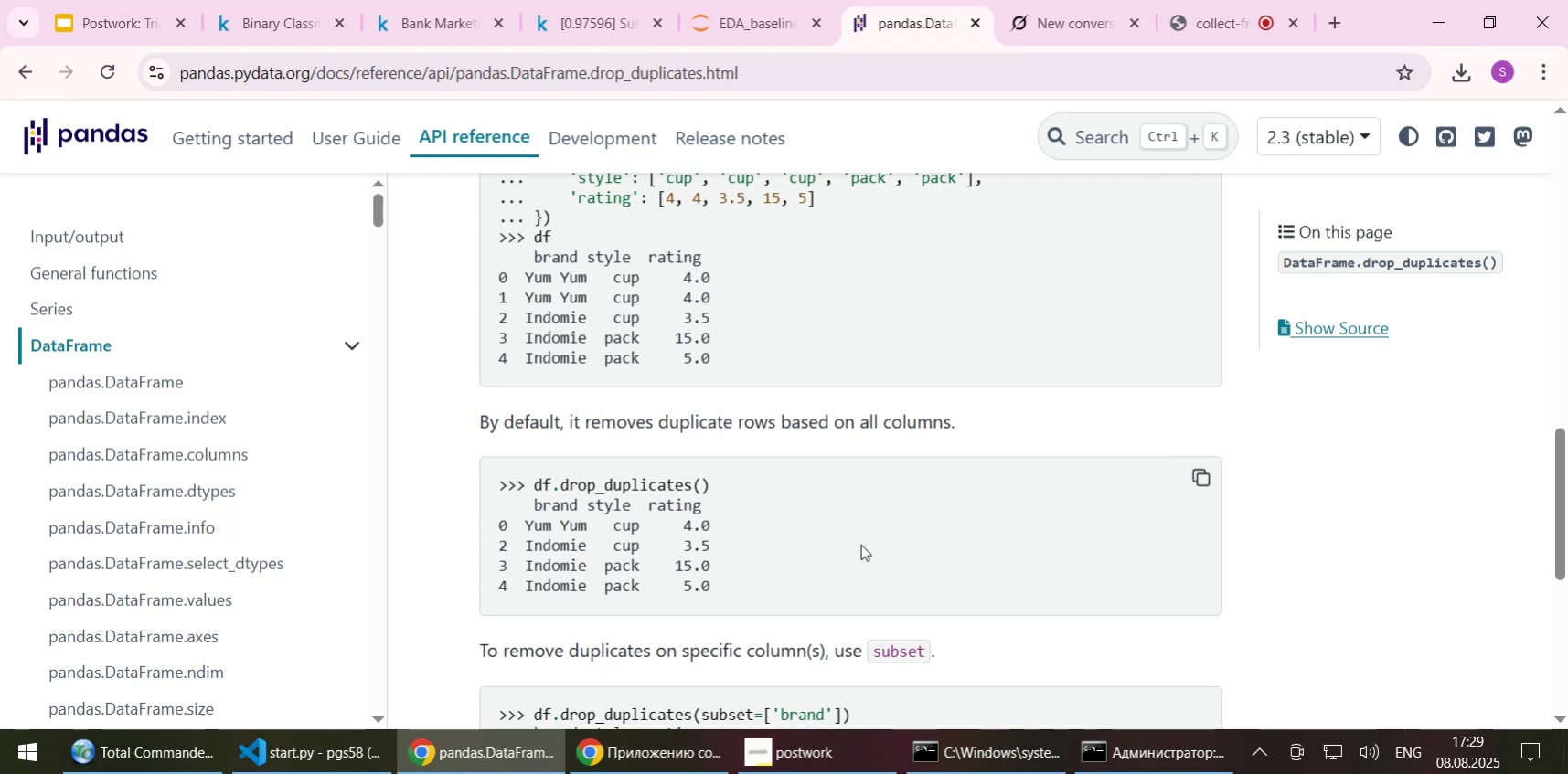 
scroll: coordinate [860, 544], scroll_direction: down, amount: 1.0
 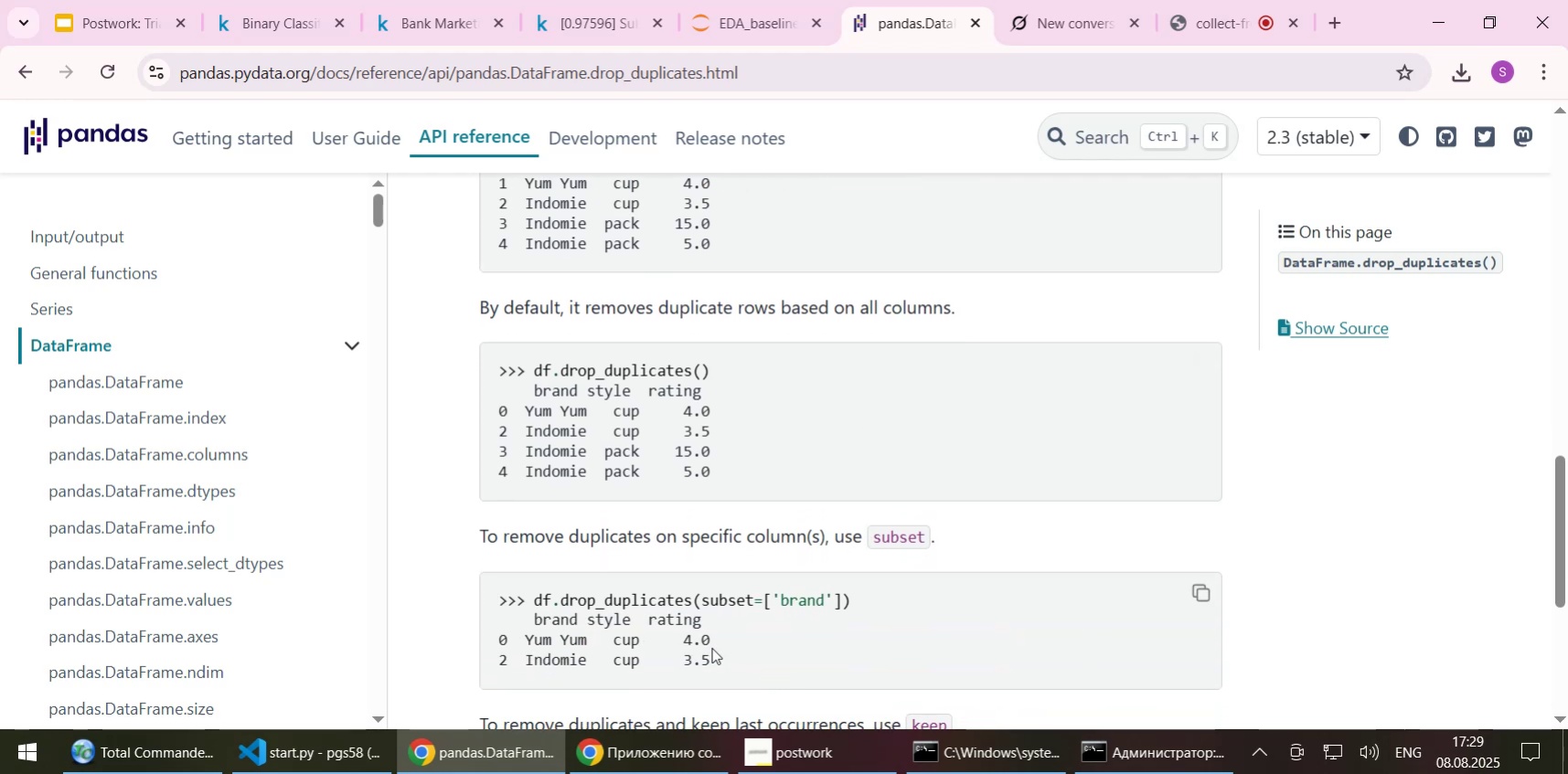 
left_click([711, 647])
 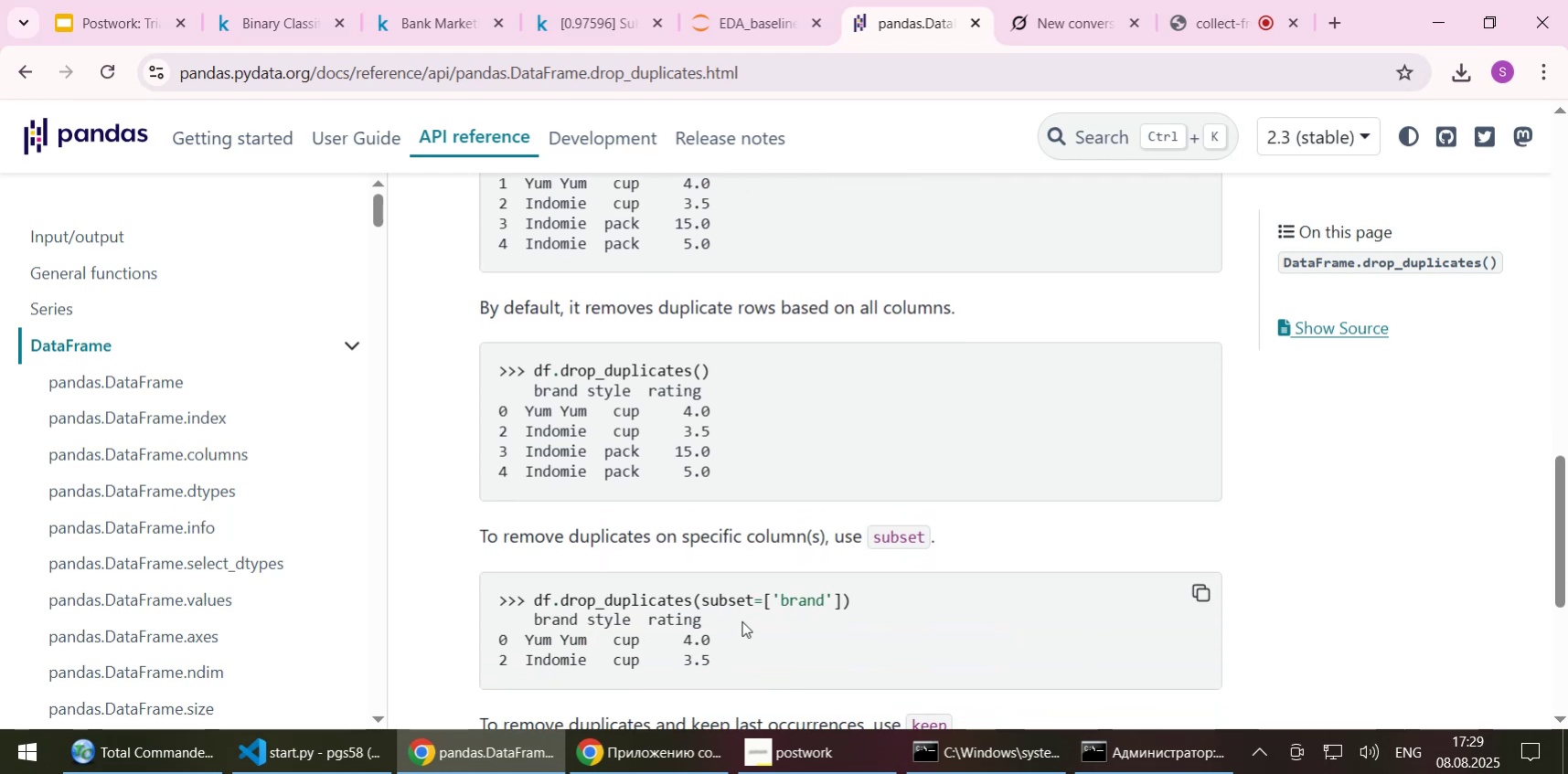 
scroll: coordinate [742, 612], scroll_direction: down, amount: 1.0
 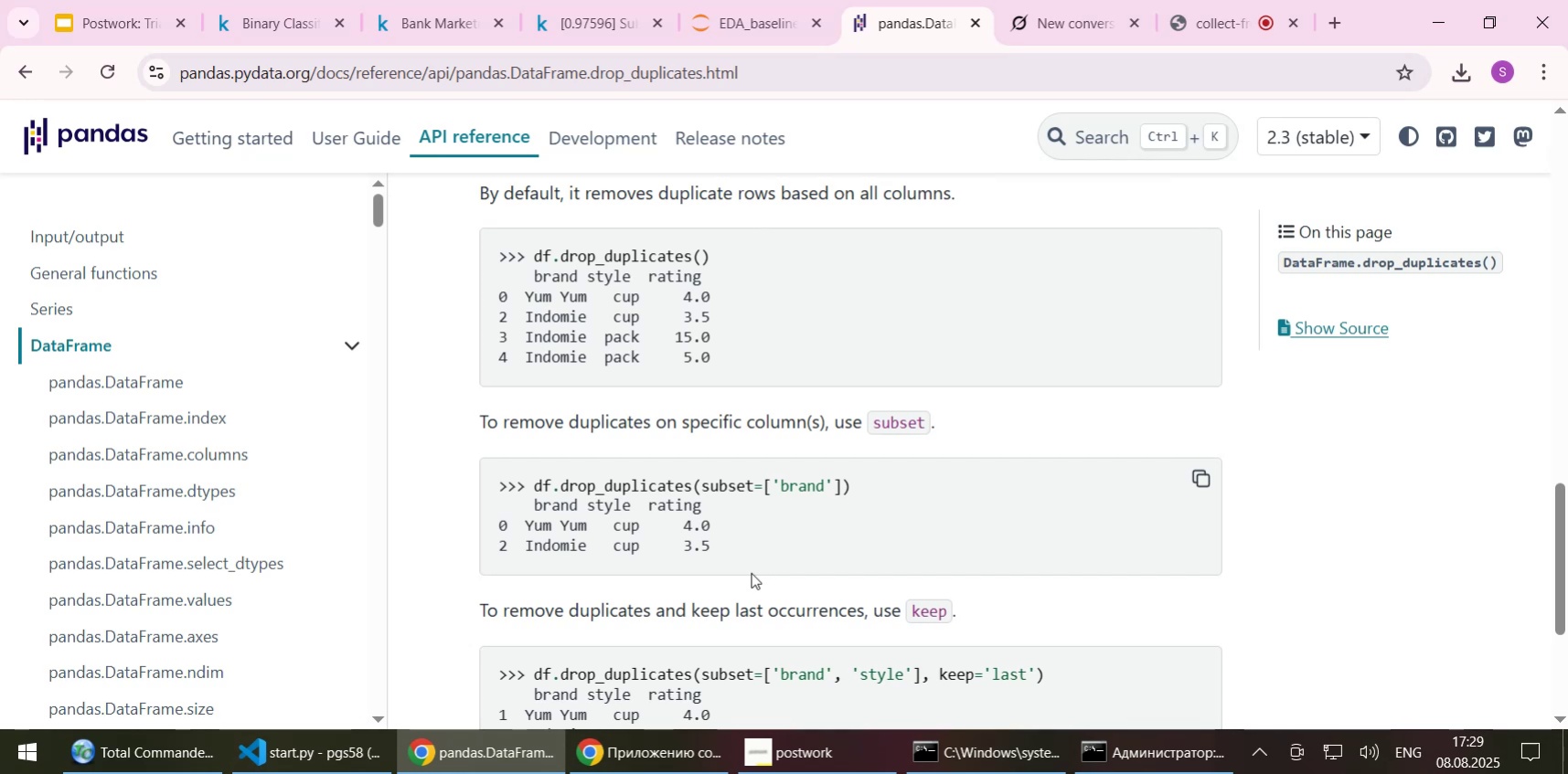 
wait(6.29)
 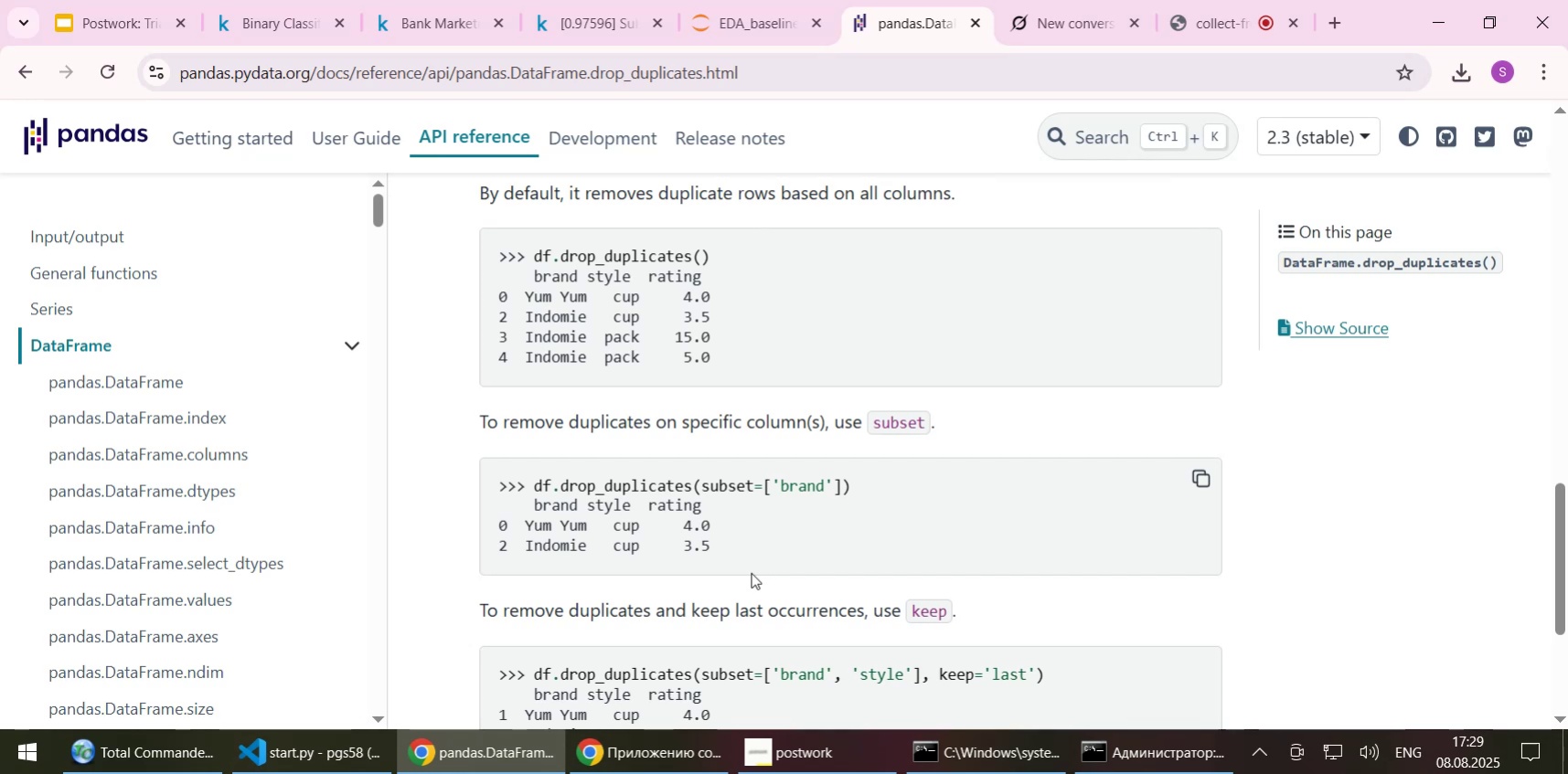 
scroll: coordinate [751, 572], scroll_direction: down, amount: 1.0
 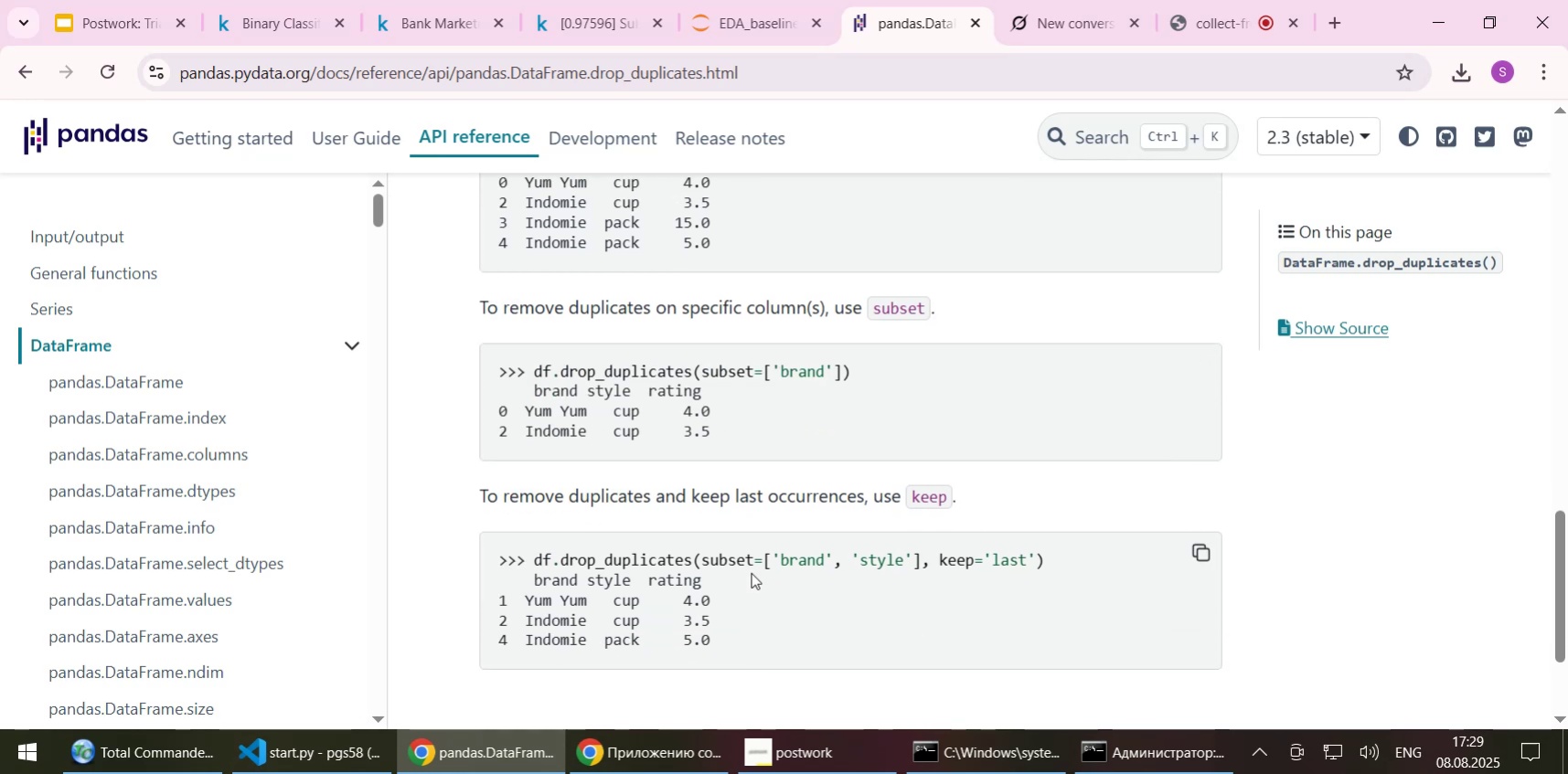 
wait(9.34)
 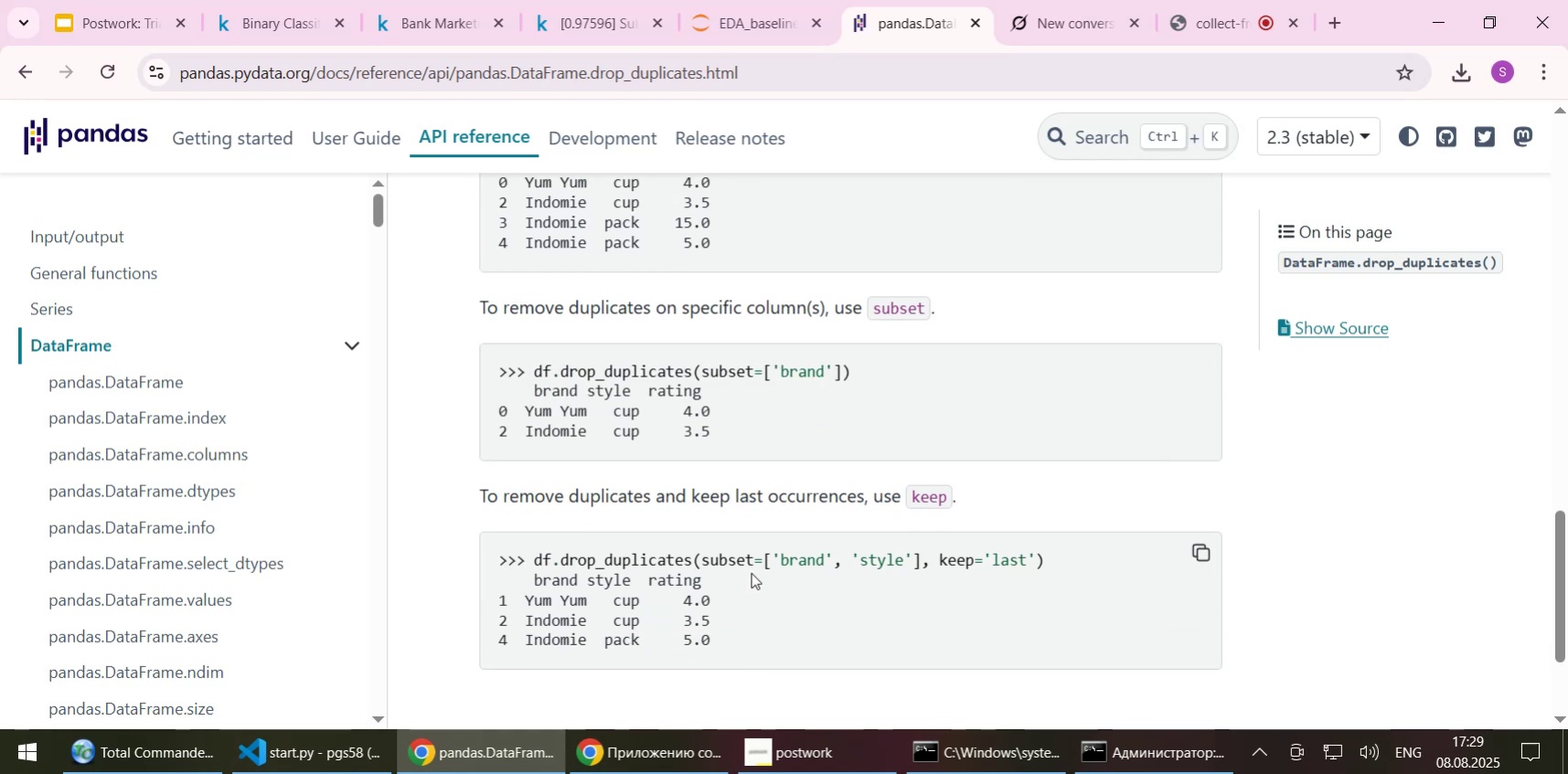 
scroll: coordinate [795, 556], scroll_direction: down, amount: 2.0
 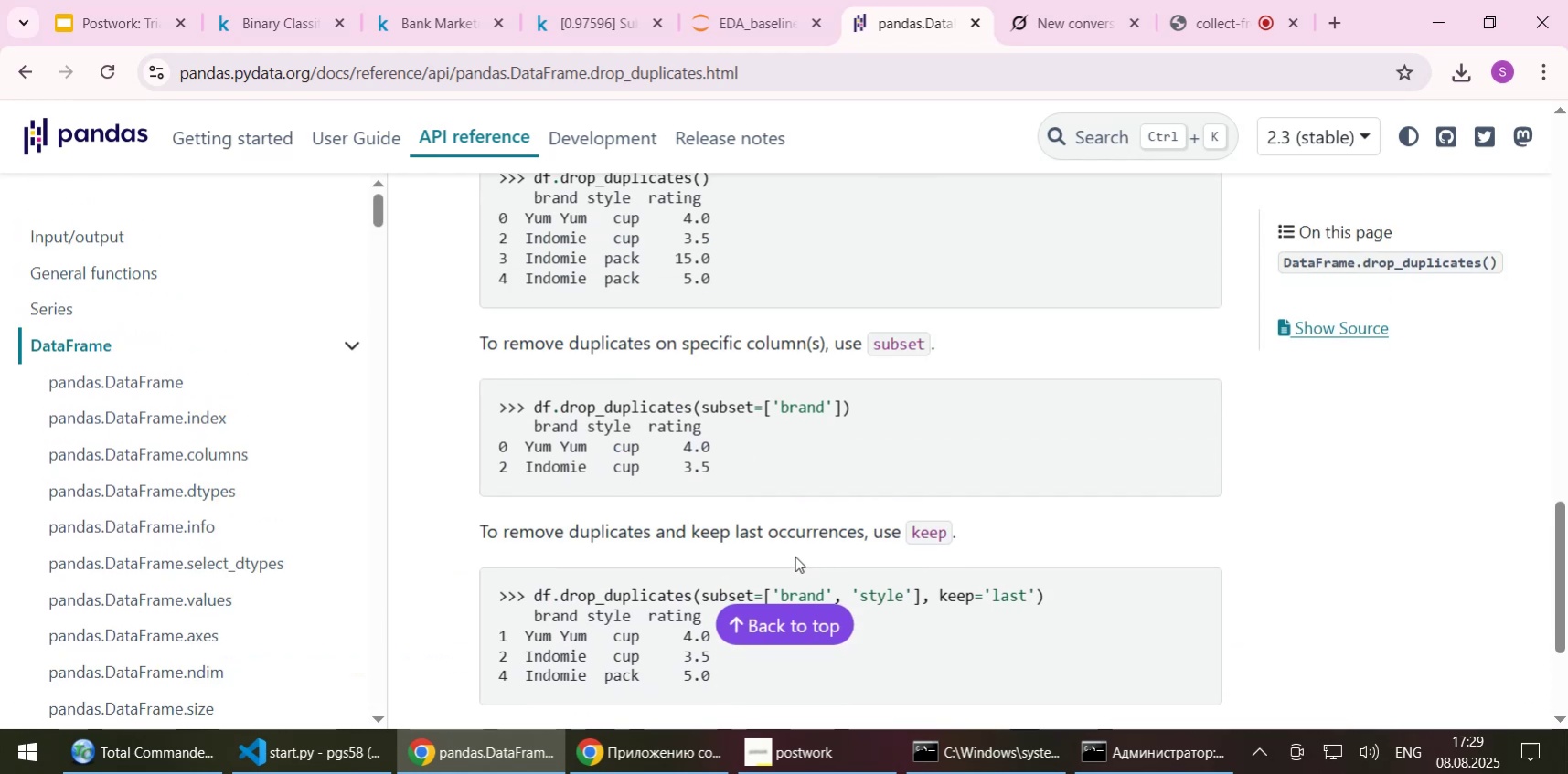 
scroll: coordinate [790, 504], scroll_direction: up, amount: 4.0
 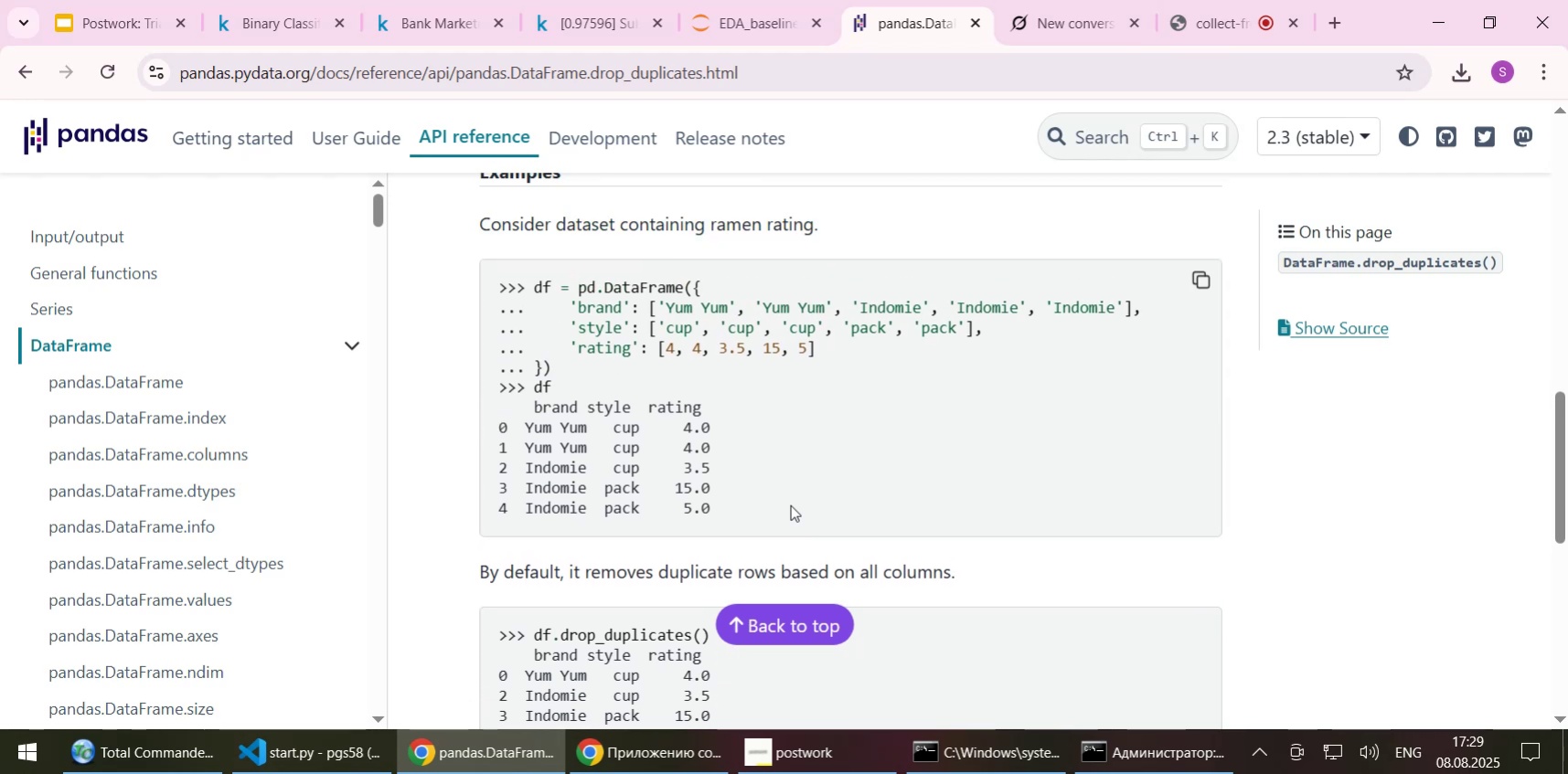 
wait(12.53)
 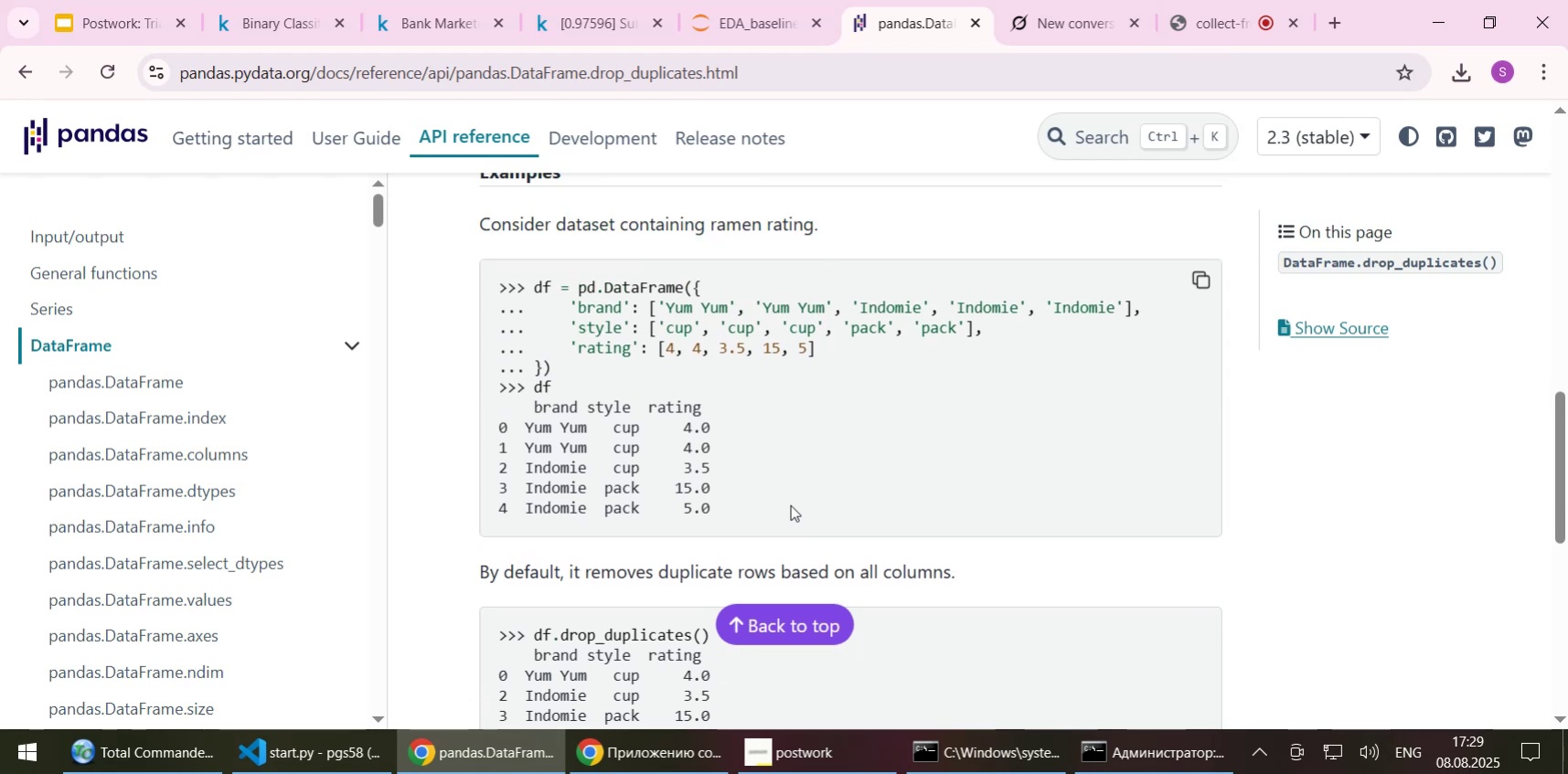 
scroll: coordinate [790, 504], scroll_direction: up, amount: 1.0
 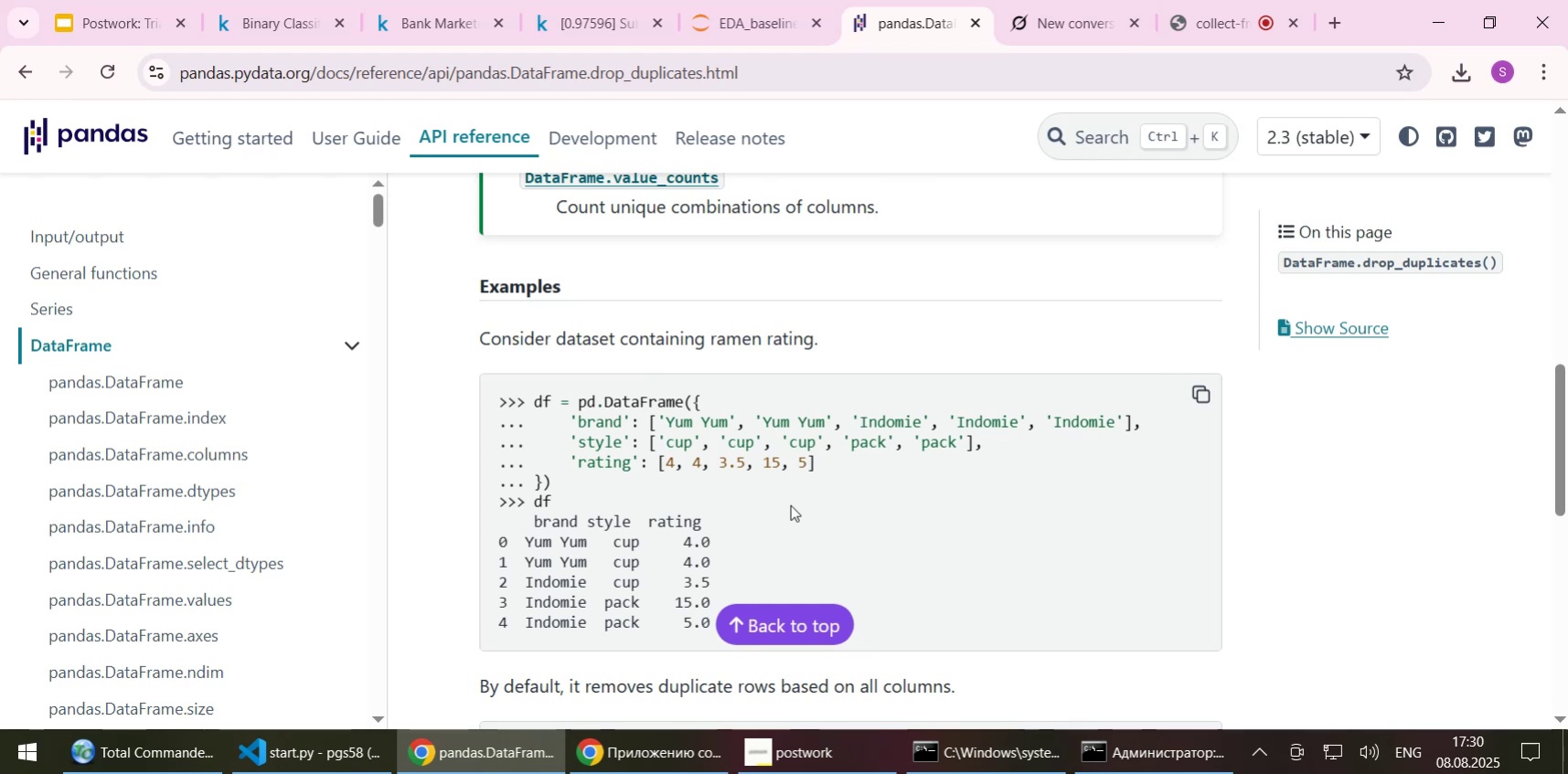 
wait(29.23)
 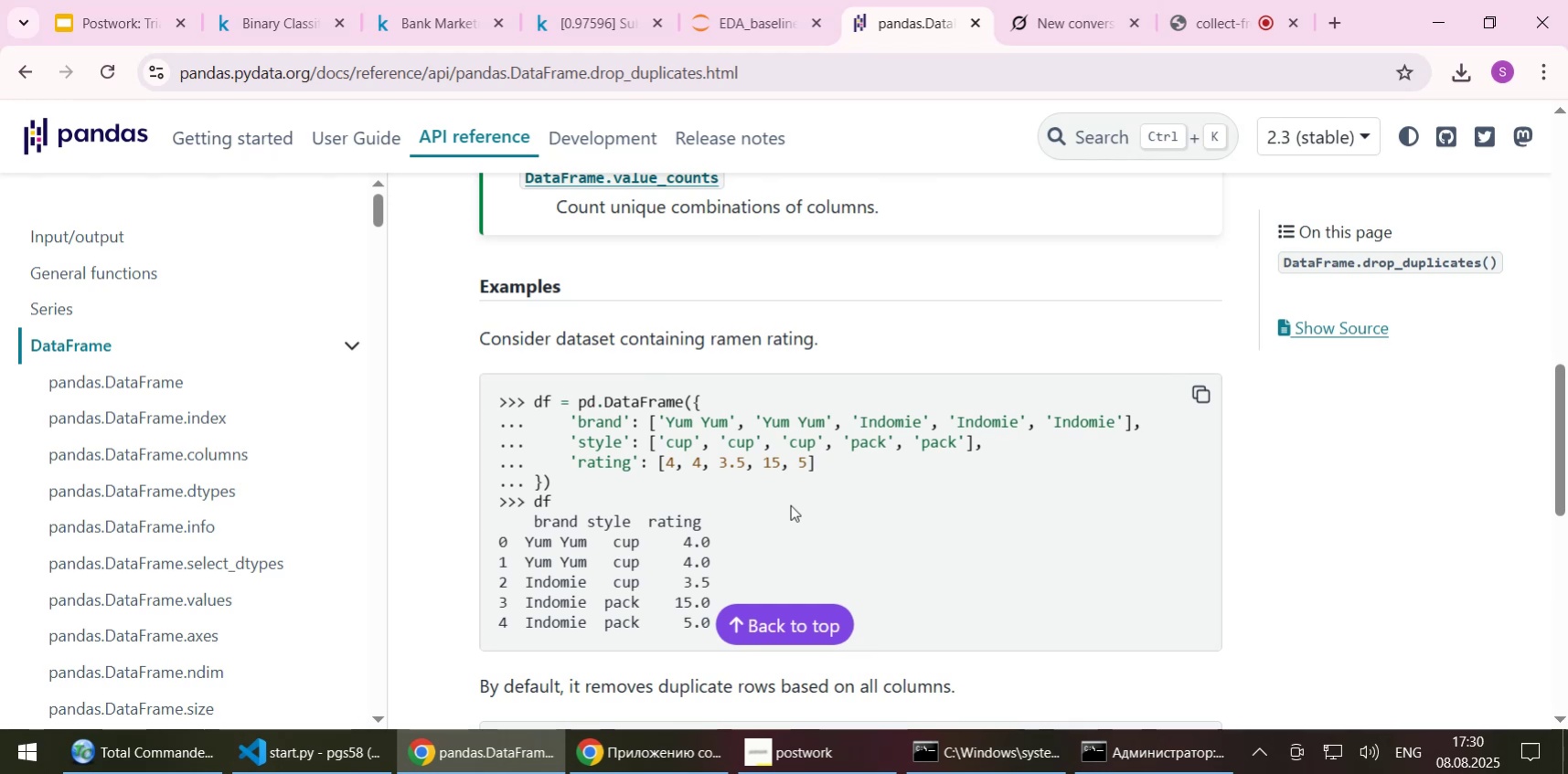 
scroll: coordinate [919, 468], scroll_direction: up, amount: 1.0
 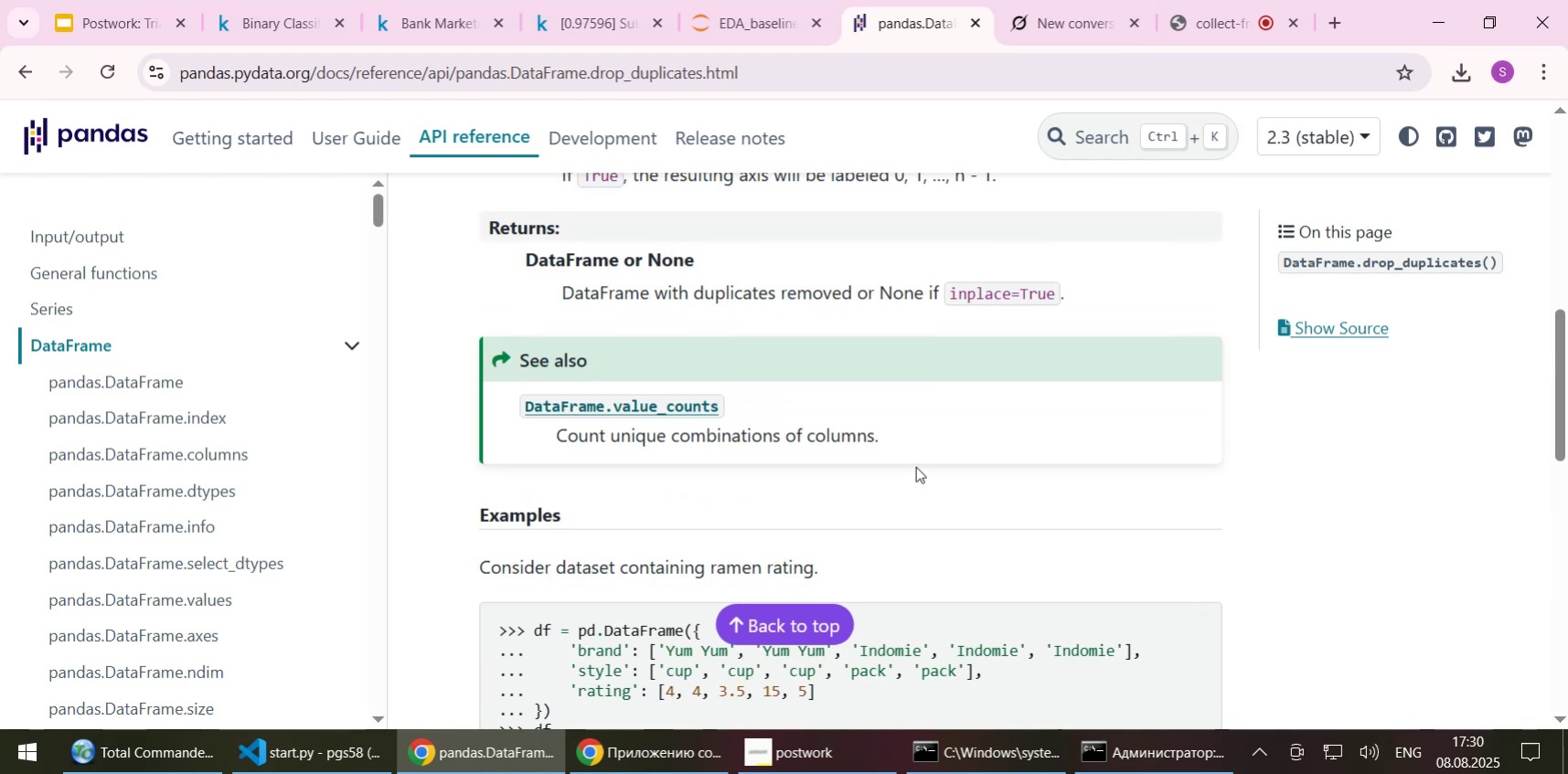 
scroll: coordinate [913, 387], scroll_direction: down, amount: 3.0
 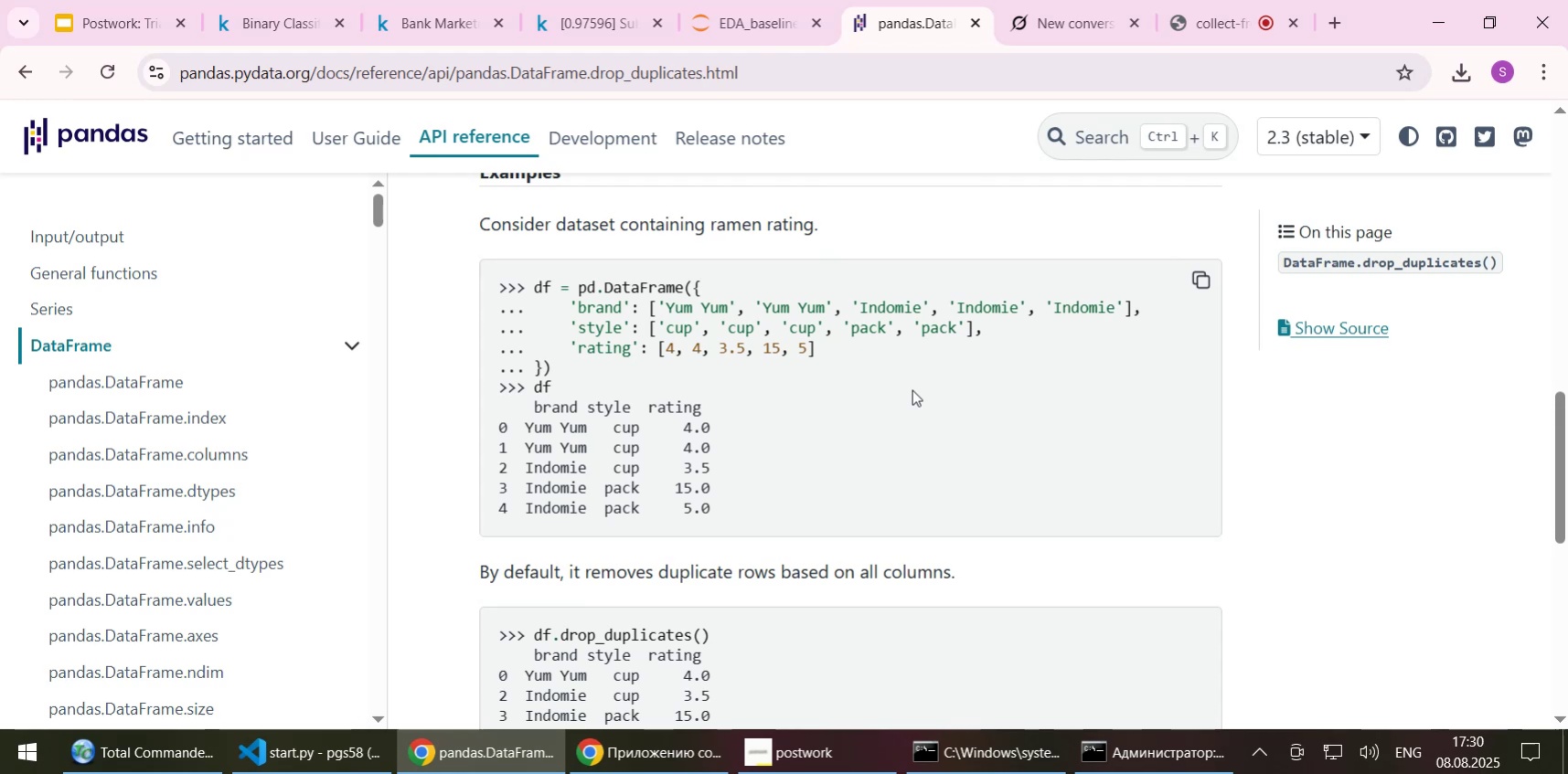 
wait(7.57)
 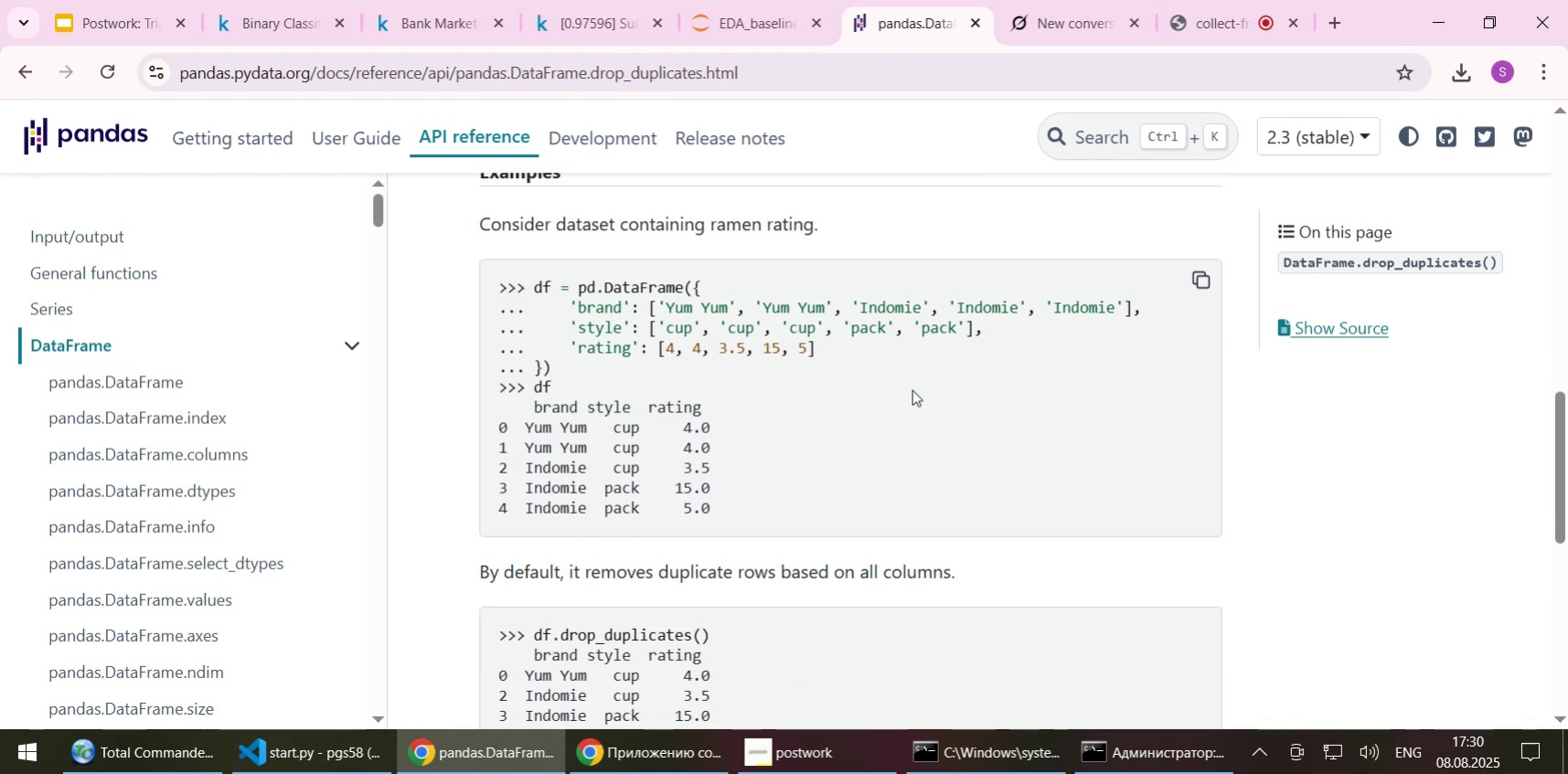 
left_click([717, 16])
 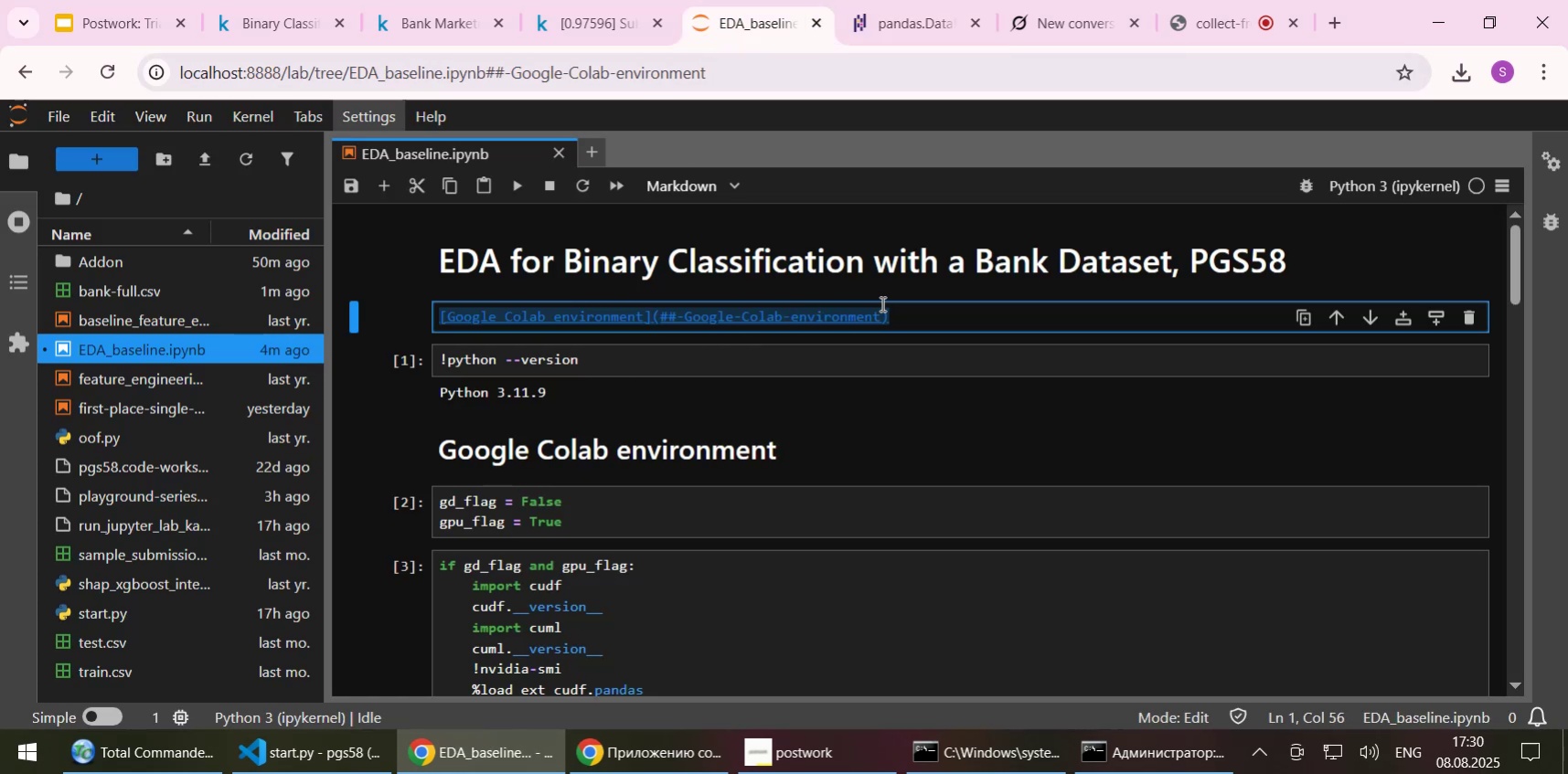 
left_click([901, 313])
 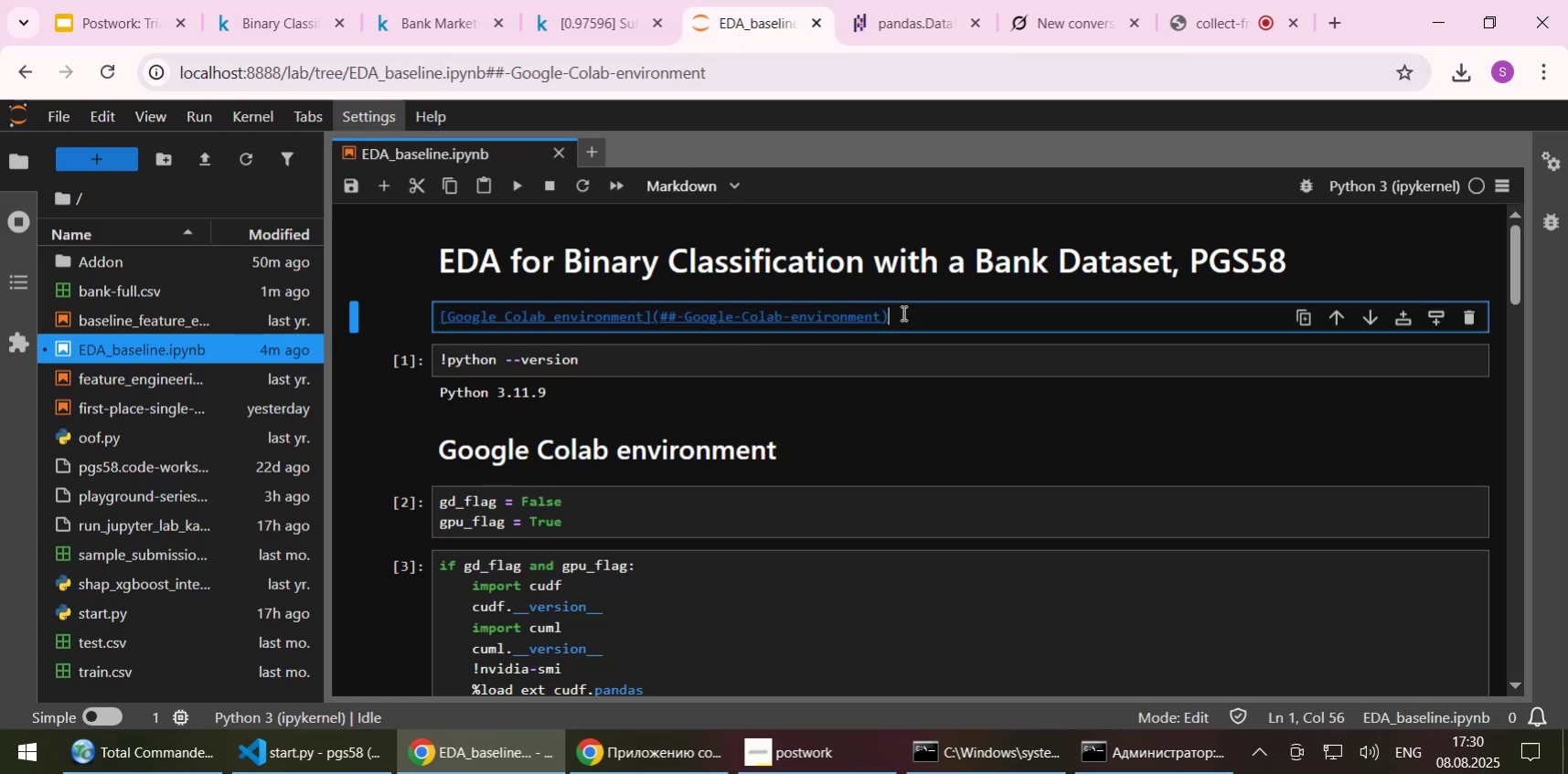 
scroll: coordinate [901, 313], scroll_direction: down, amount: 1.0
 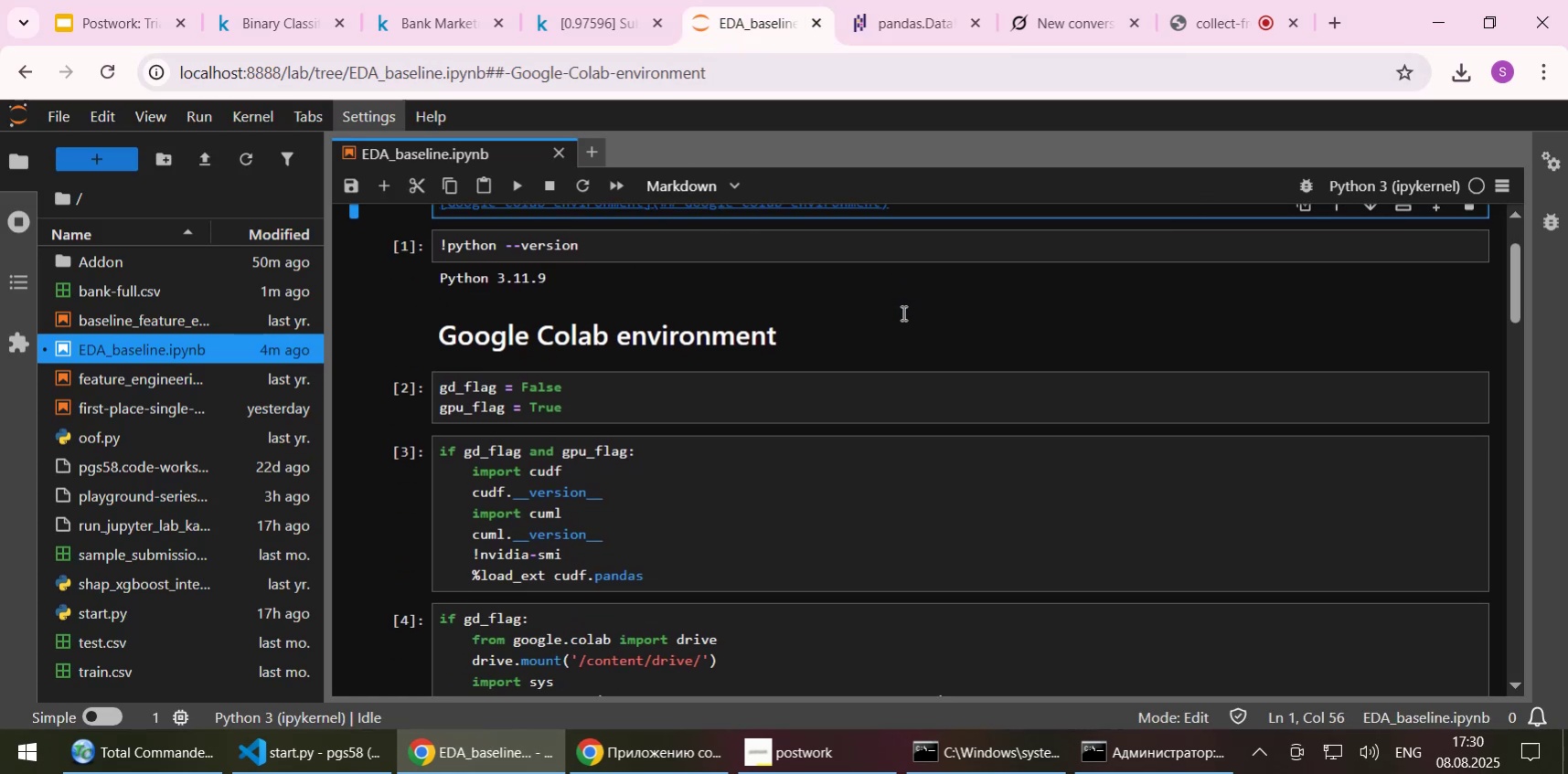 
scroll: coordinate [901, 313], scroll_direction: up, amount: 2.0
 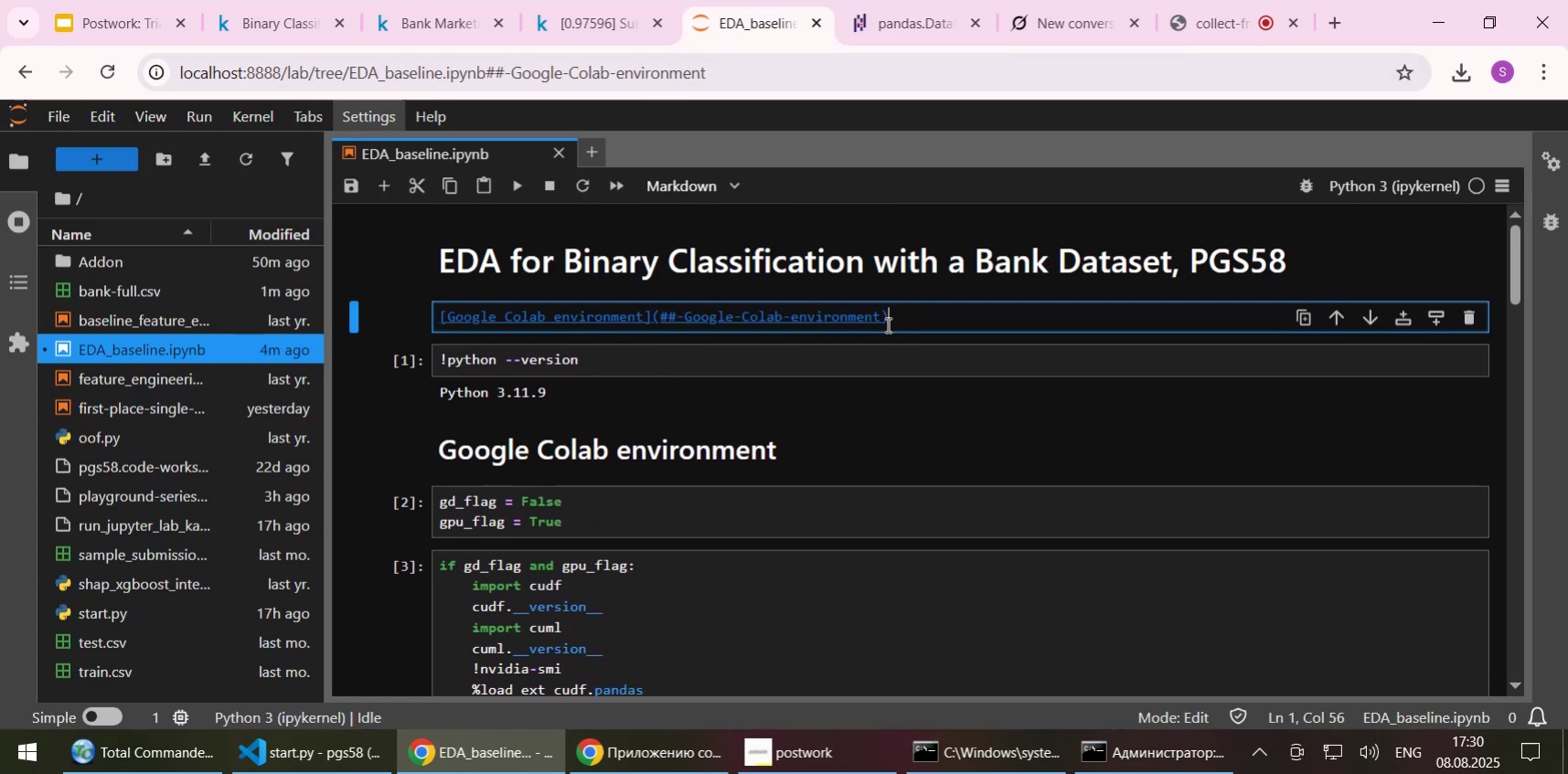 
scroll: coordinate [884, 326], scroll_direction: down, amount: 4.0
 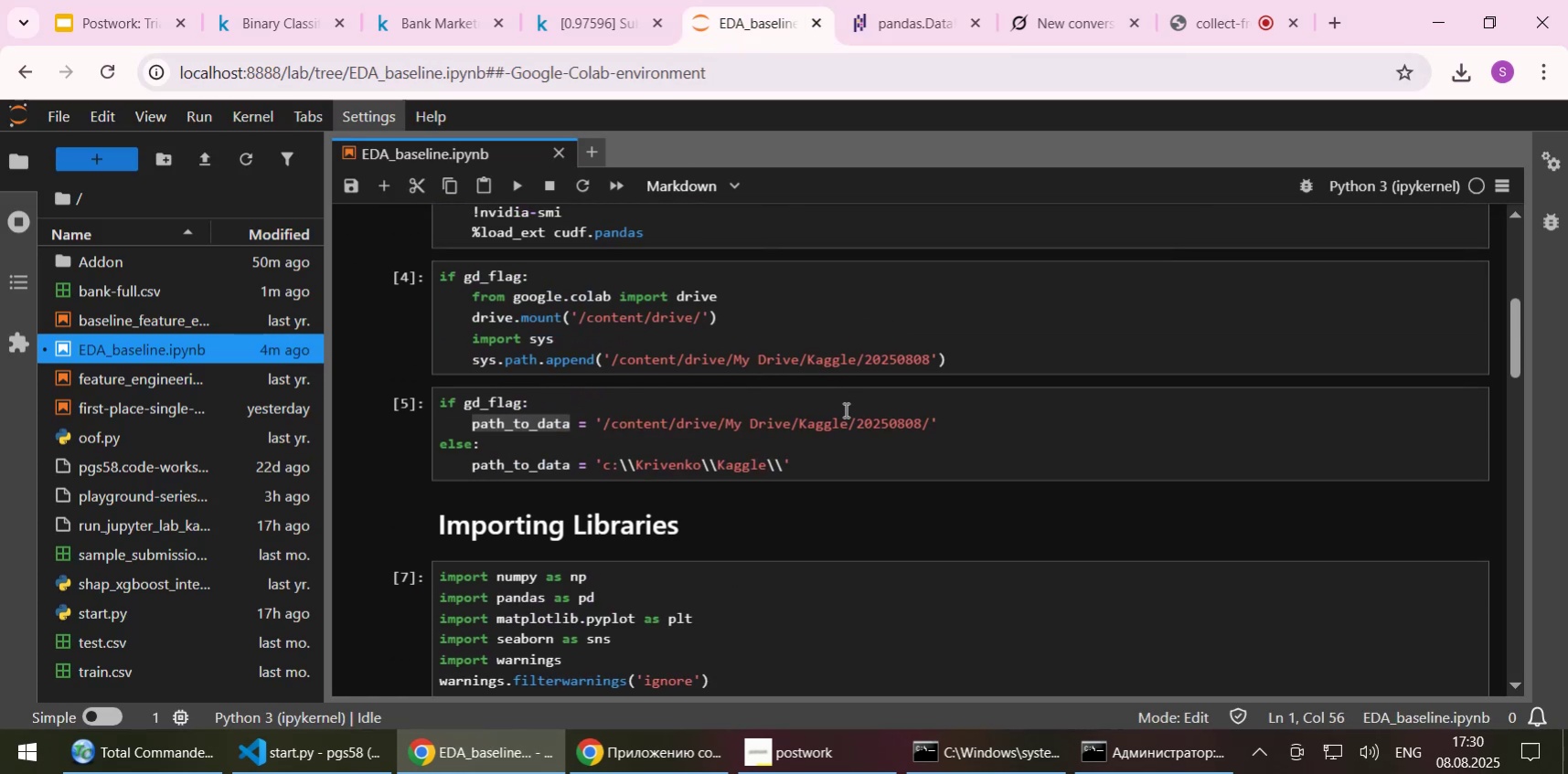 
left_click([836, 420])
 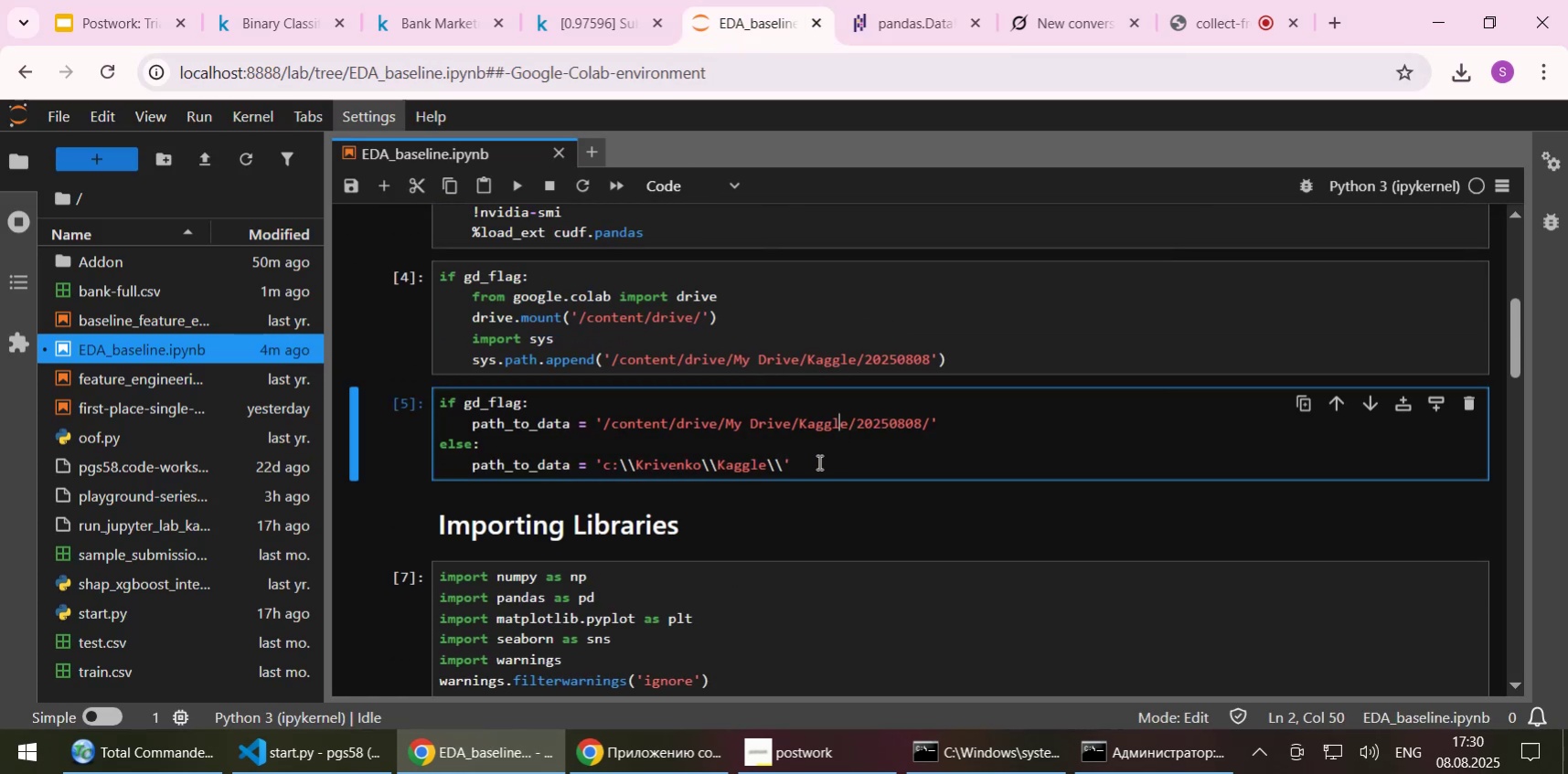 
left_click([817, 461])
 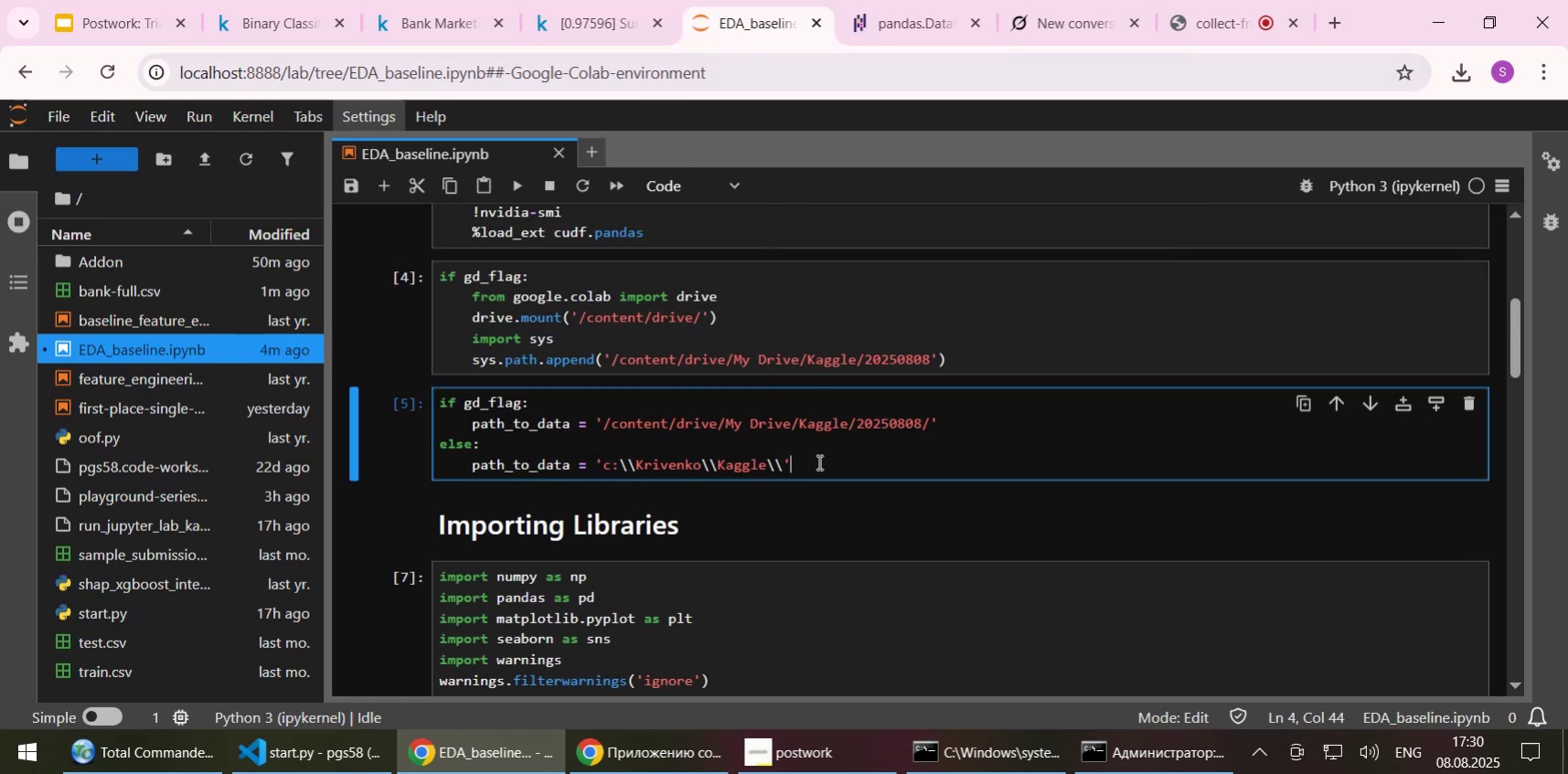 
scroll: coordinate [817, 461], scroll_direction: down, amount: 1.0
 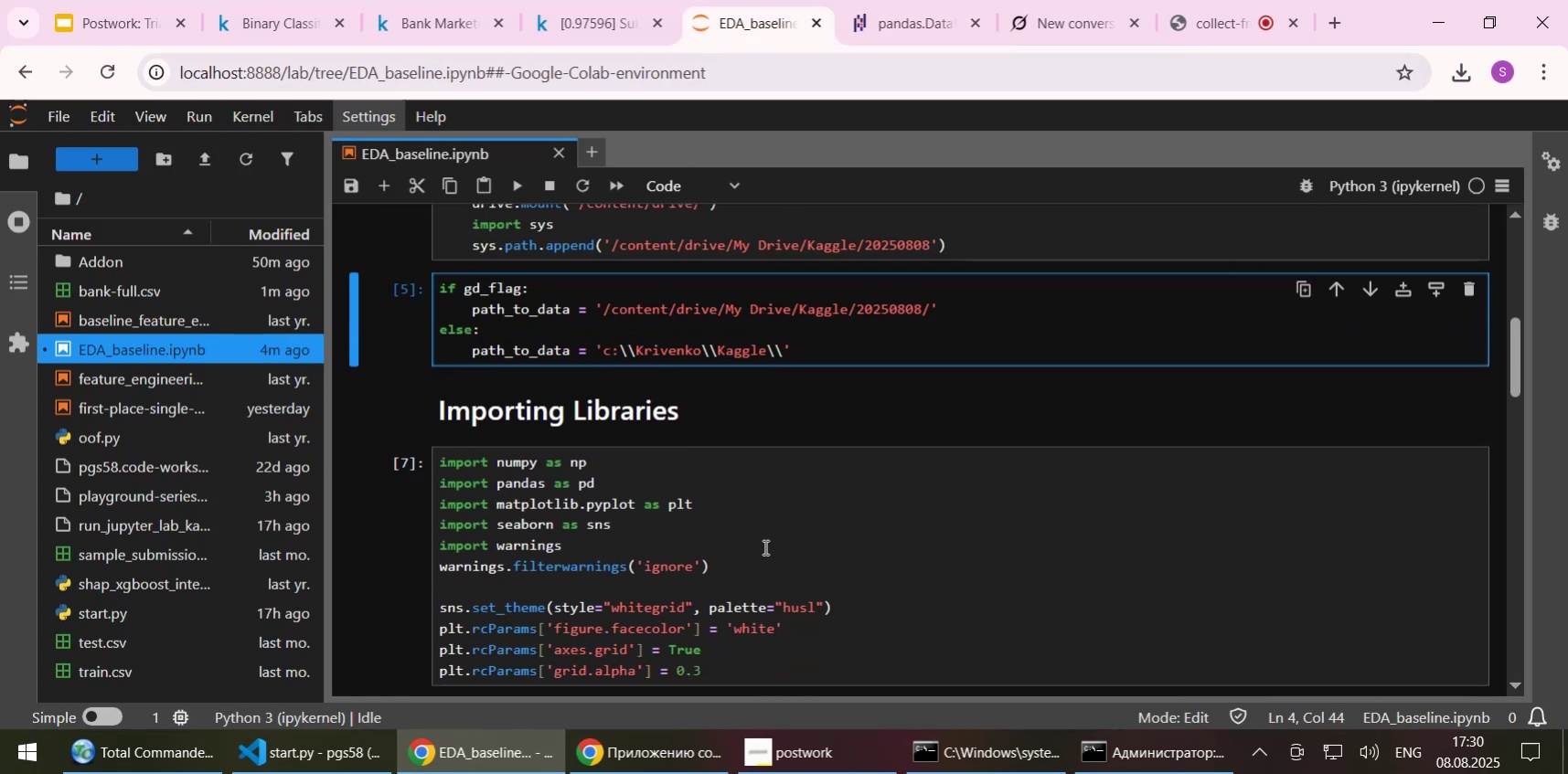 
left_click([763, 546])
 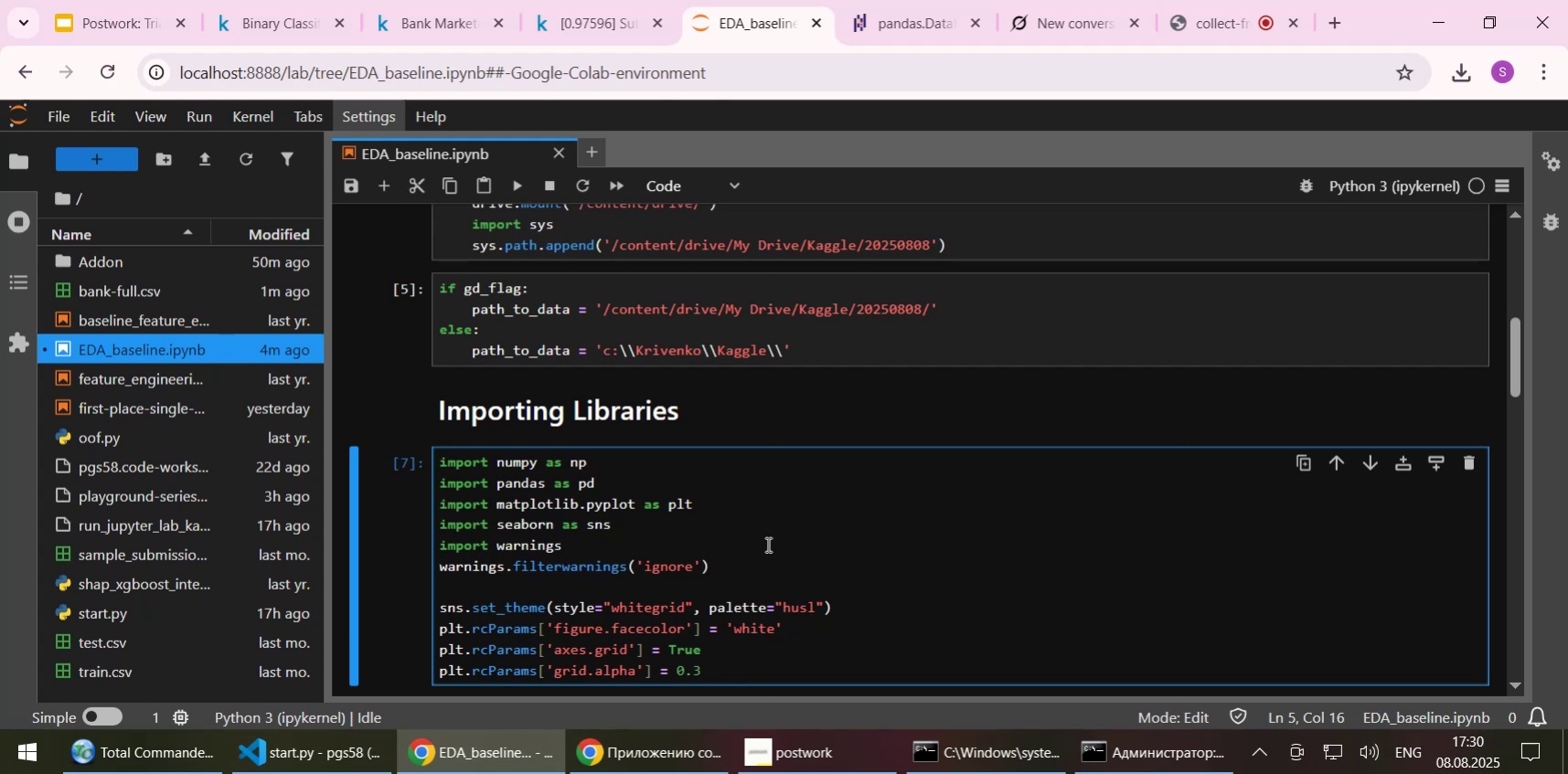 
key(ArrowDown)
 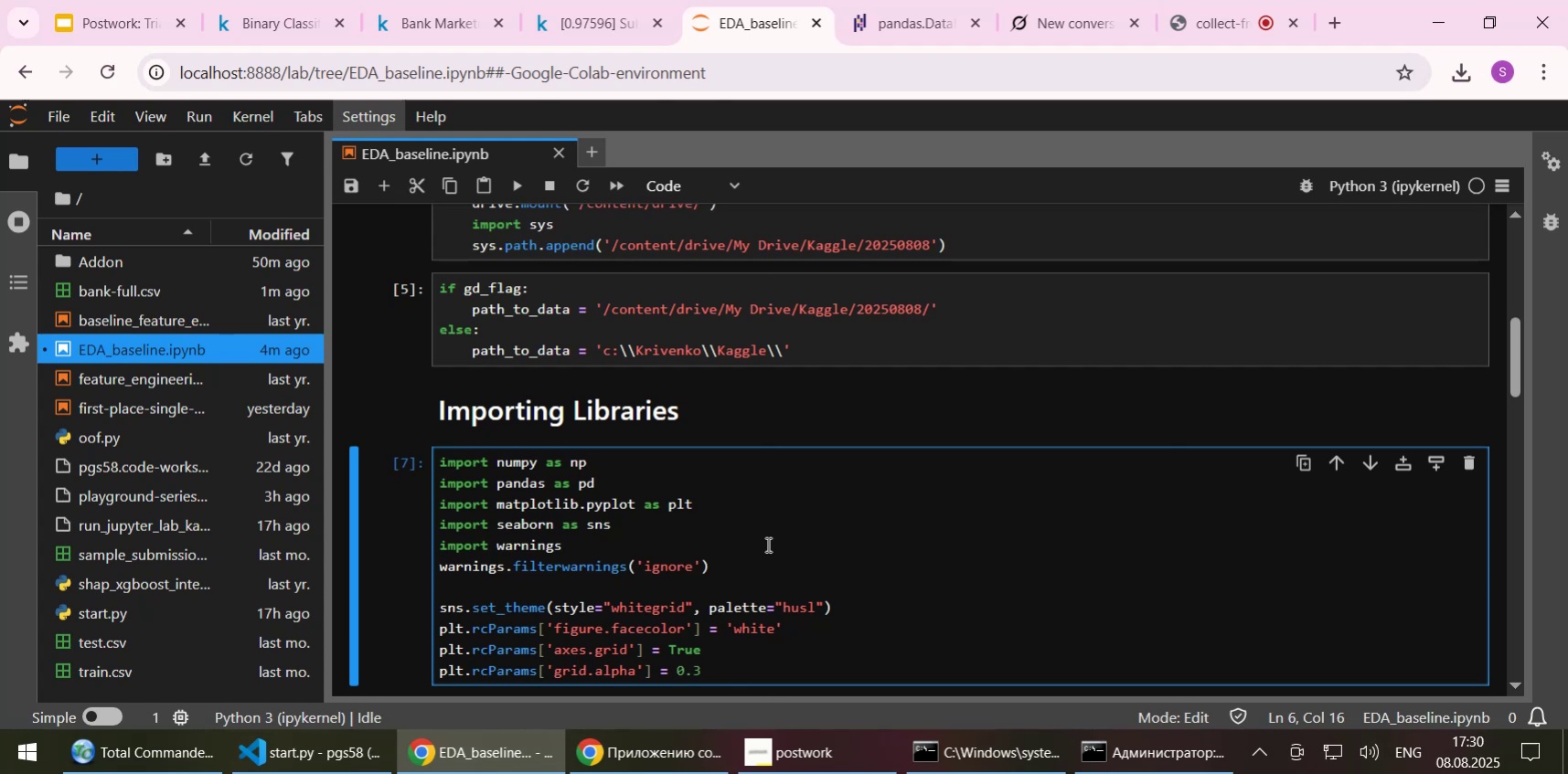 
key(ArrowDown)
 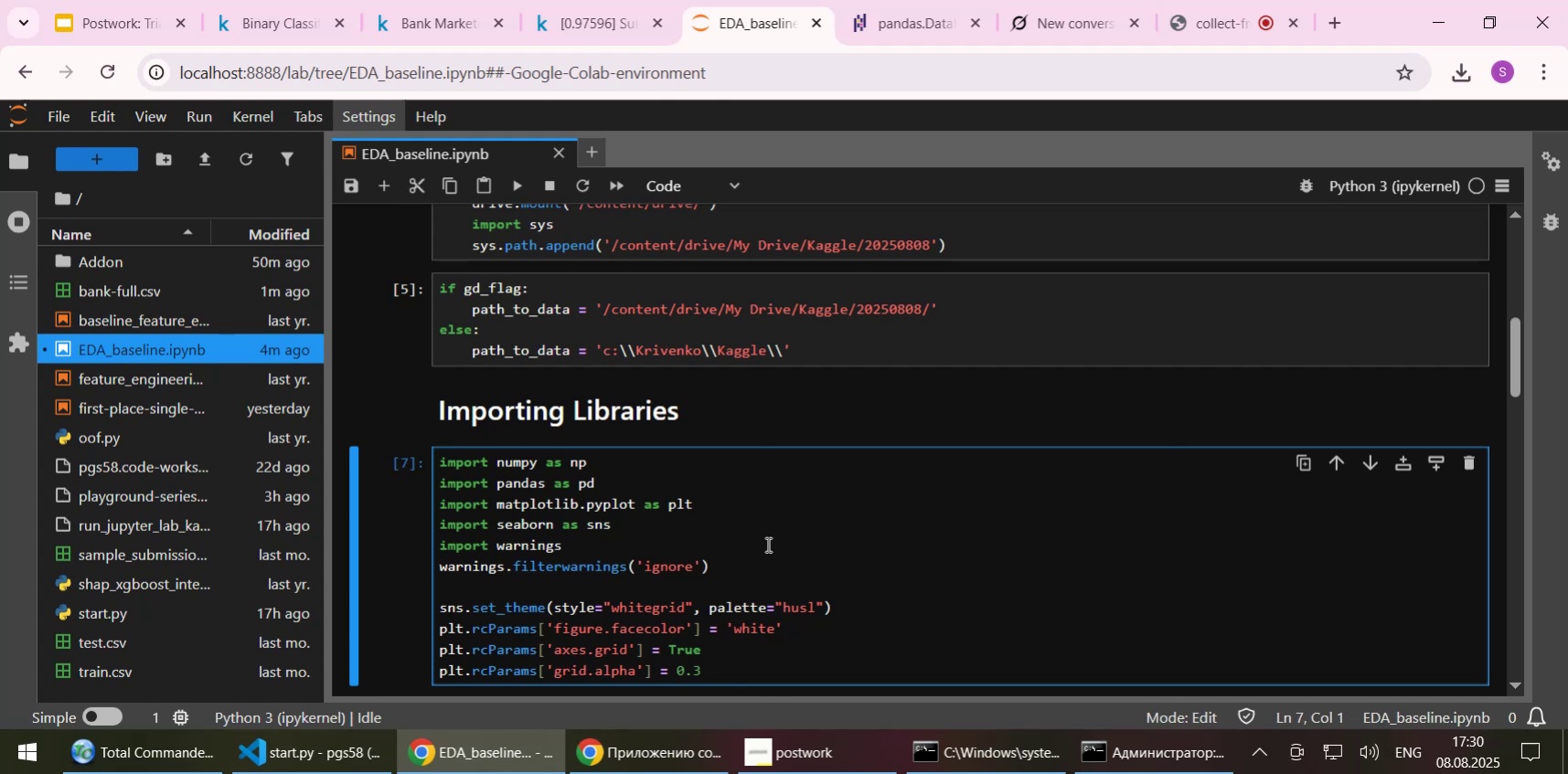 
key(ArrowDown)
 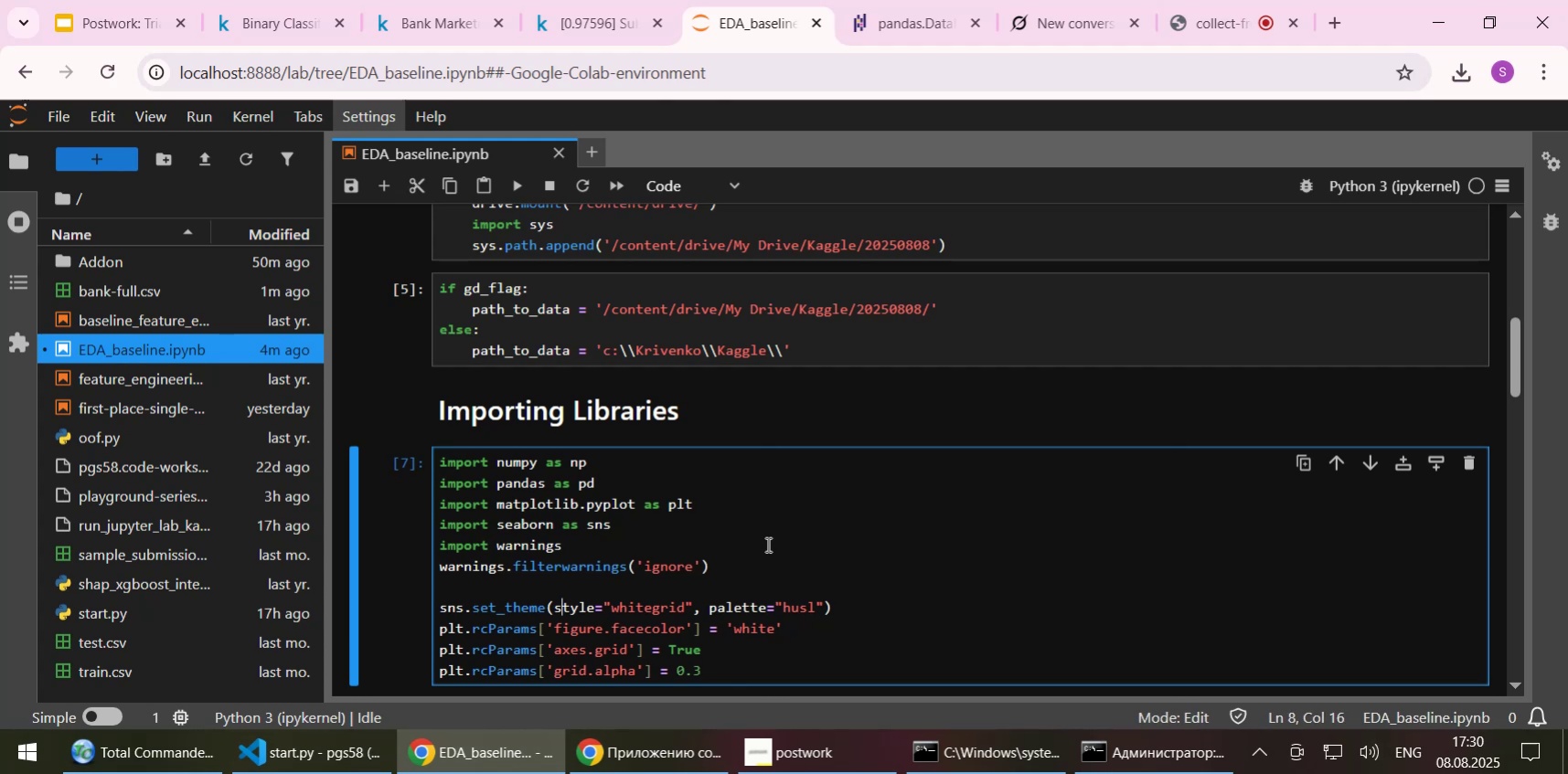 
key(Home)
 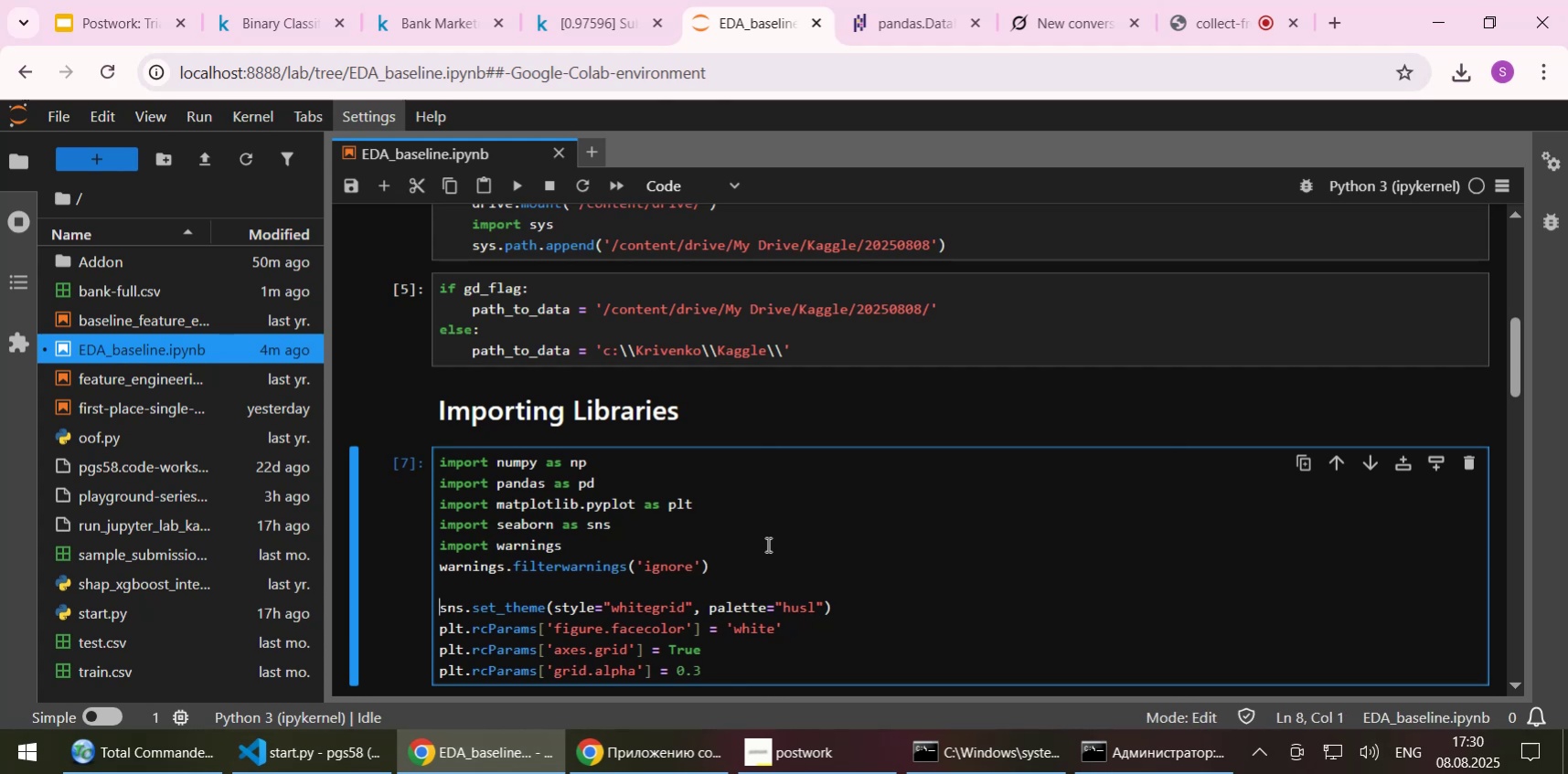 
key(Shift+ArrowDown)
 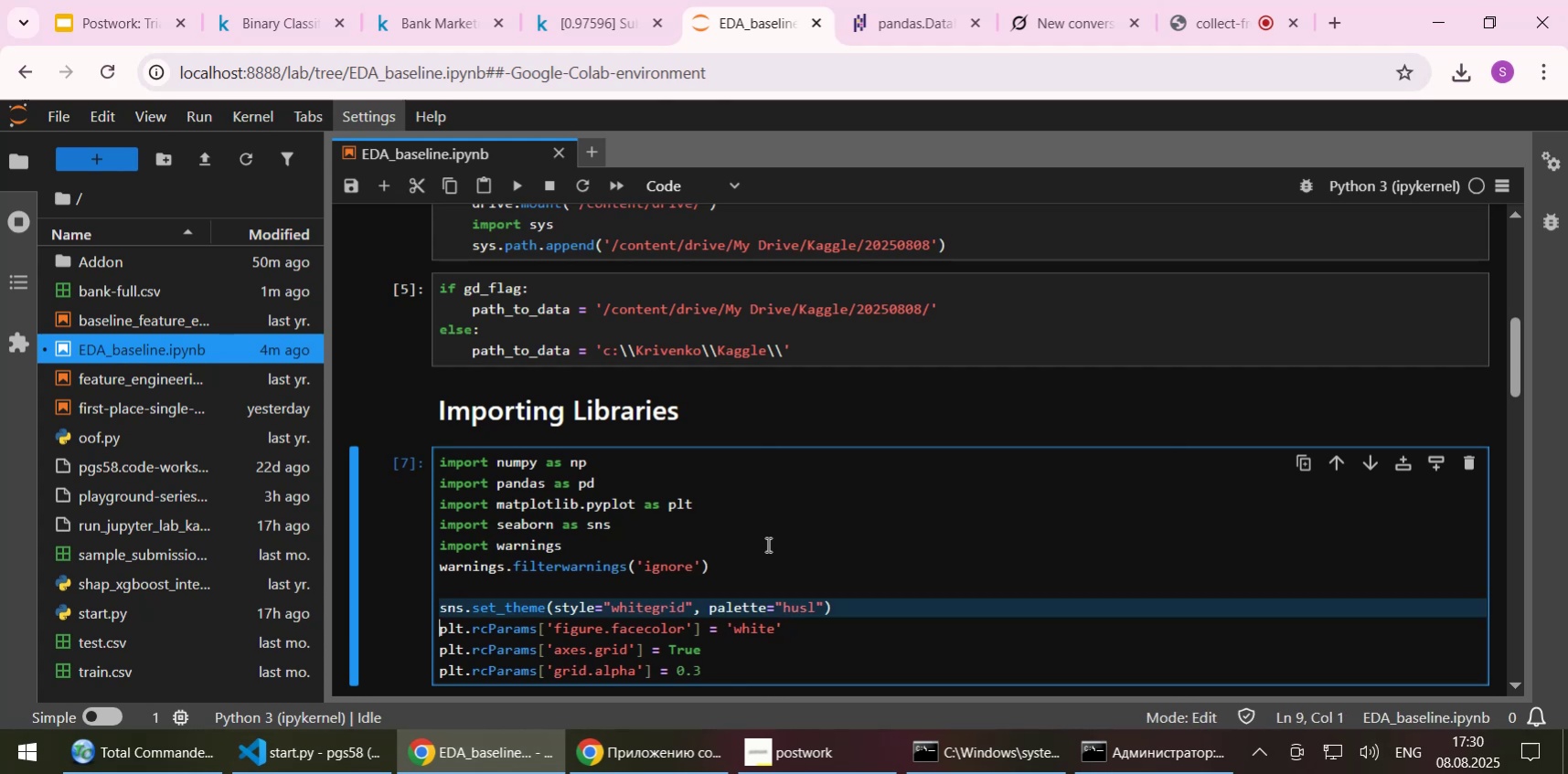 
key(Shift+ArrowDown)
 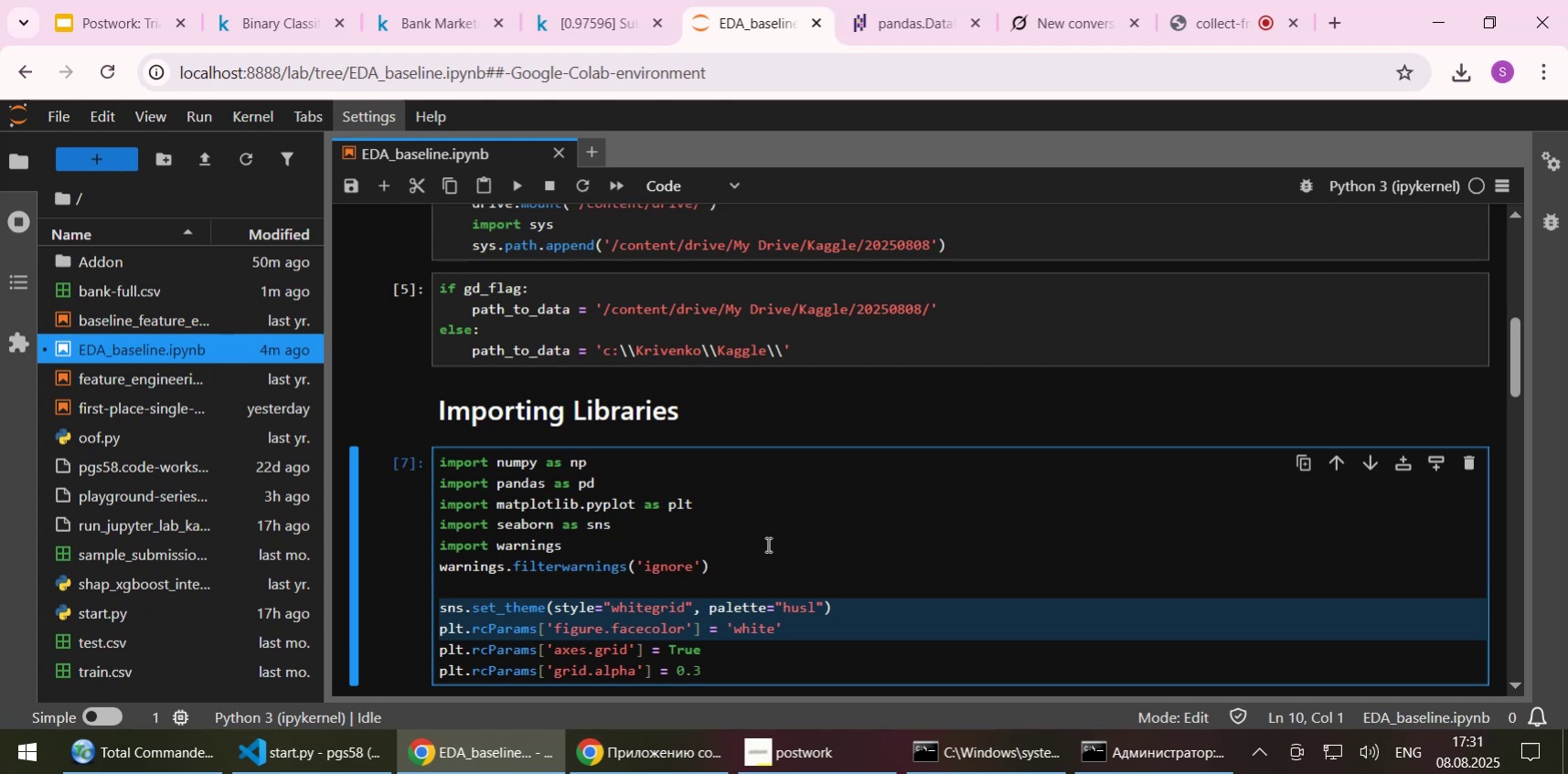 
wait(20.3)
 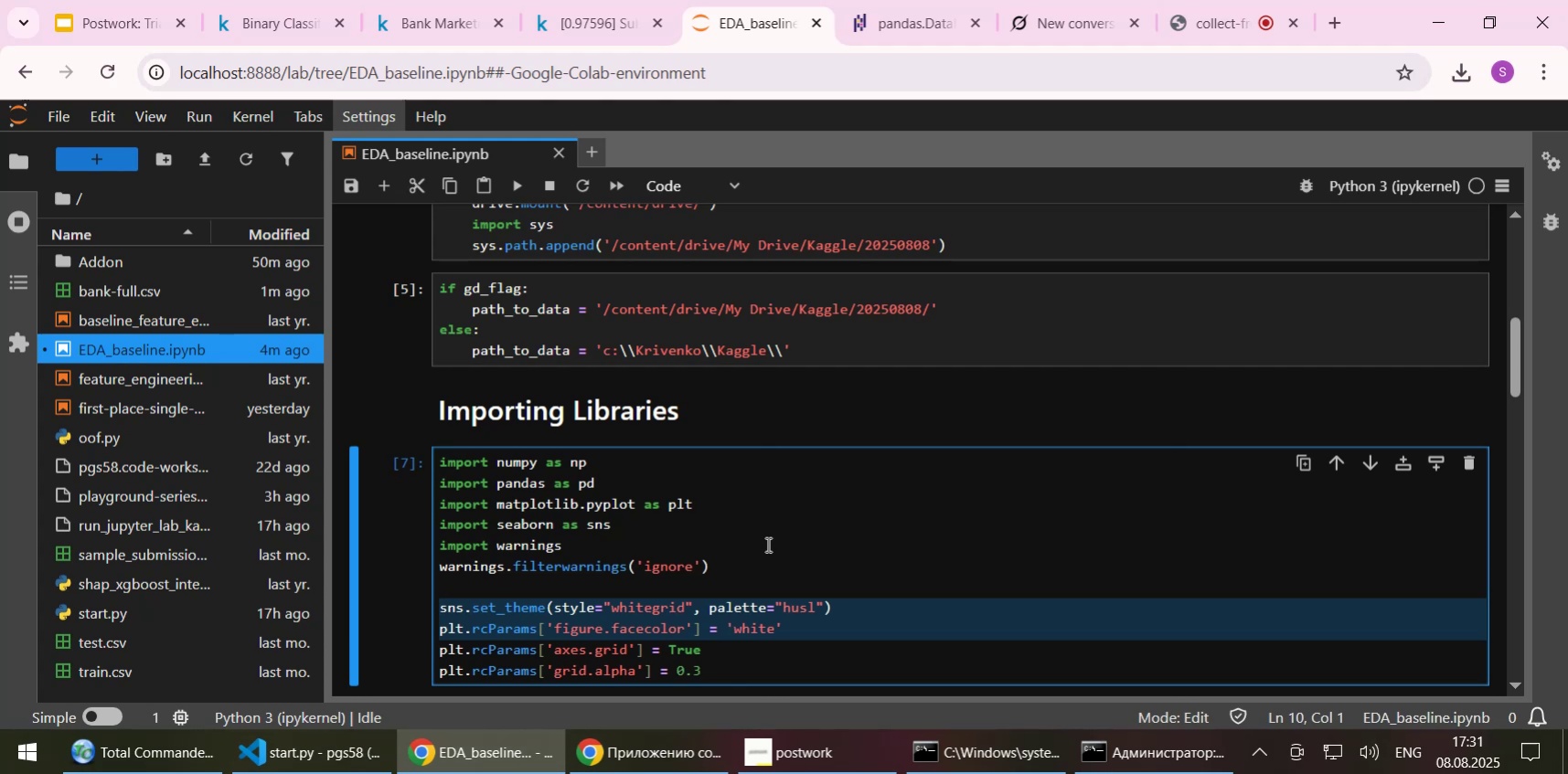 
key(ArrowUp)
 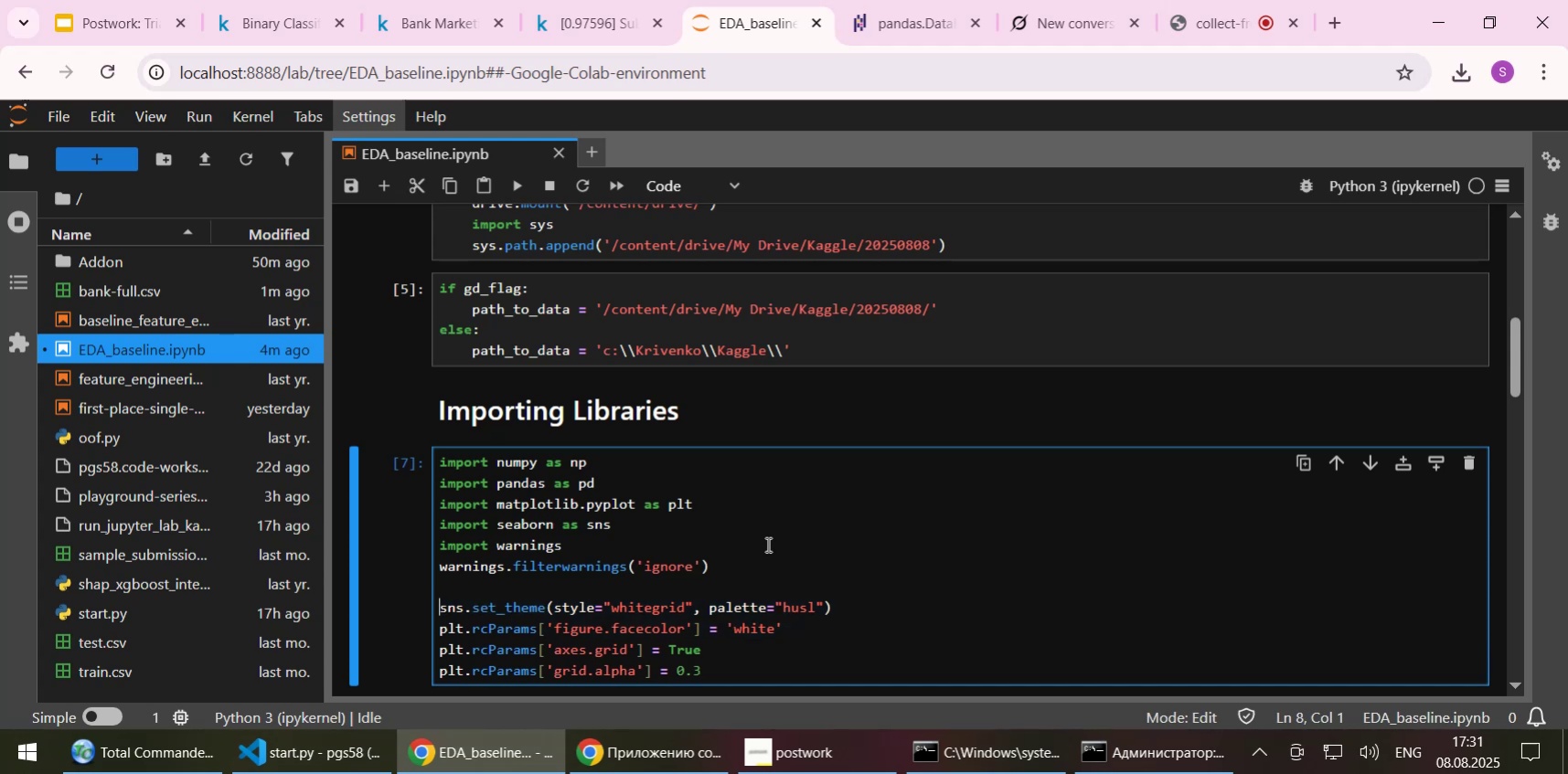 
key(ArrowUp)
 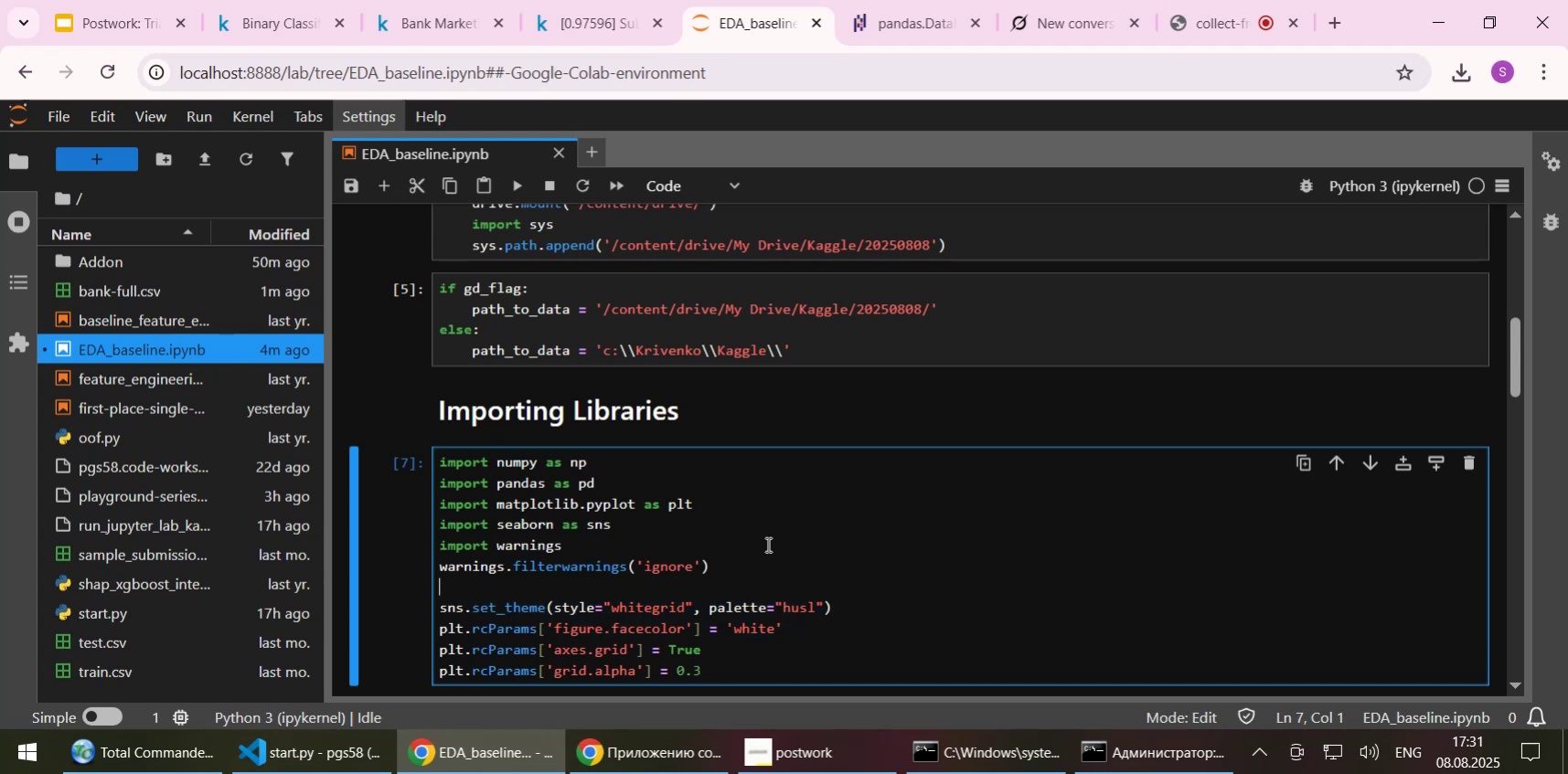 
key(ArrowUp)
 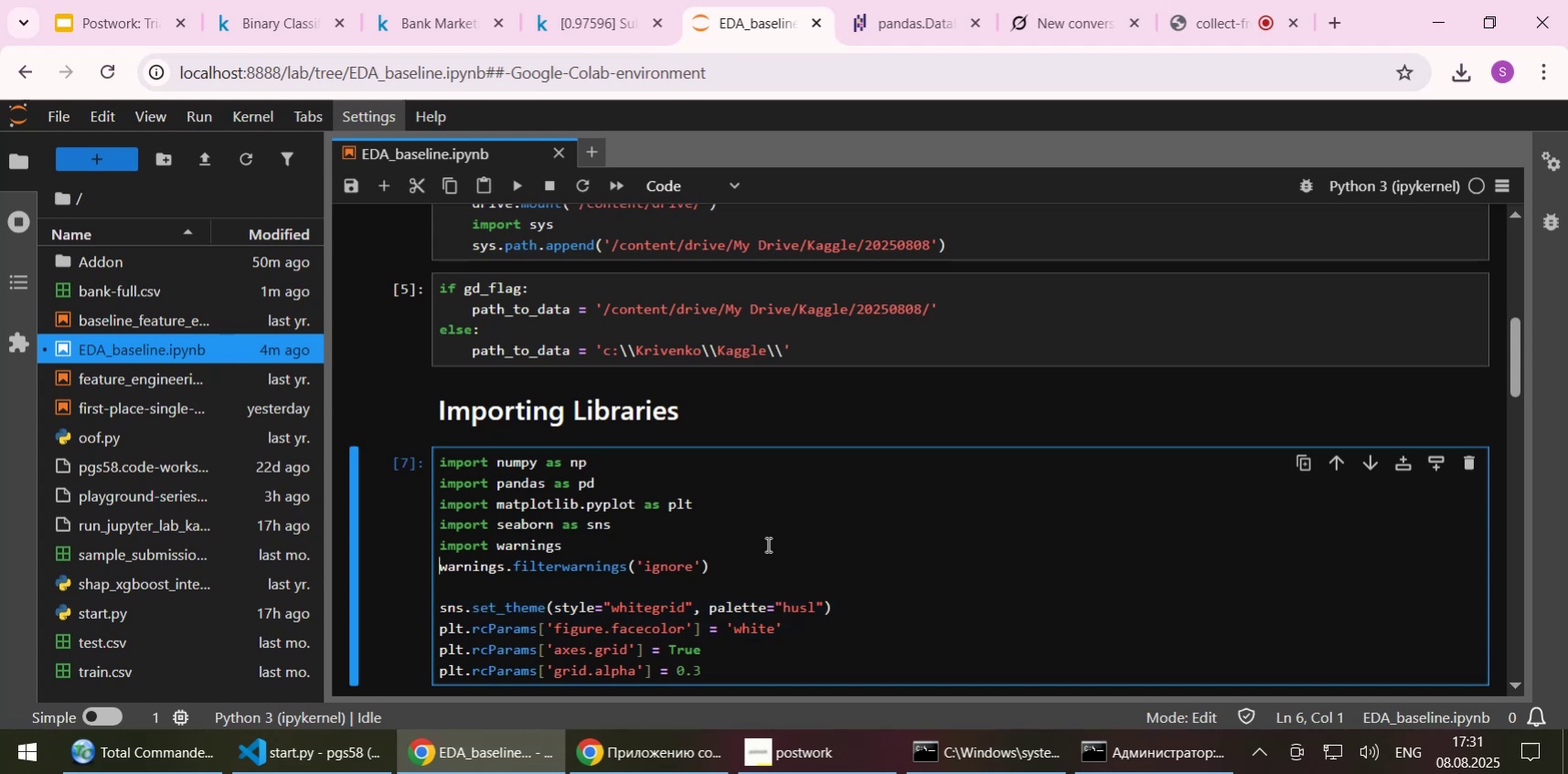 
key(ArrowUp)
 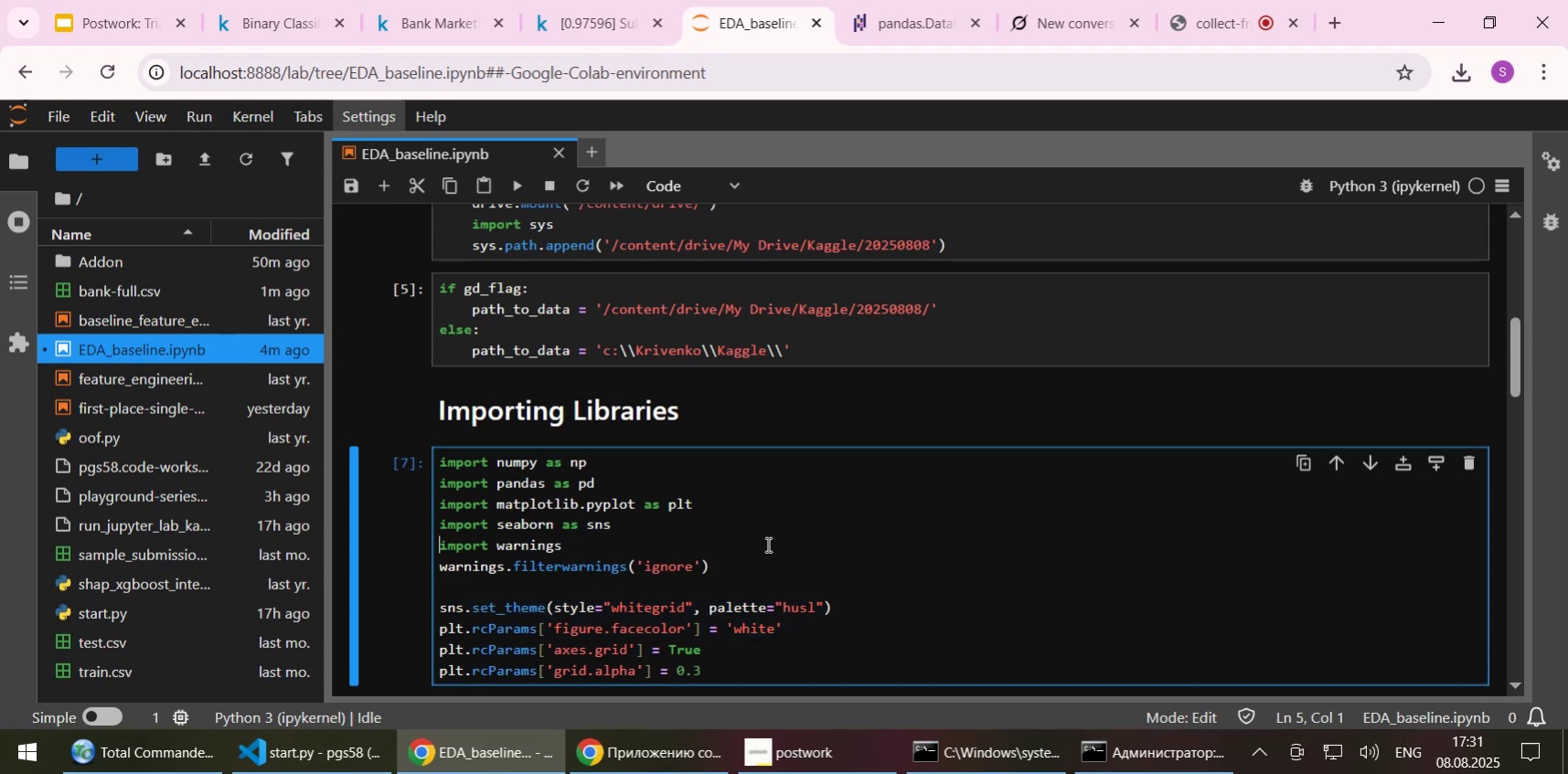 
key(ArrowUp)
 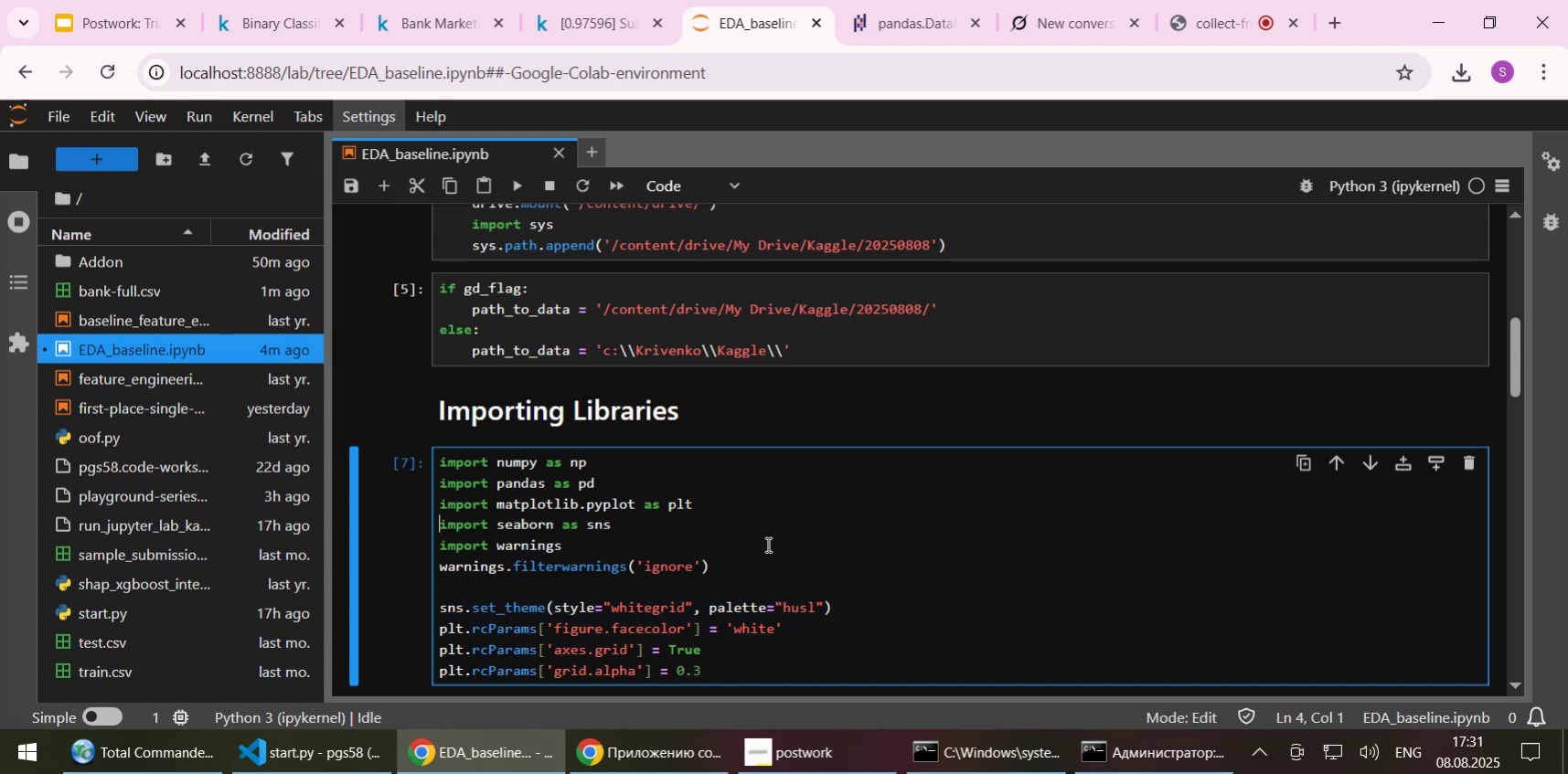 
key(ArrowUp)
 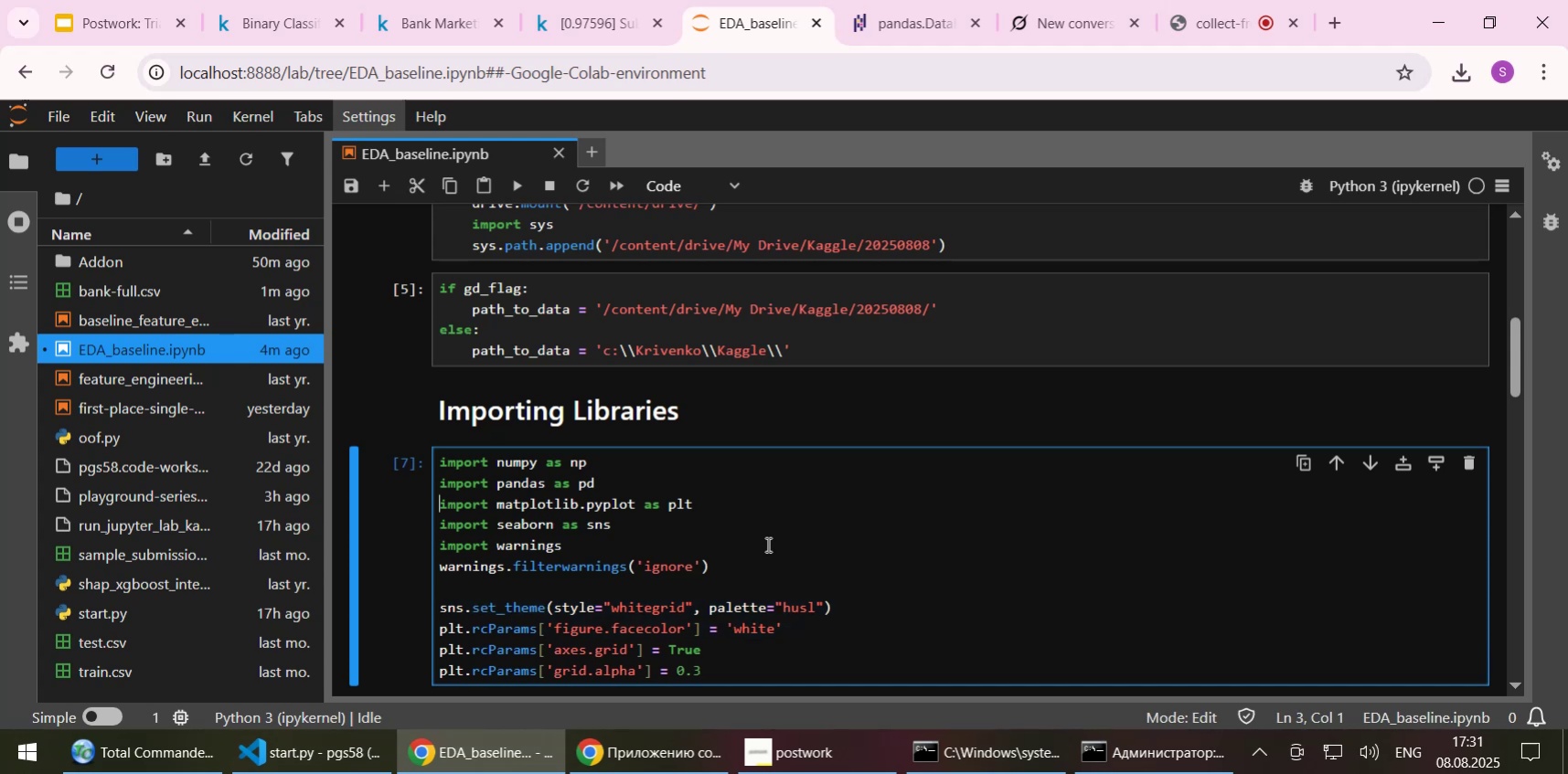 
key(ArrowUp)
 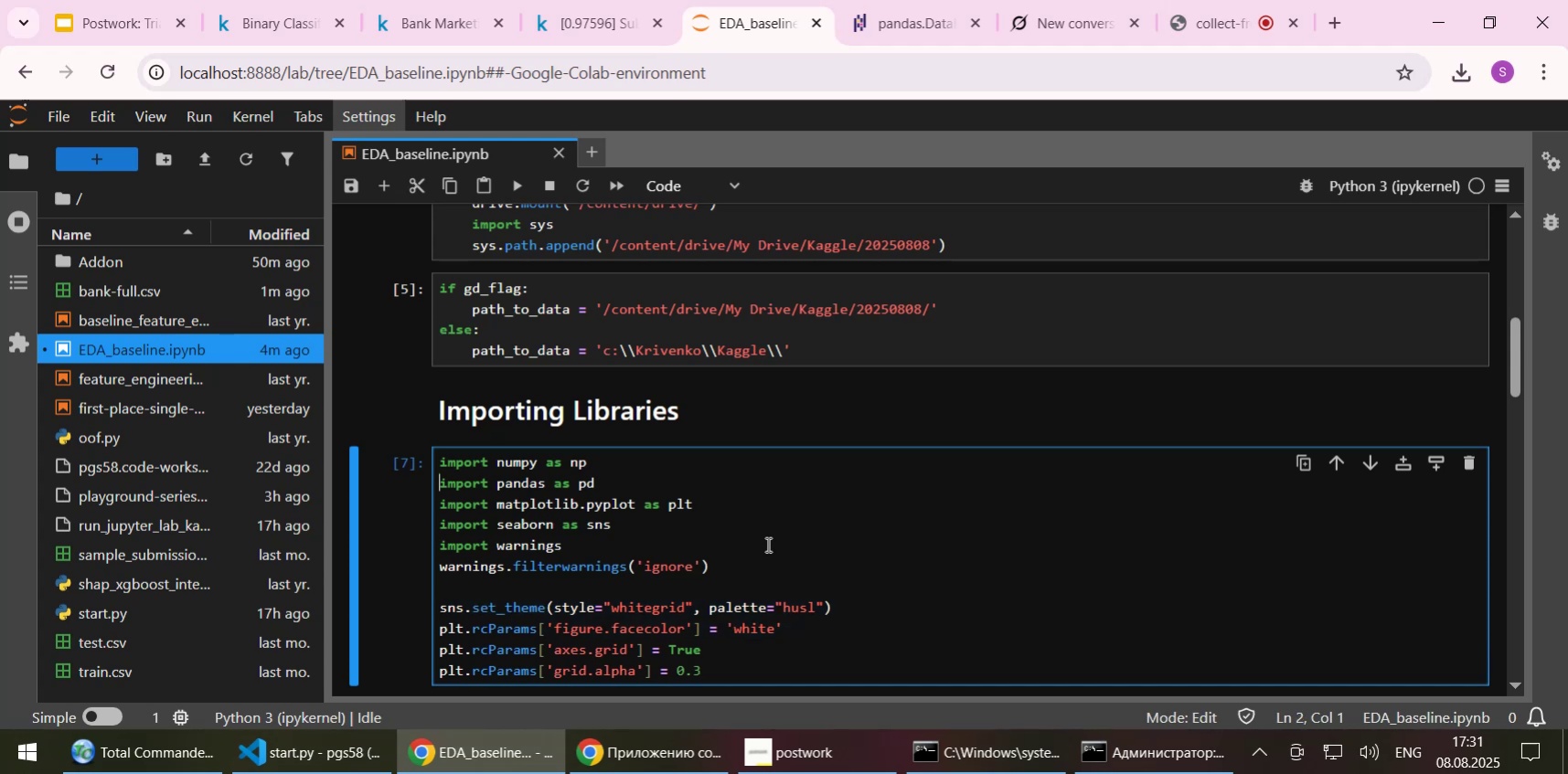 
key(ArrowUp)
 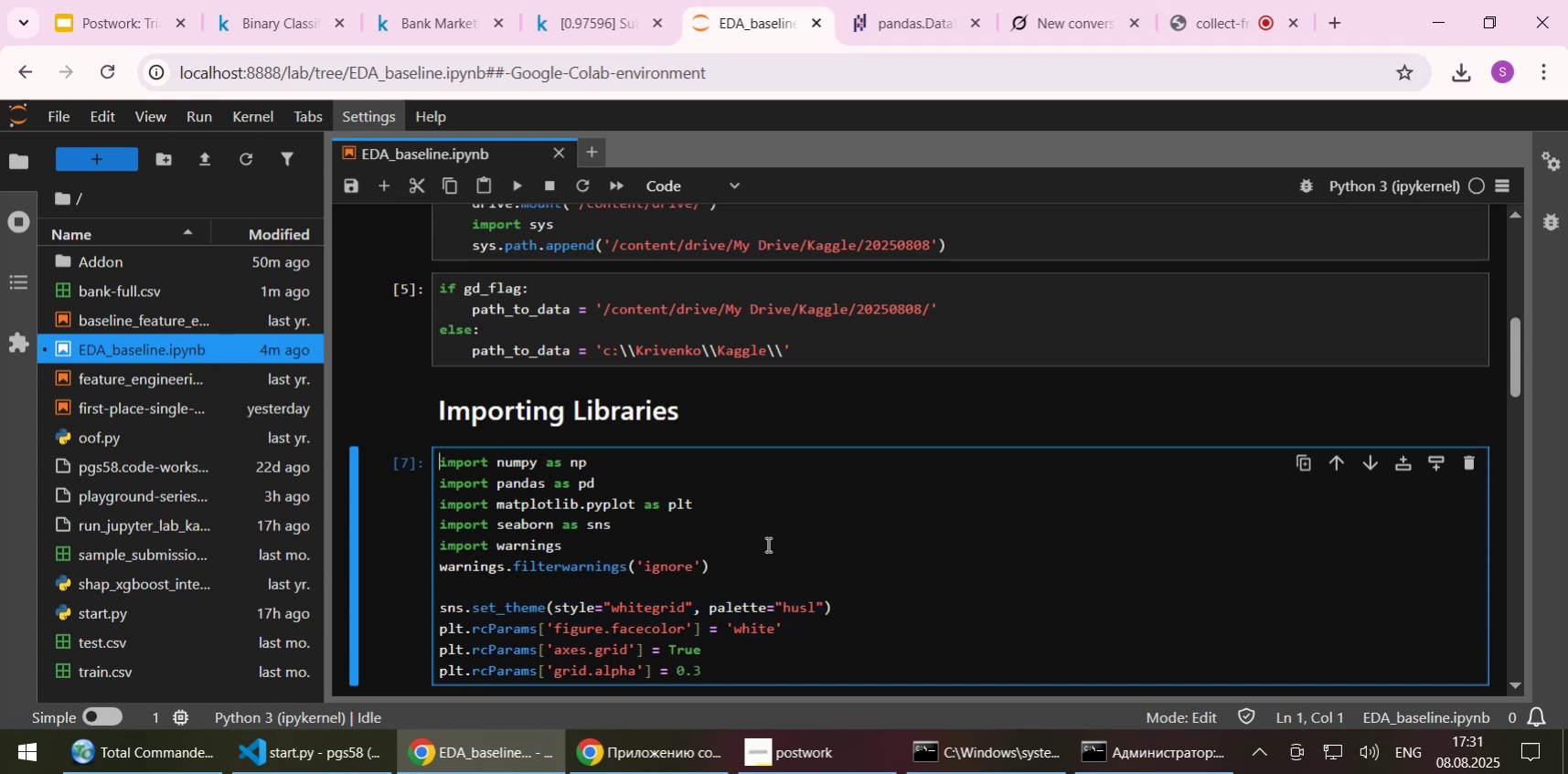 
key(ArrowDown)
 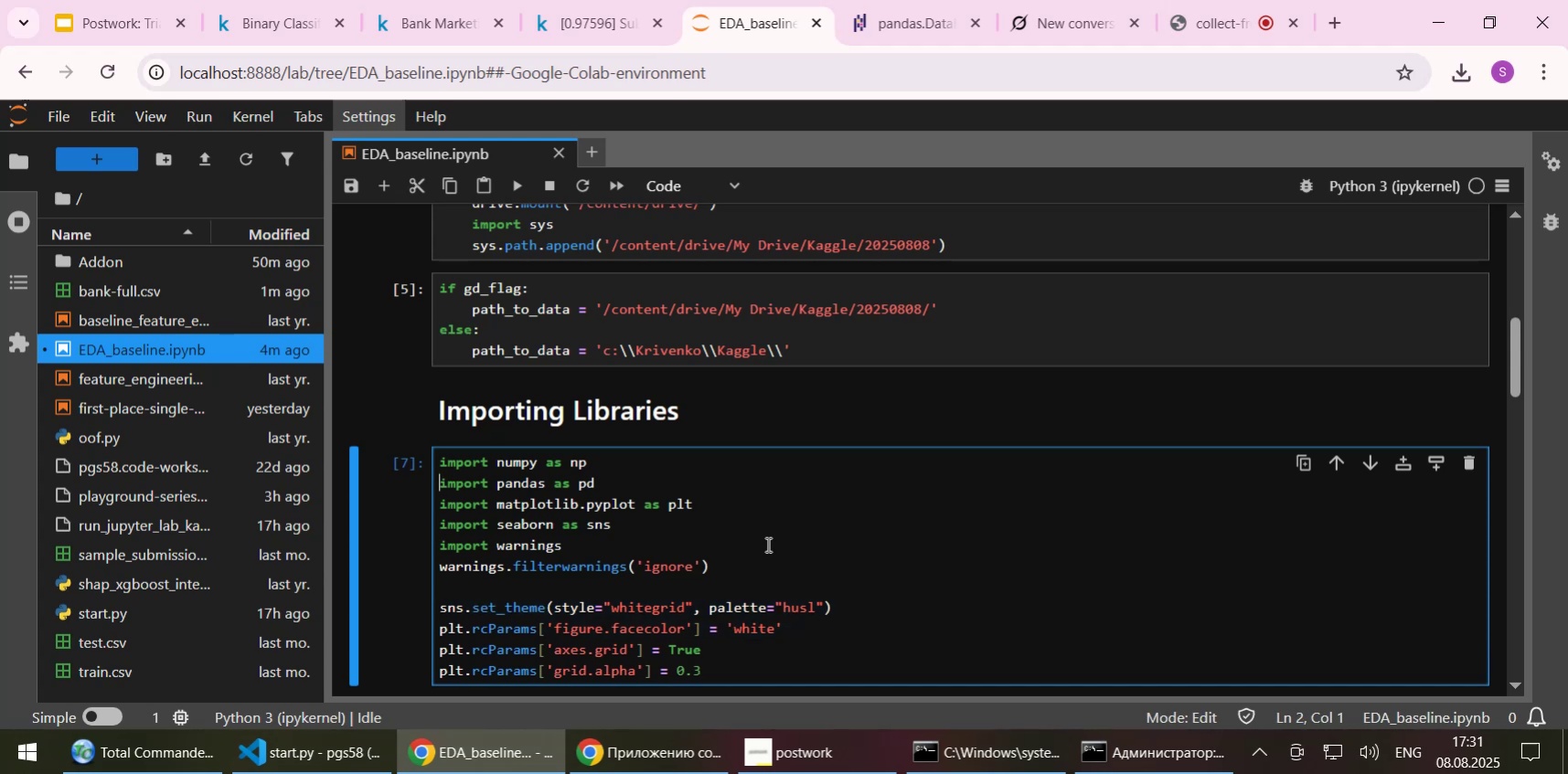 
key(ArrowDown)
 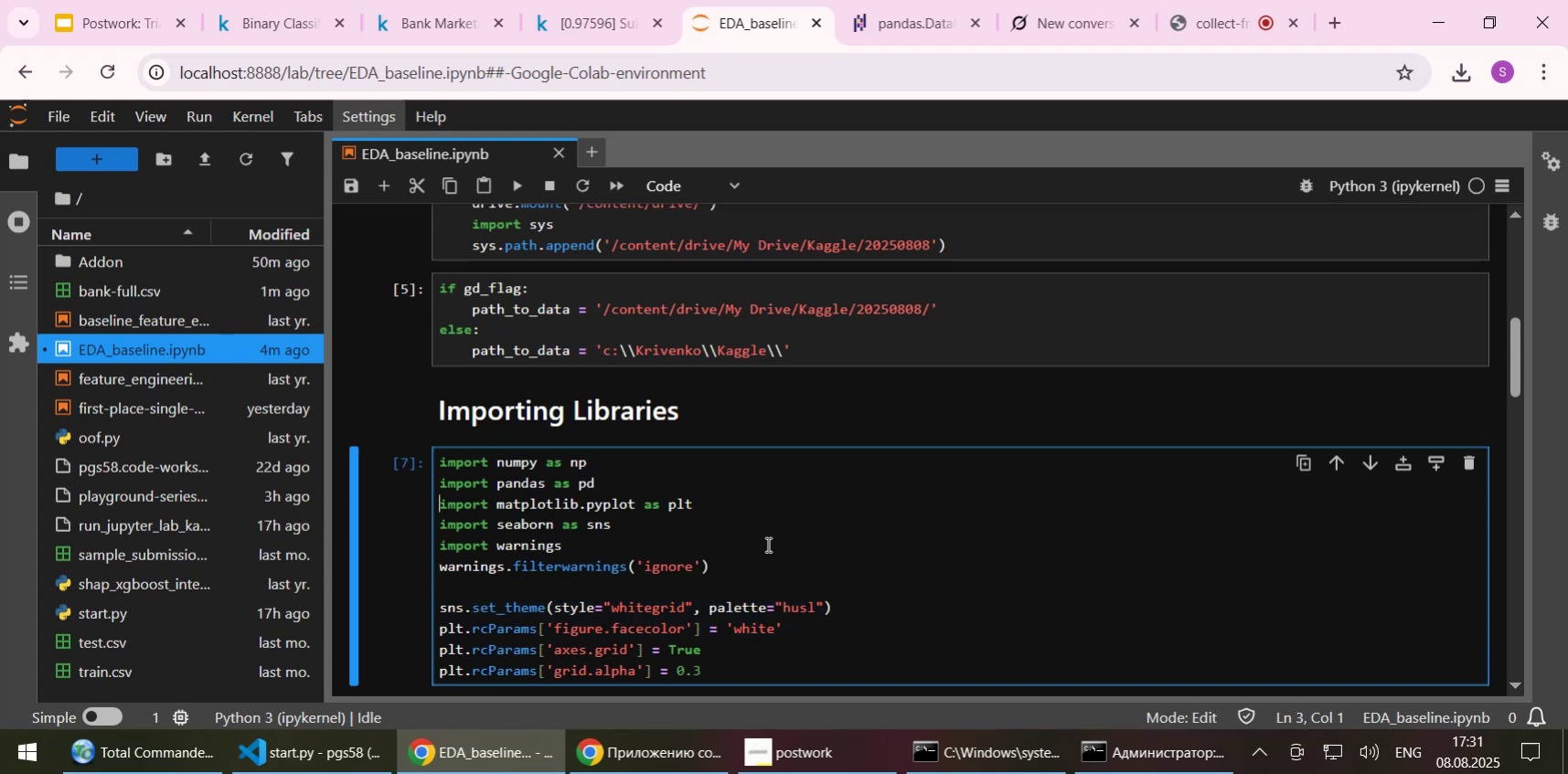 
key(ArrowDown)
 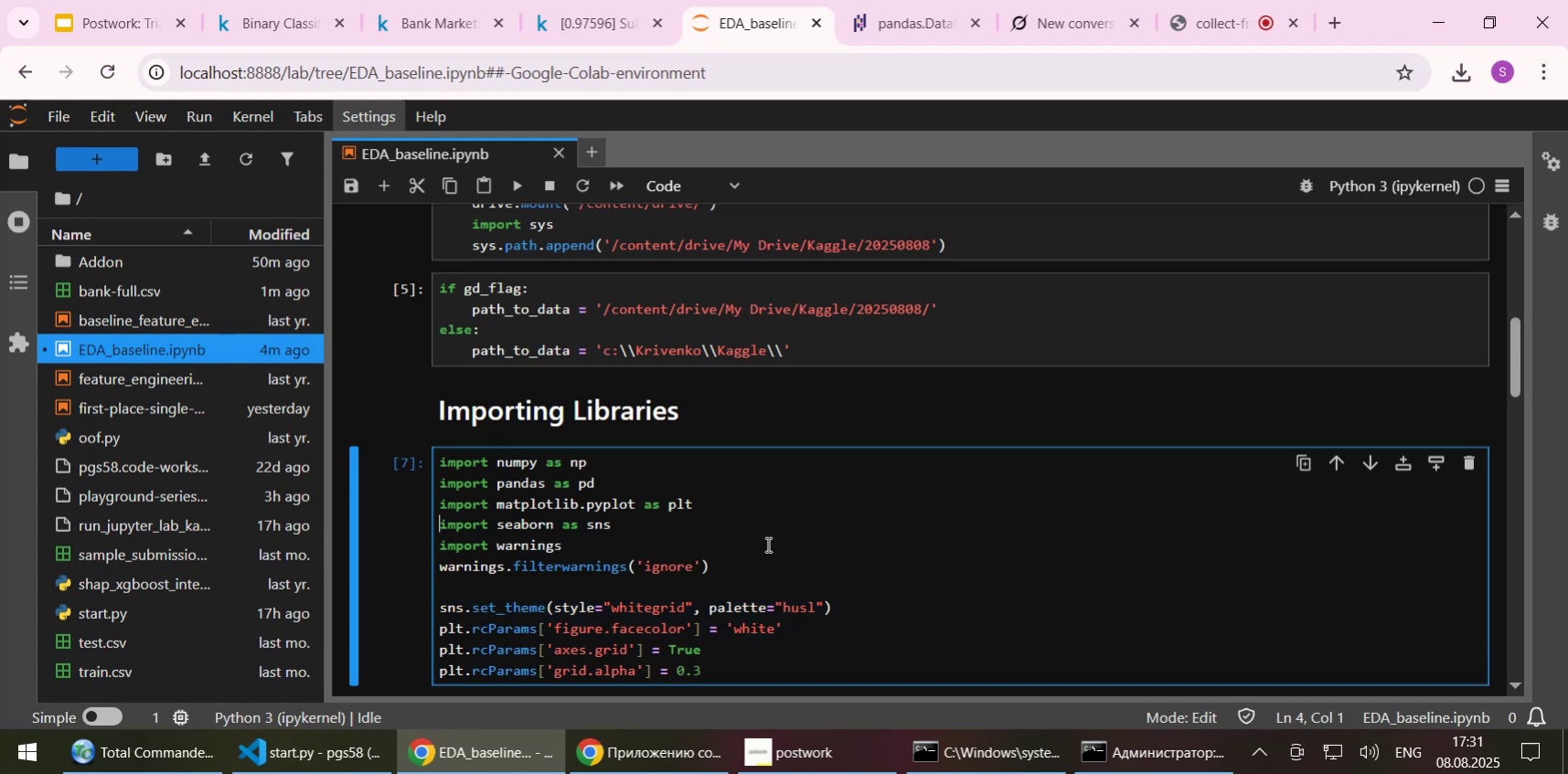 
key(ArrowUp)
 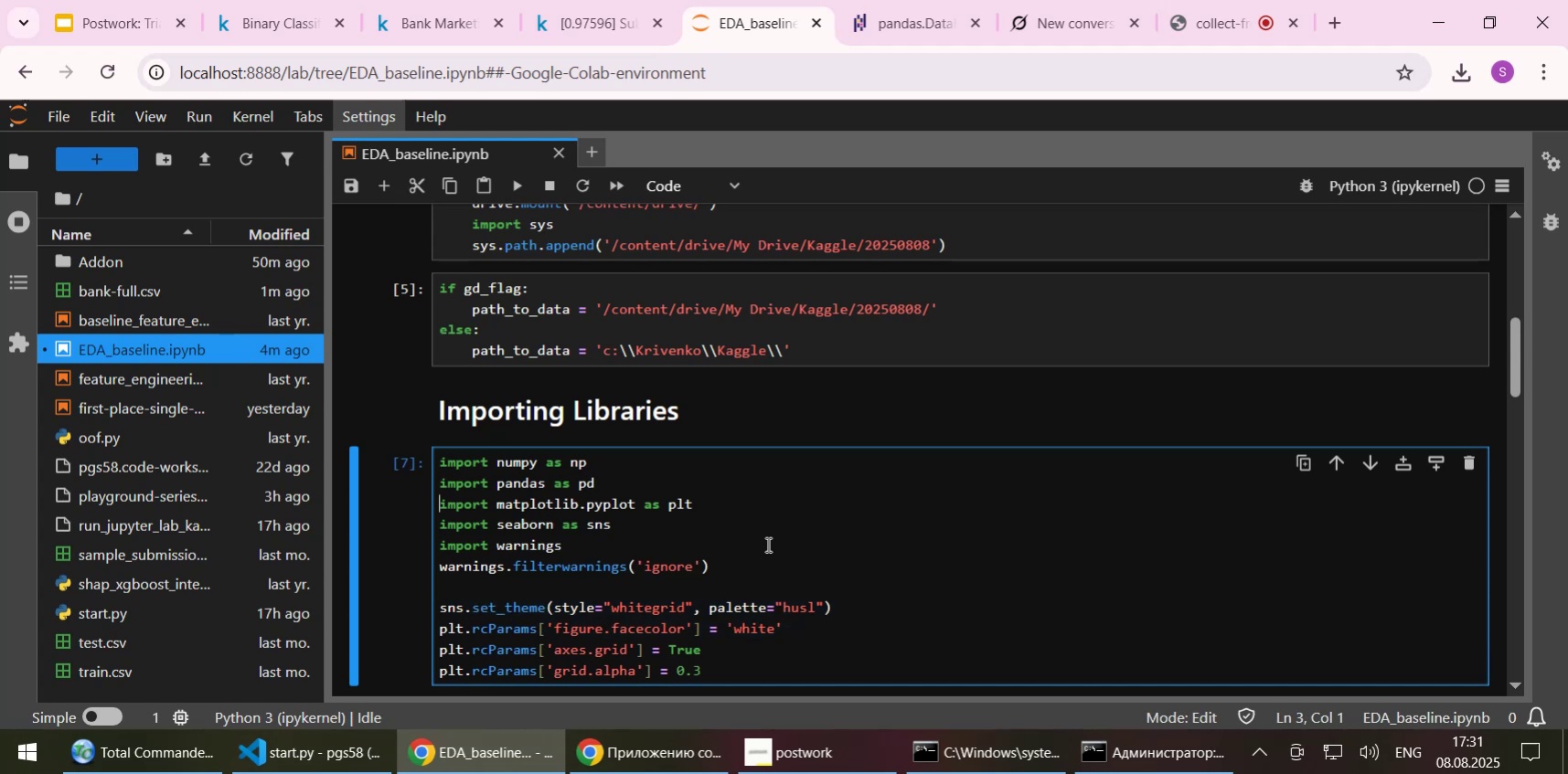 
key(ArrowDown)
 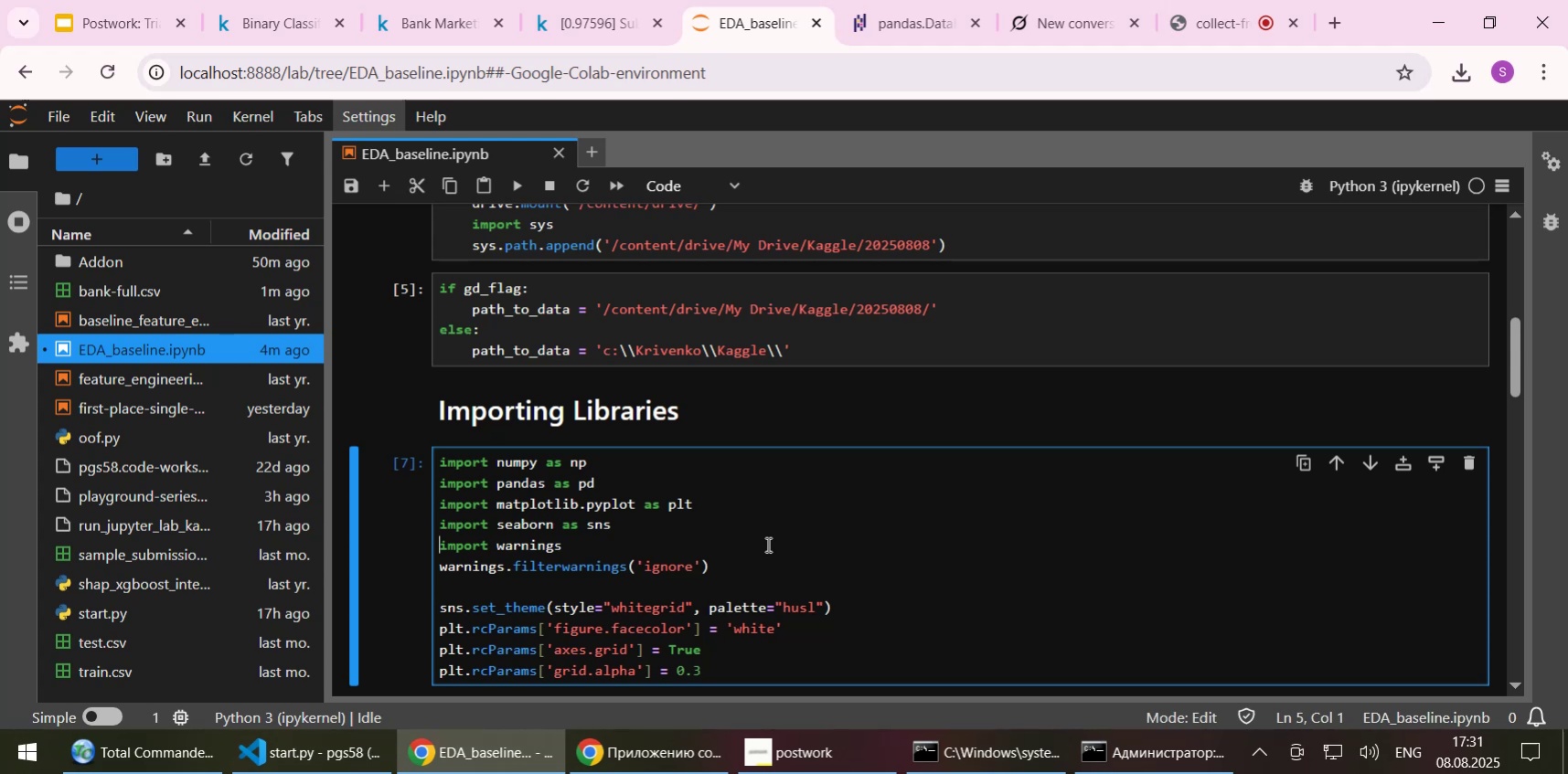 
key(ArrowDown)
 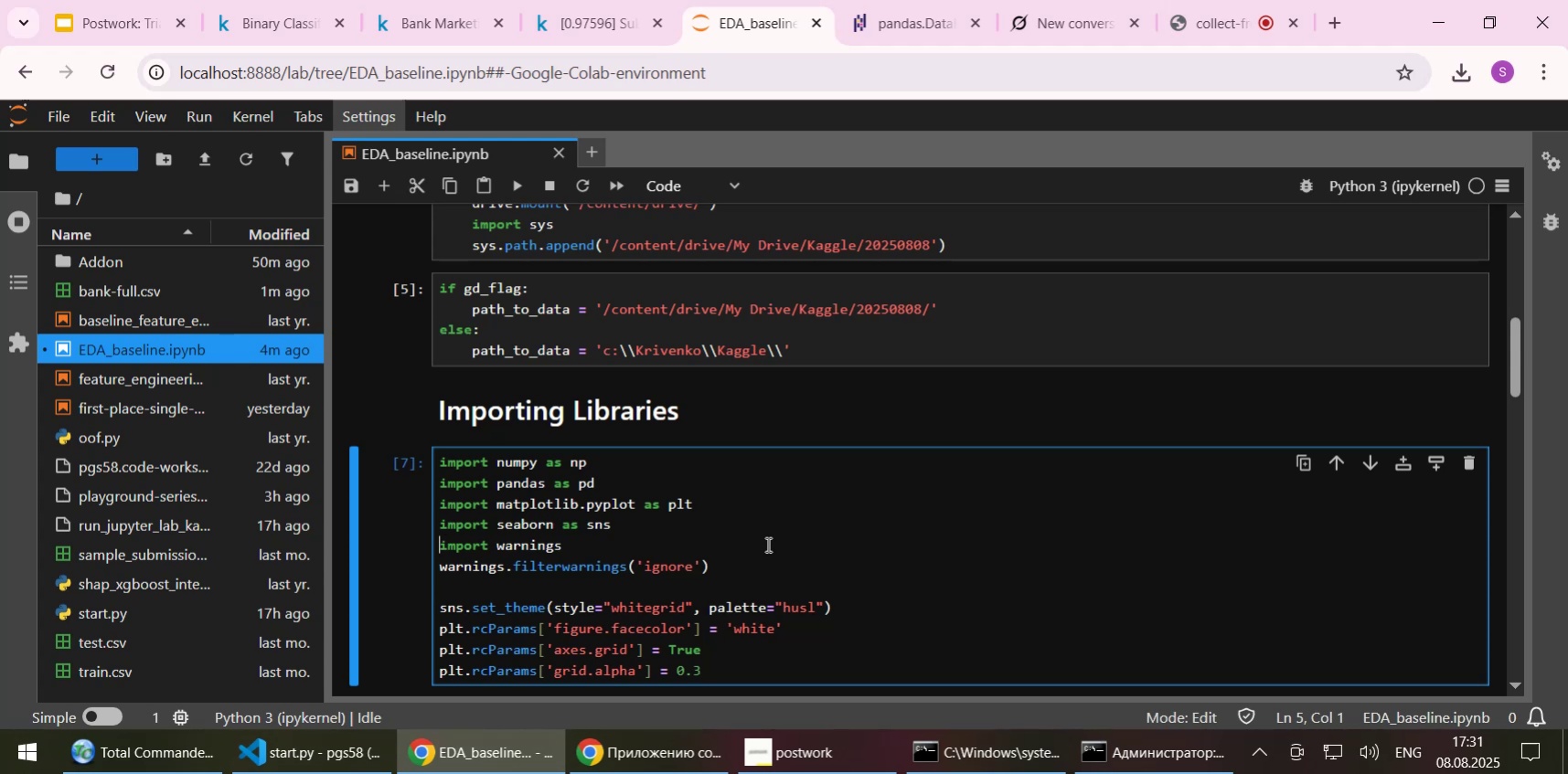 
wait(18.35)
 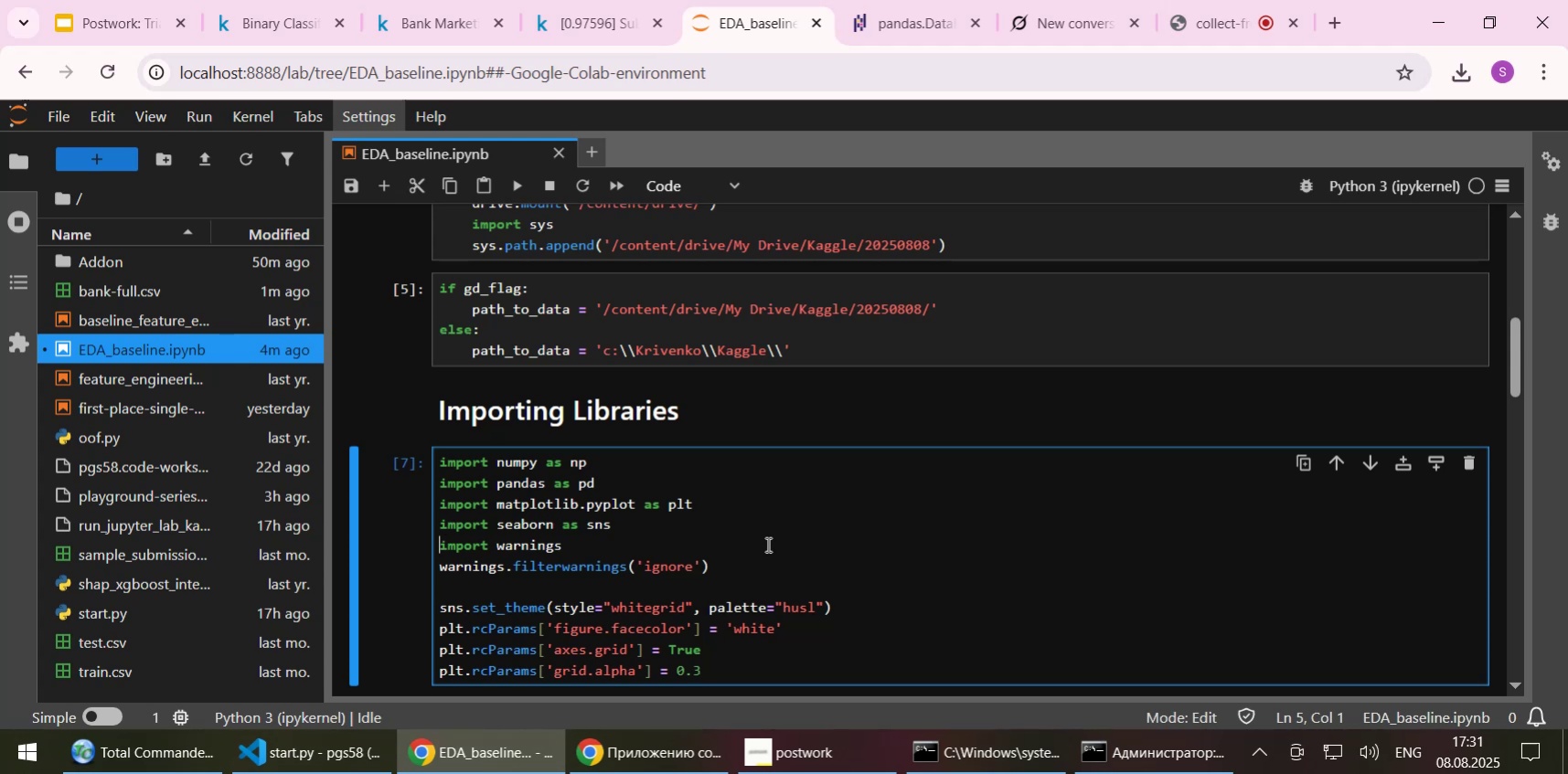 
scroll: coordinate [683, 589], scroll_direction: down, amount: 2.0
 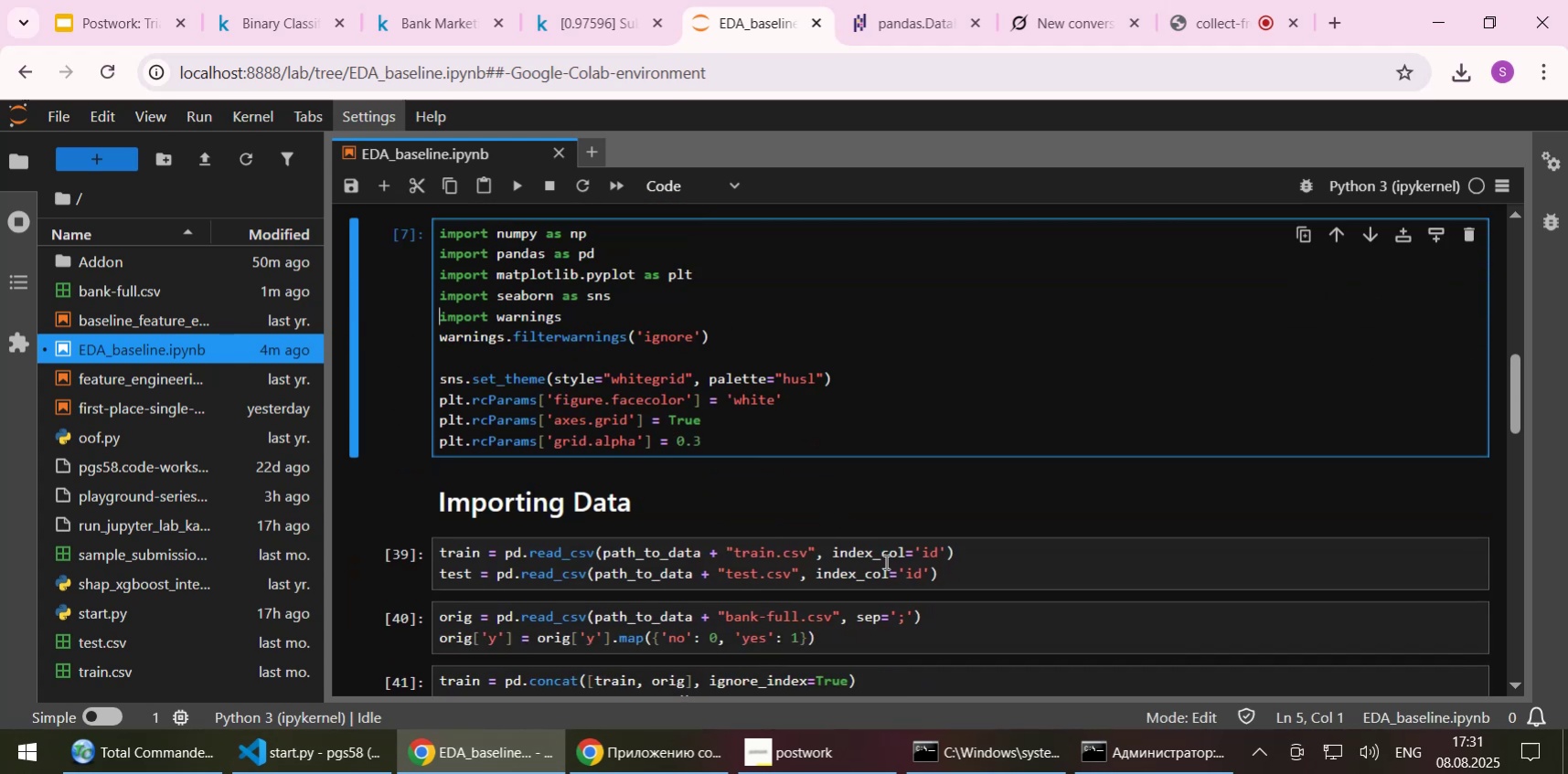 
left_click([893, 561])
 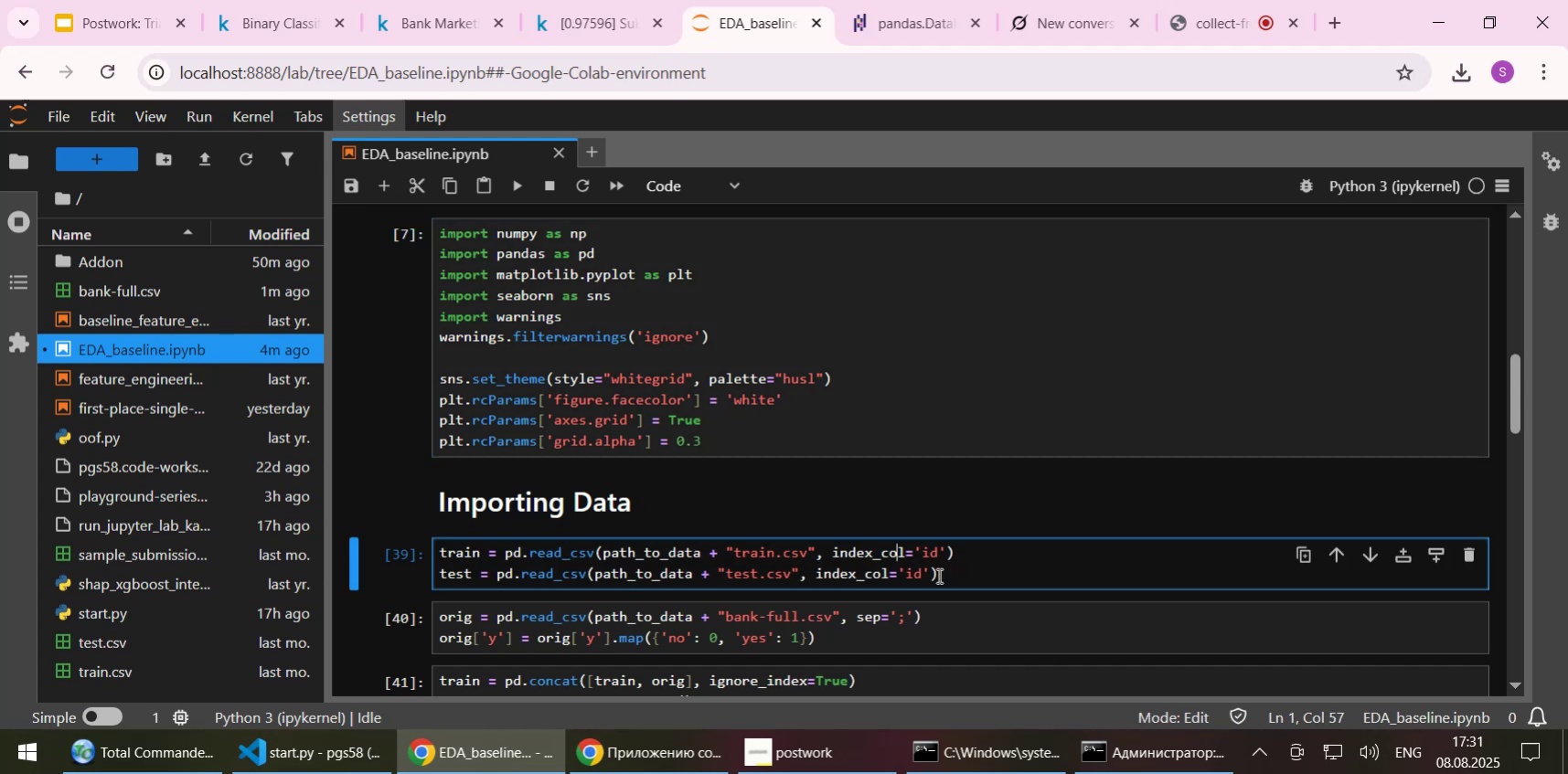 
left_click([937, 575])
 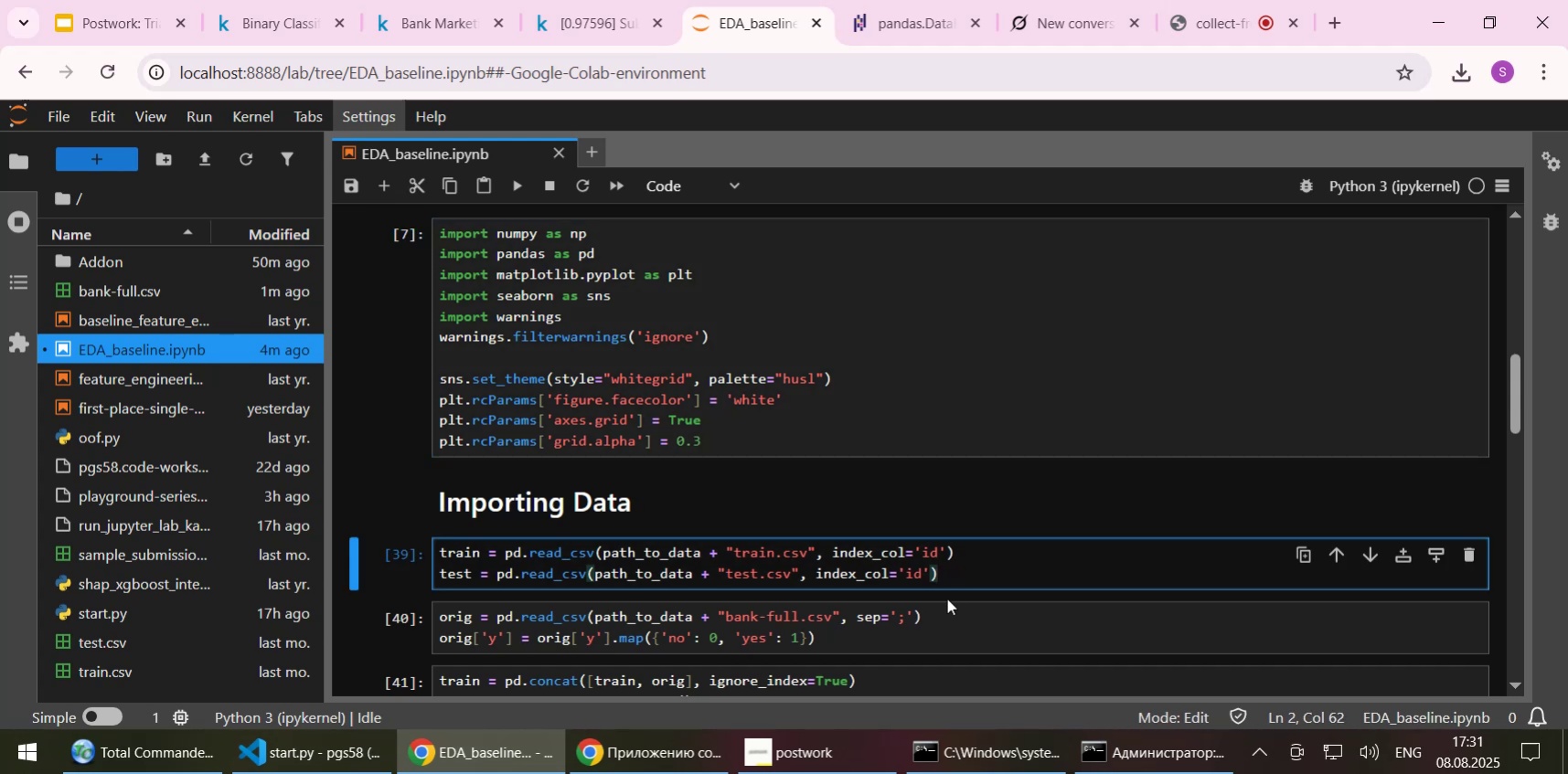 
wait(9.34)
 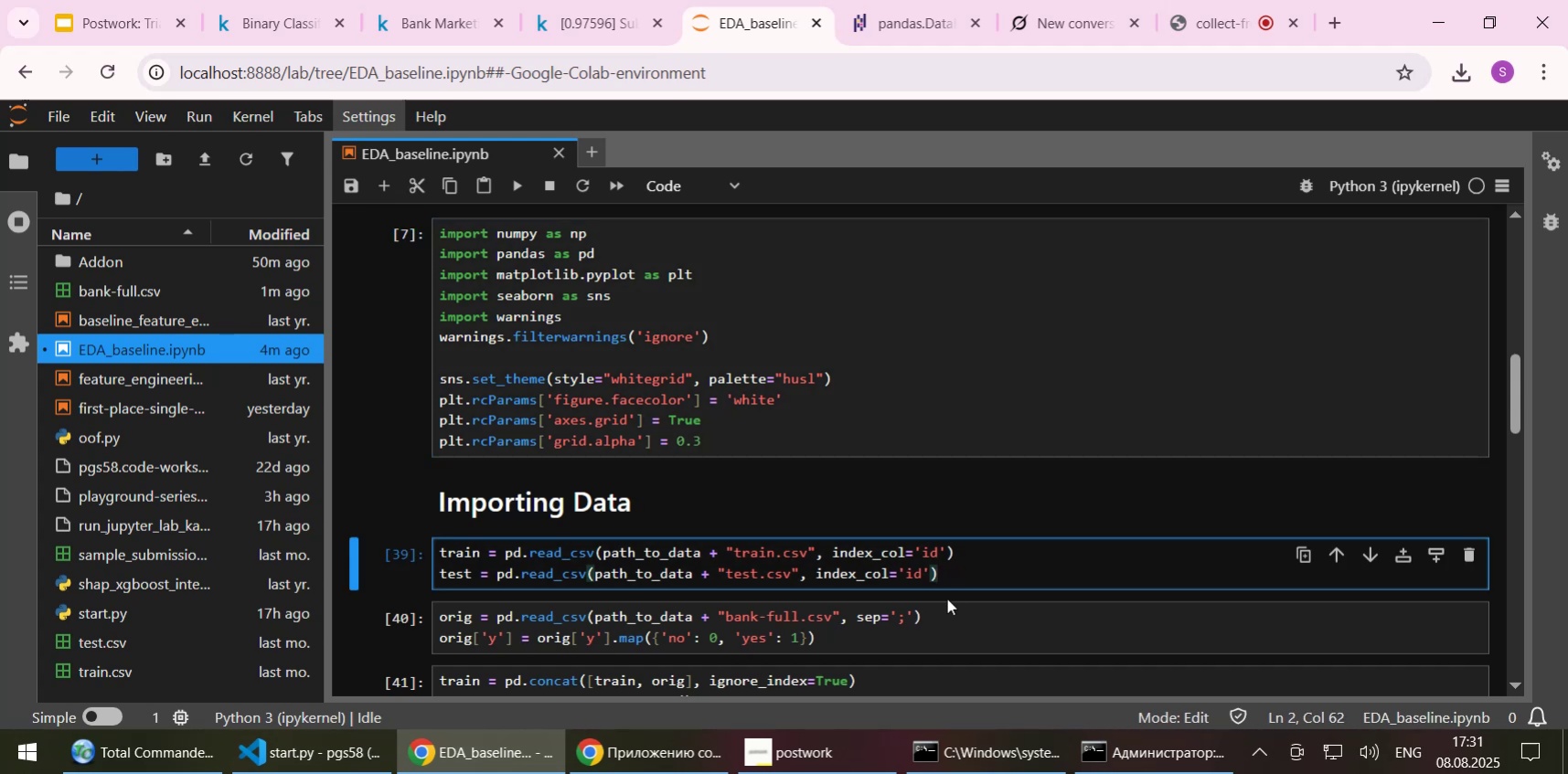 
scroll: coordinate [982, 595], scroll_direction: down, amount: 1.0
 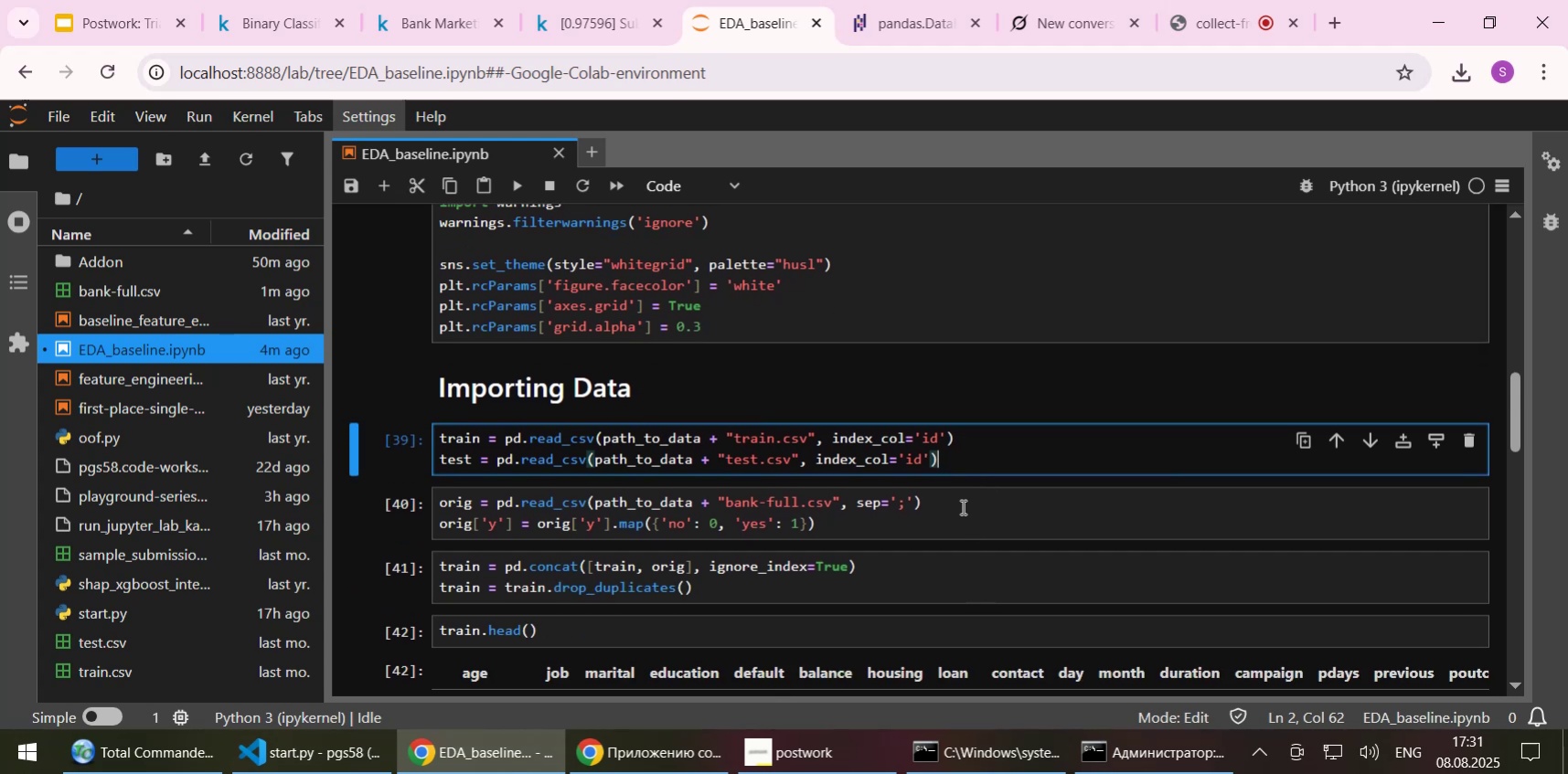 
left_click([961, 504])
 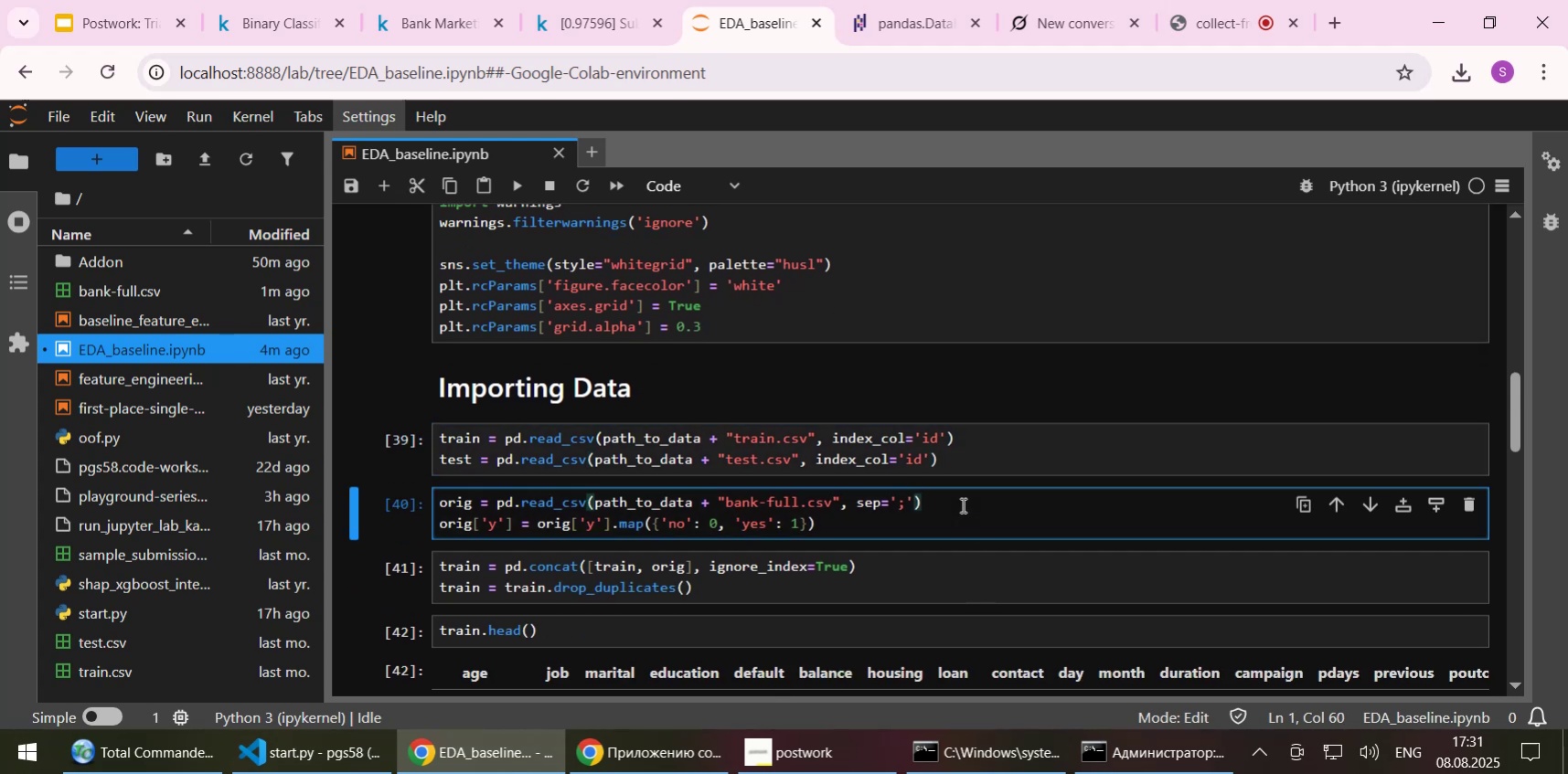 
wait(9.59)
 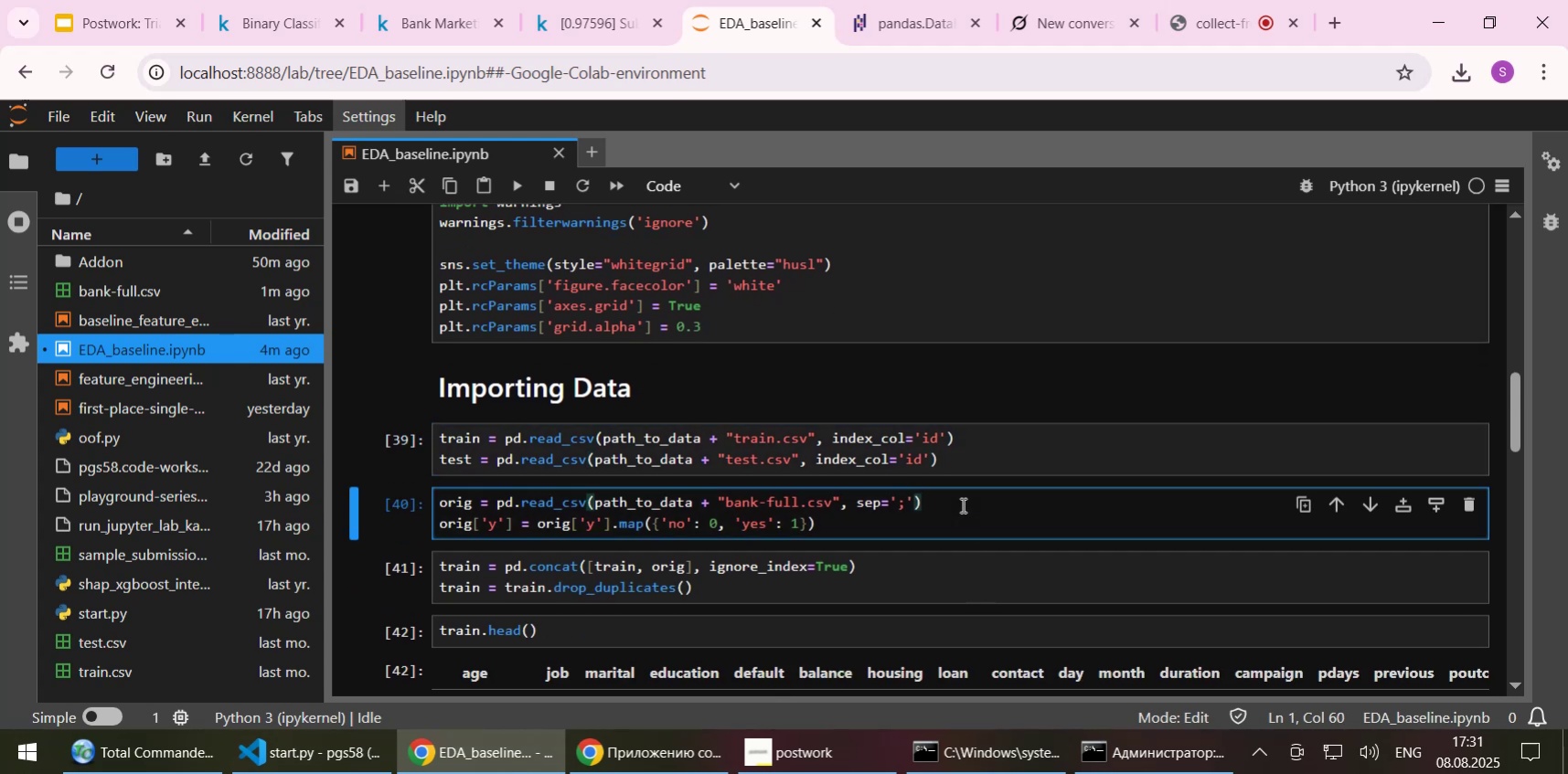 
left_click([906, 566])
 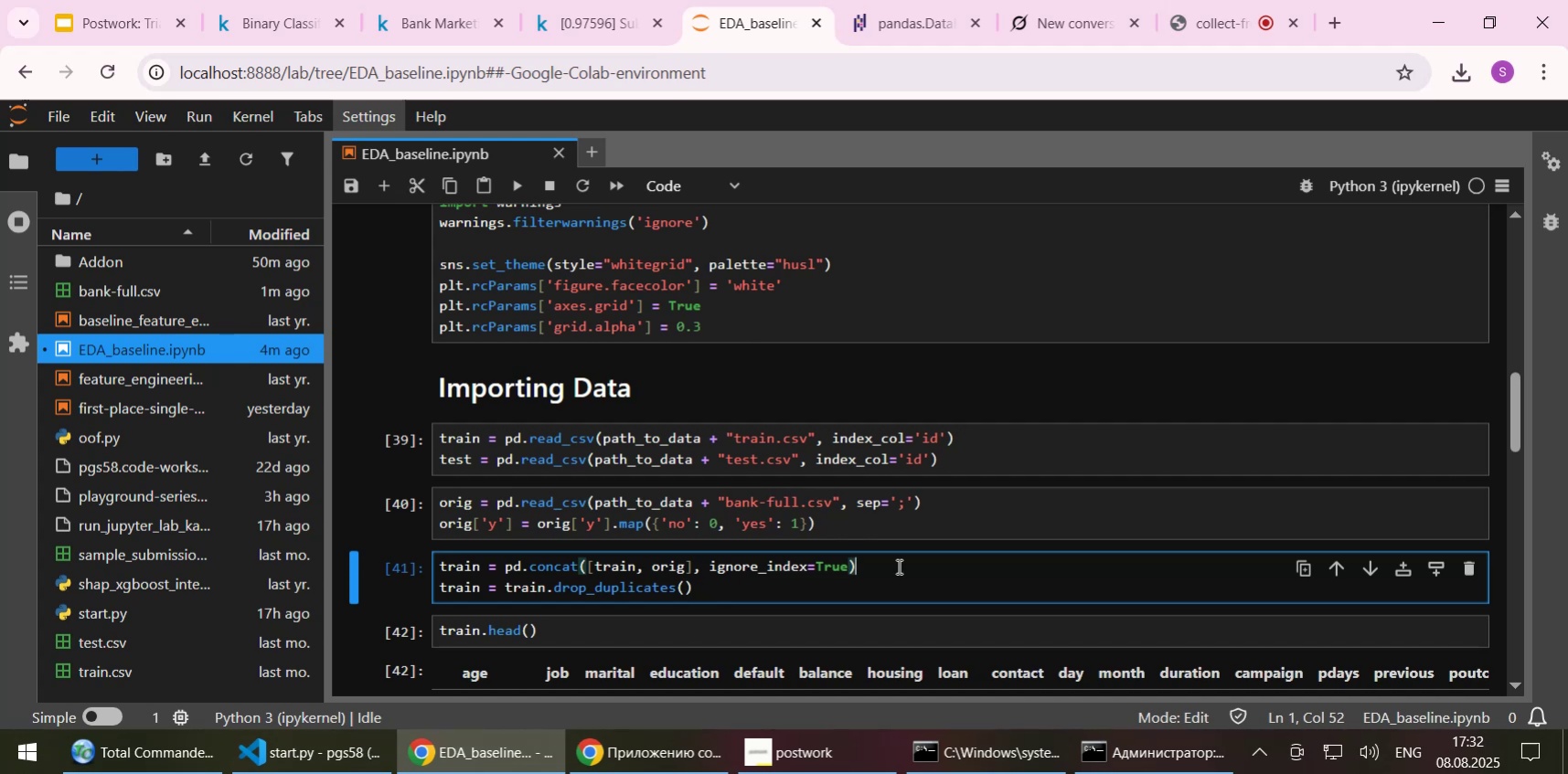 
wait(19.42)
 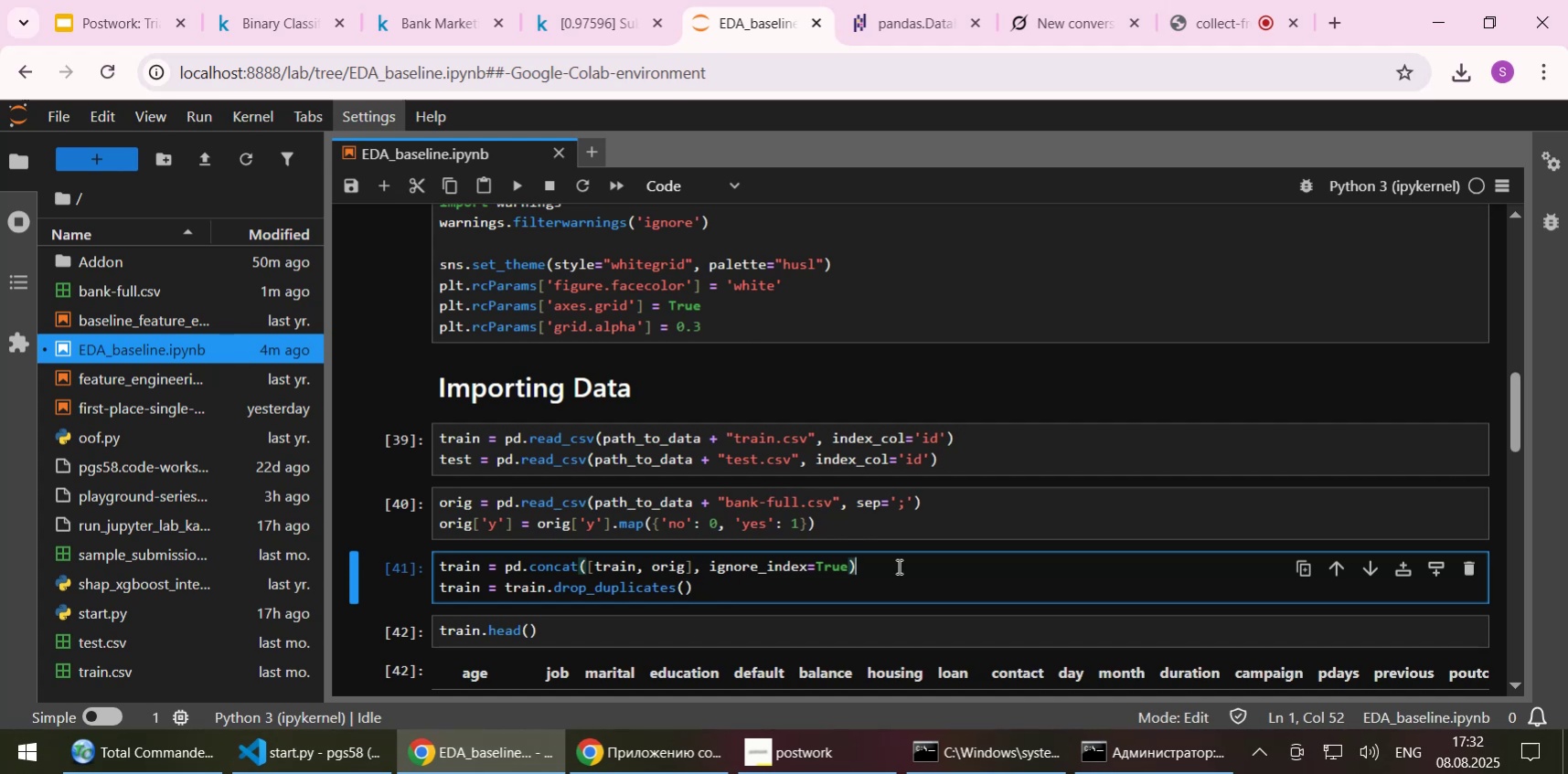 
key(ArrowDown)
 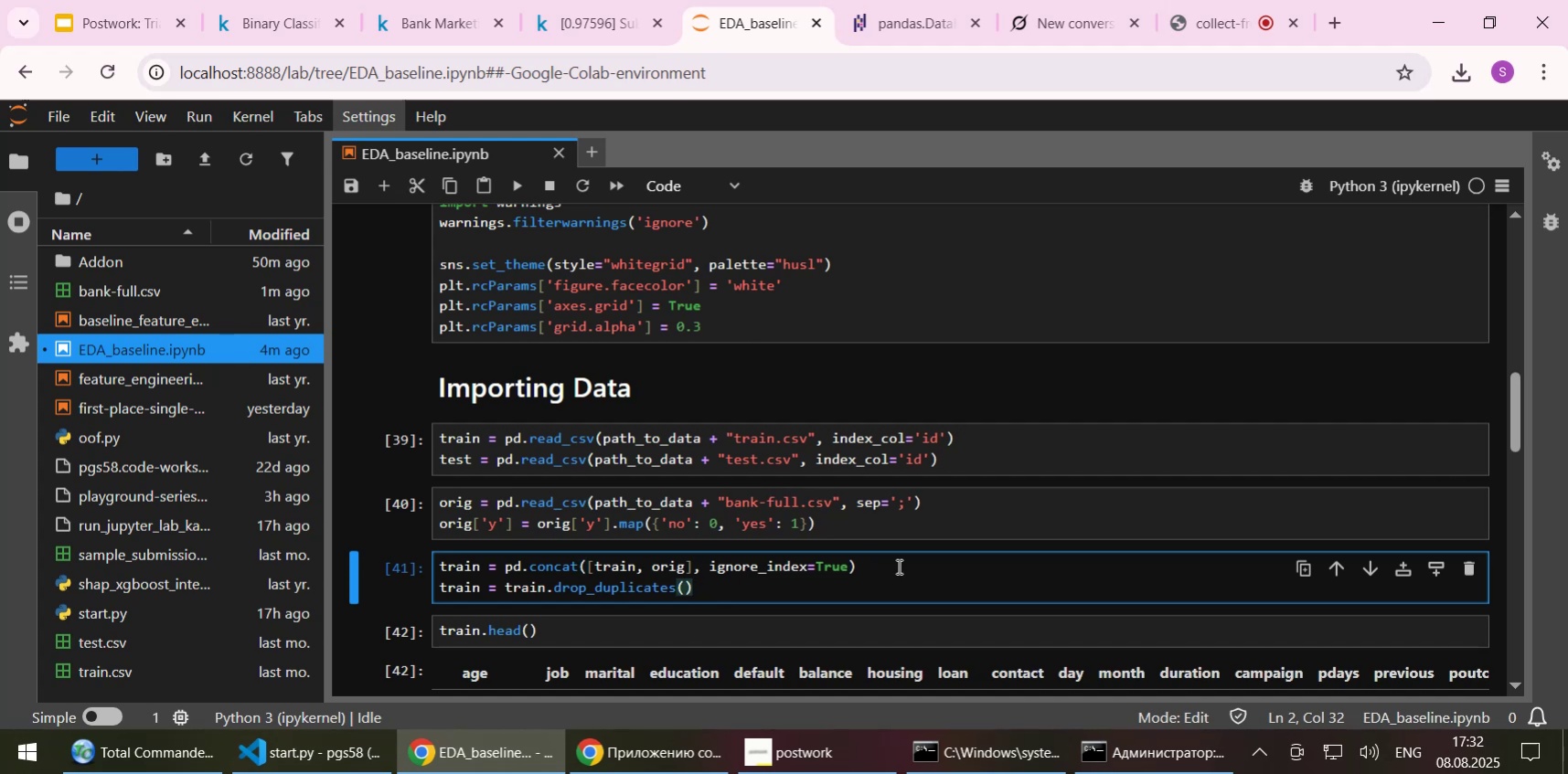 
key(ArrowUp)
 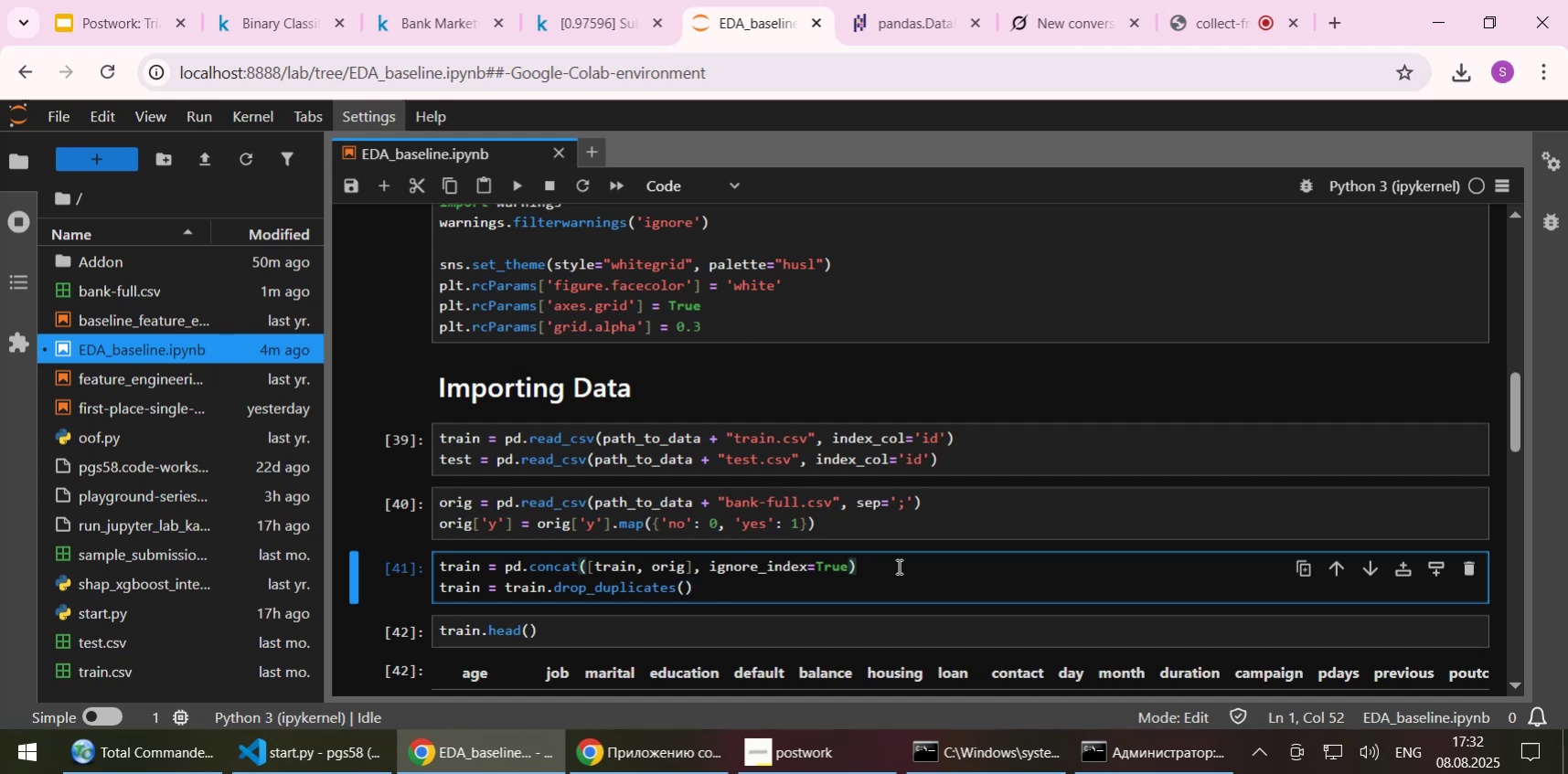 
wait(8.08)
 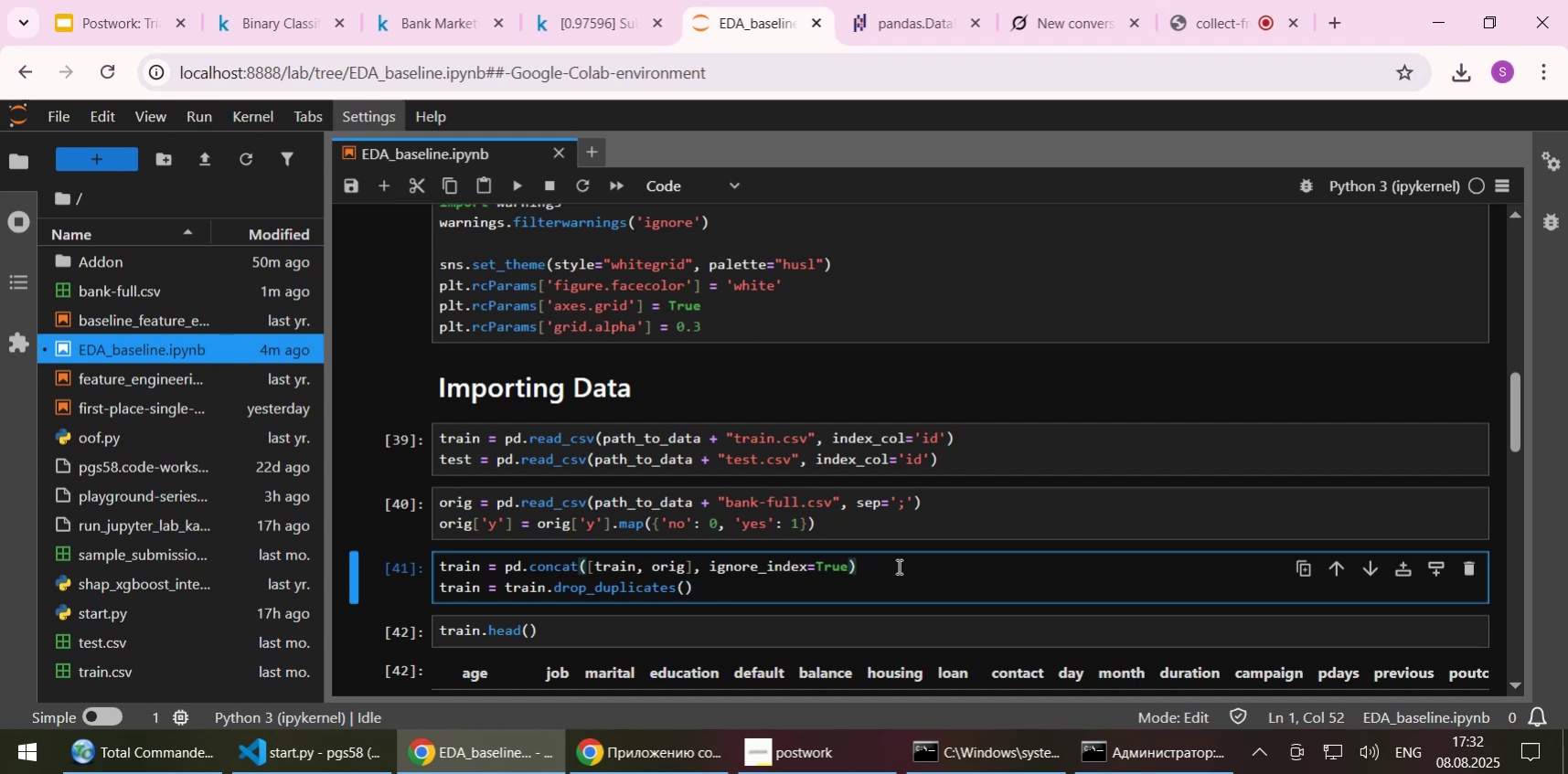 
scroll: coordinate [690, 643], scroll_direction: down, amount: 2.0
 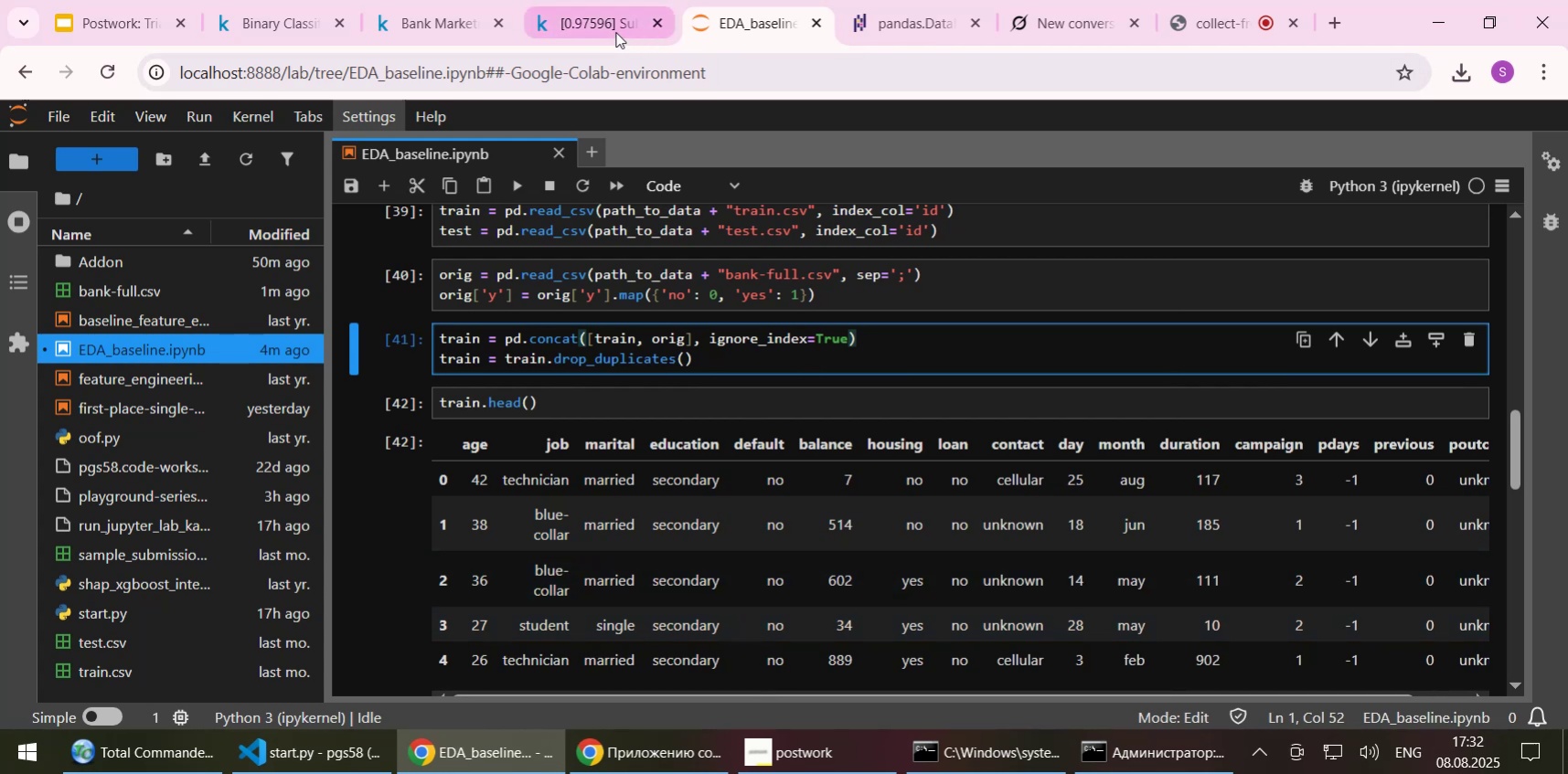 
left_click([586, 19])
 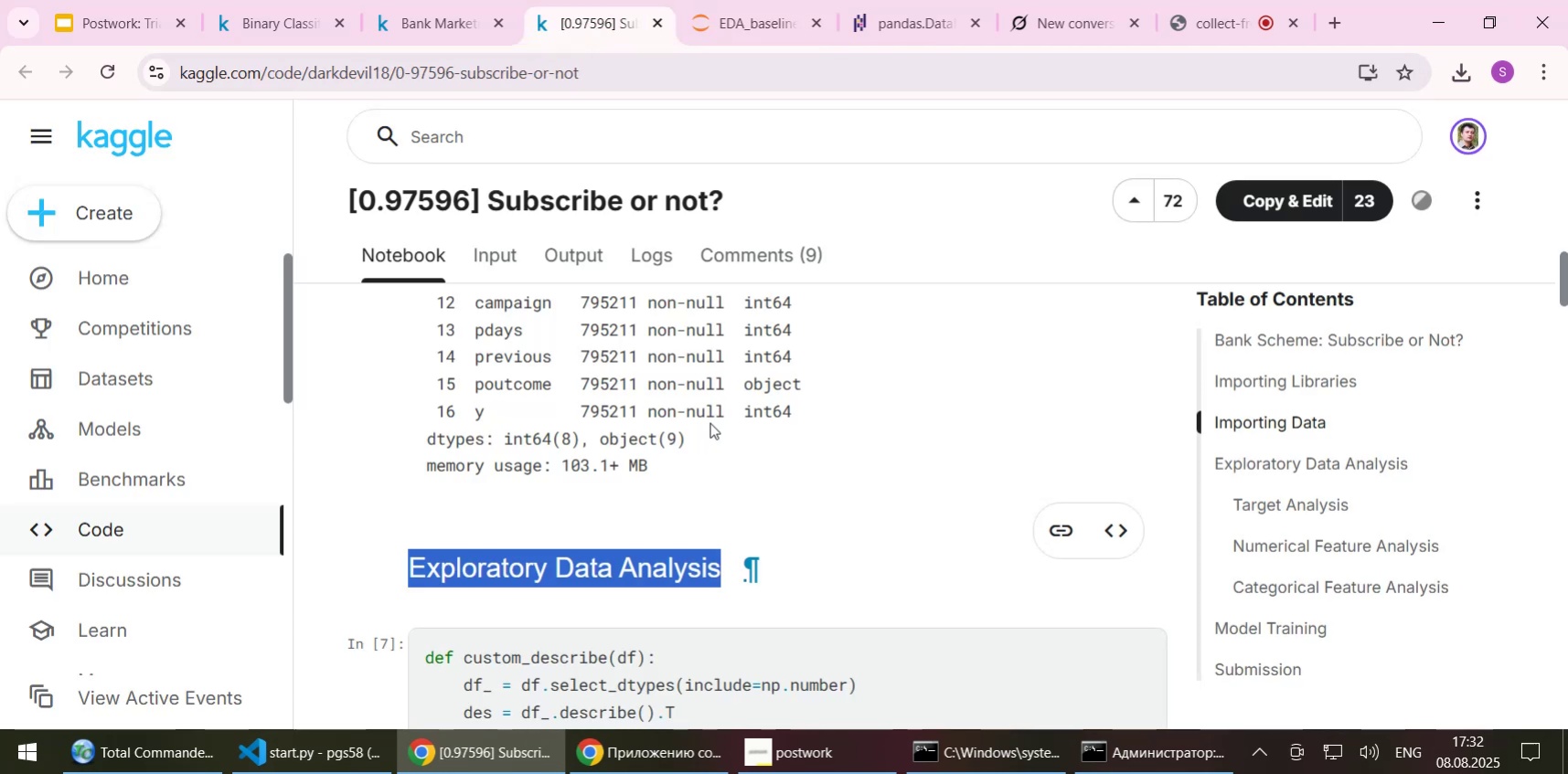 
scroll: coordinate [709, 422], scroll_direction: down, amount: 1.0
 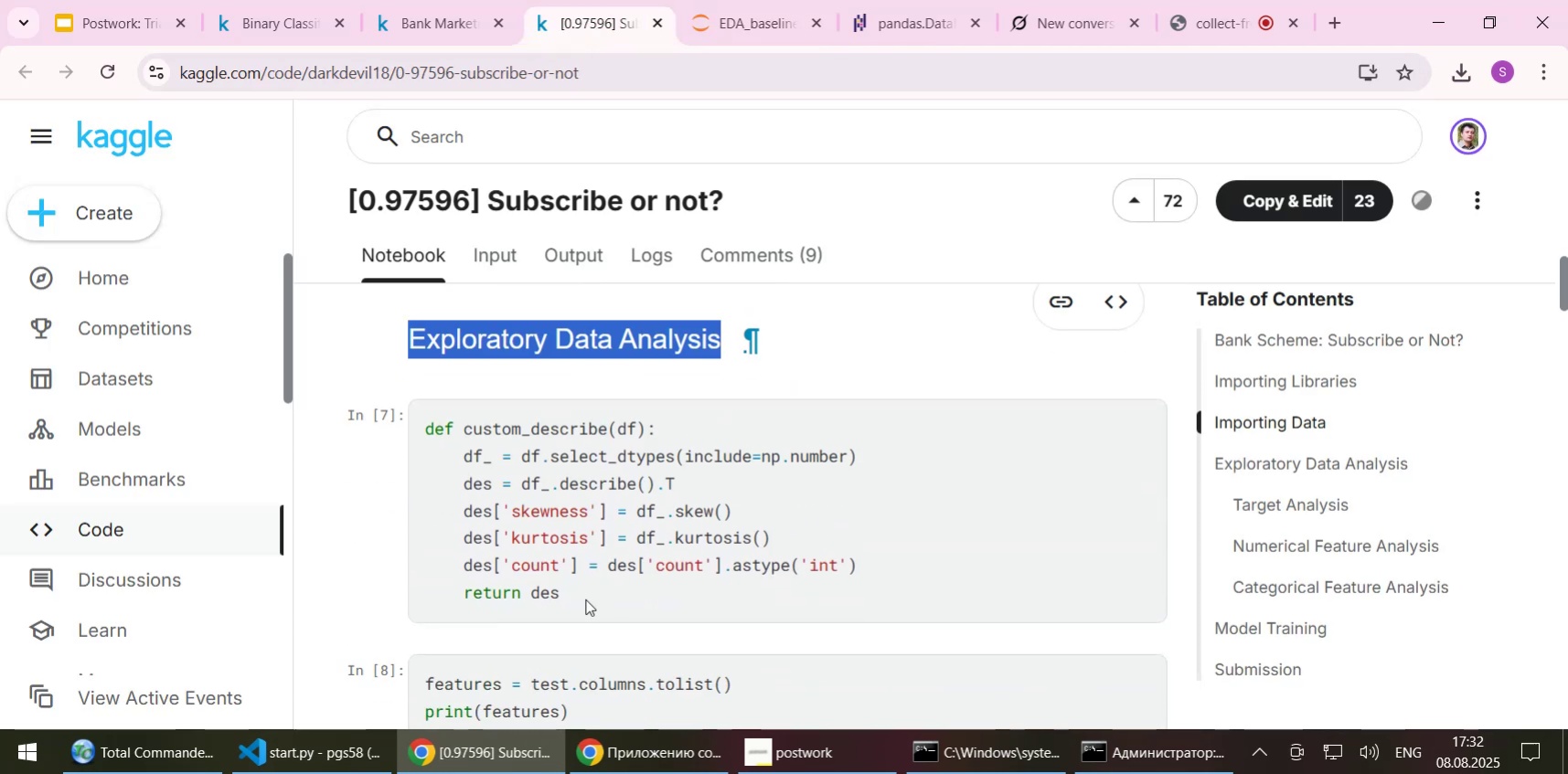 
left_click([585, 599])
 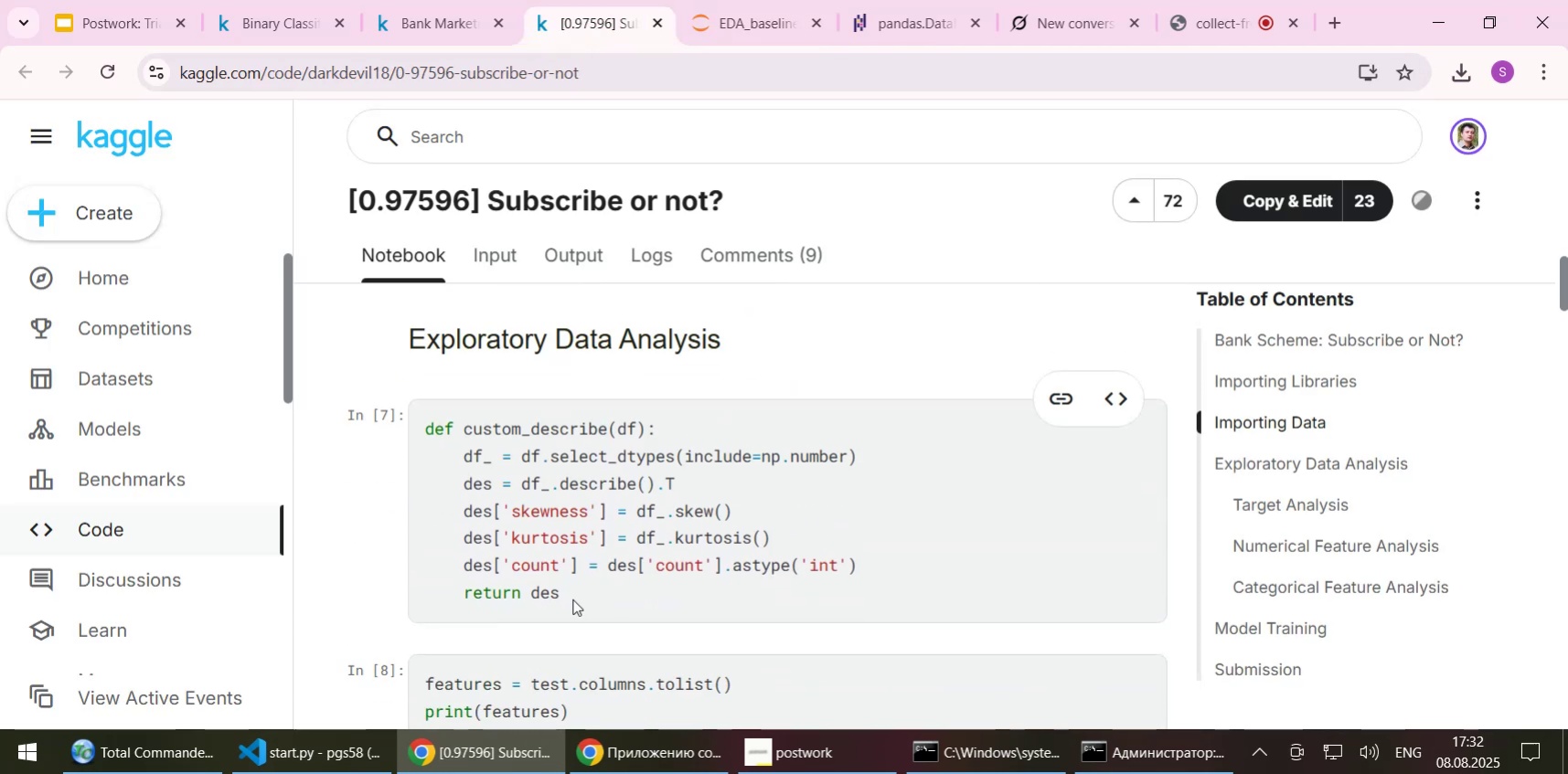 
left_click_drag(start_coordinate=[571, 599], to_coordinate=[429, 430])
 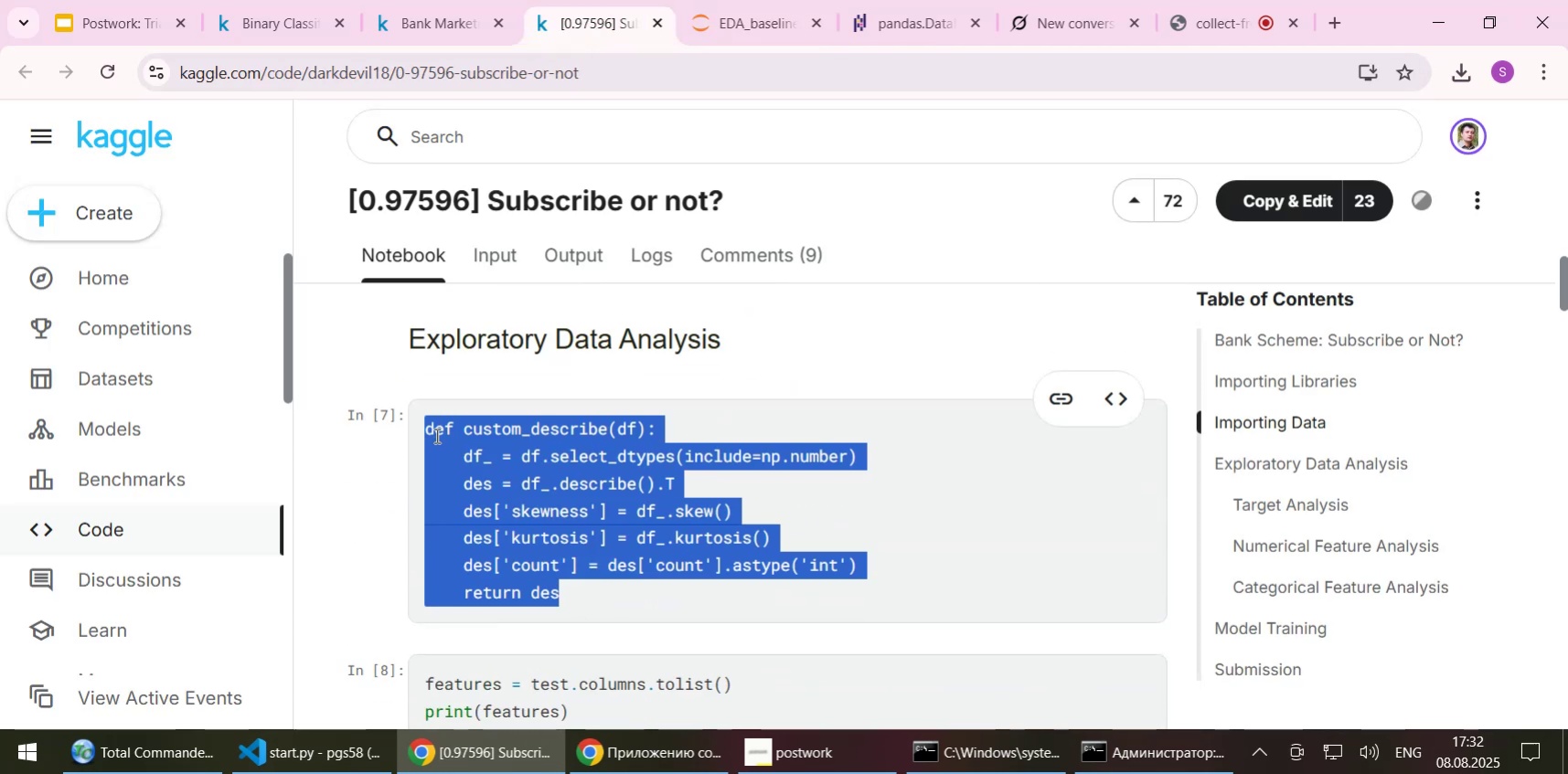 
key(Control+C)
 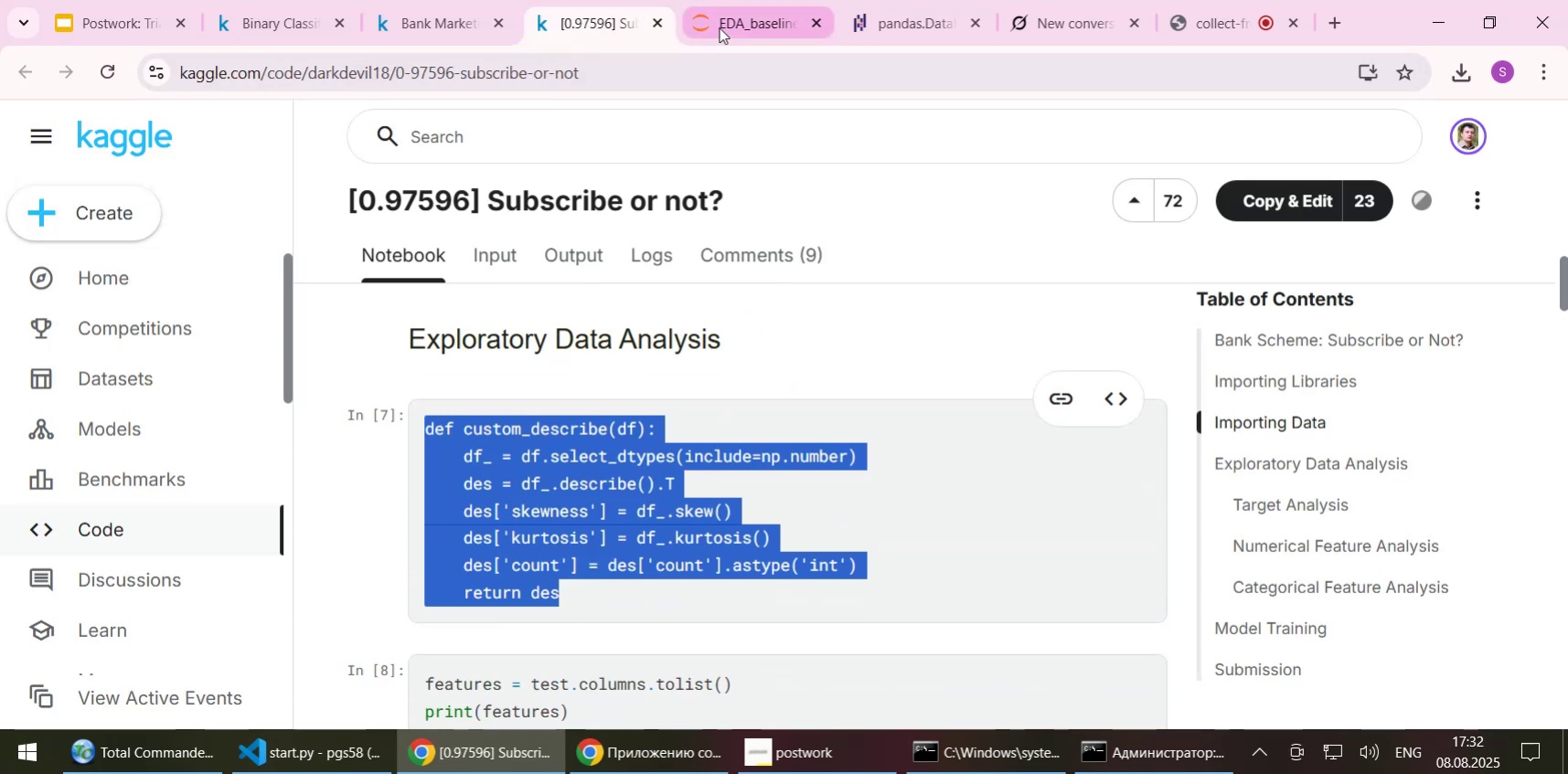 
left_click([725, 27])
 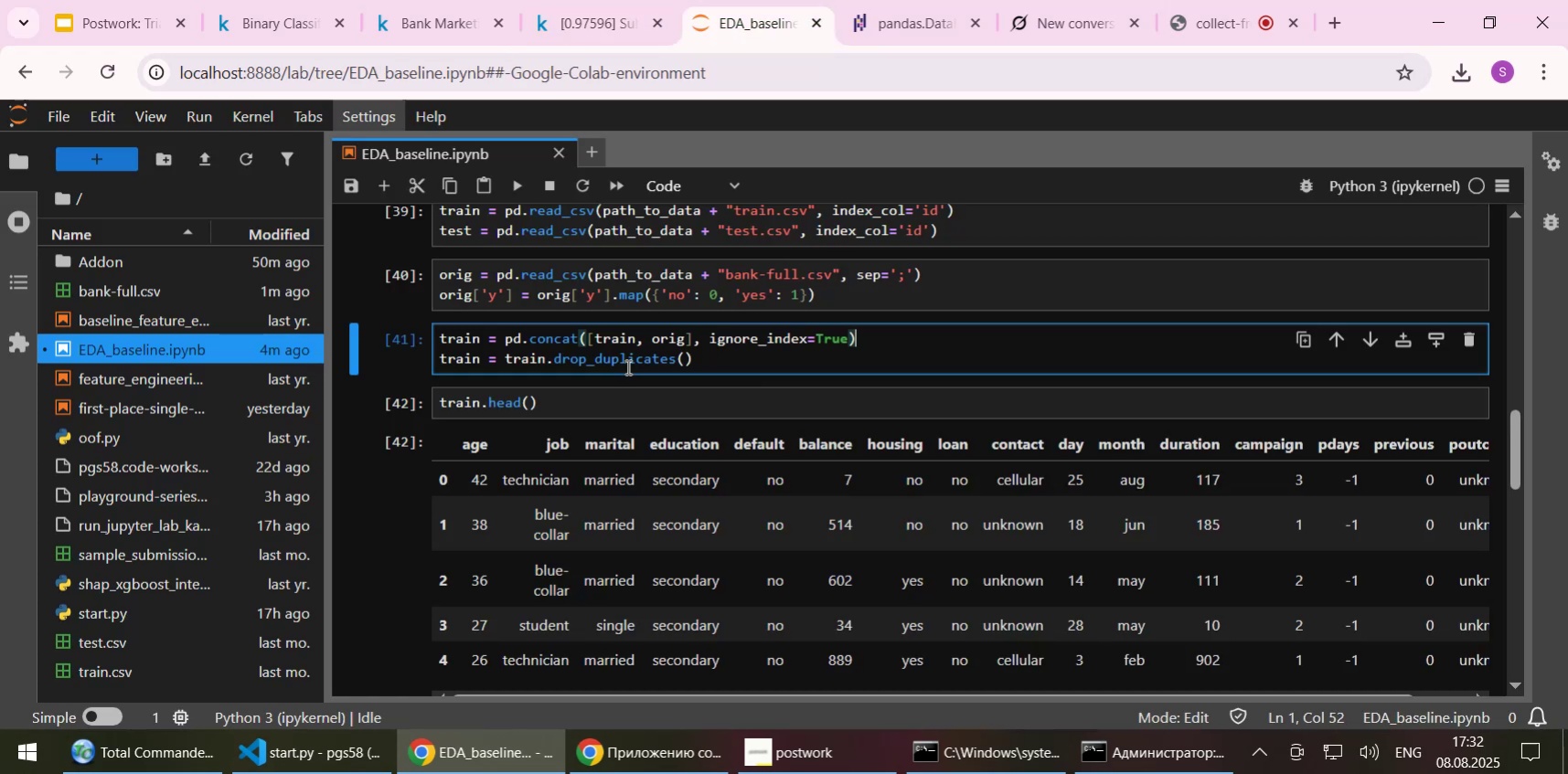 
scroll: coordinate [572, 443], scroll_direction: down, amount: 7.0
 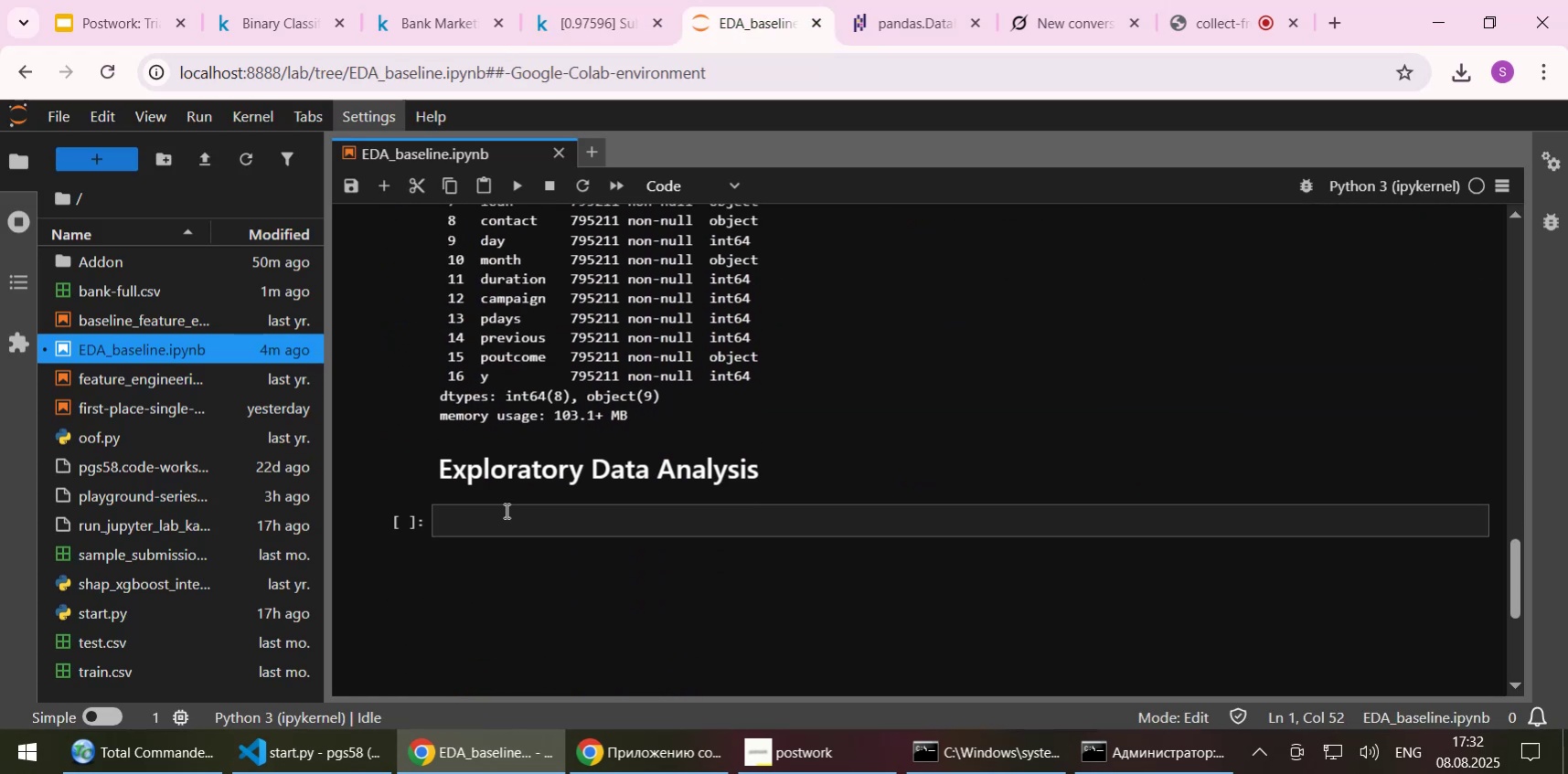 
left_click([505, 510])
 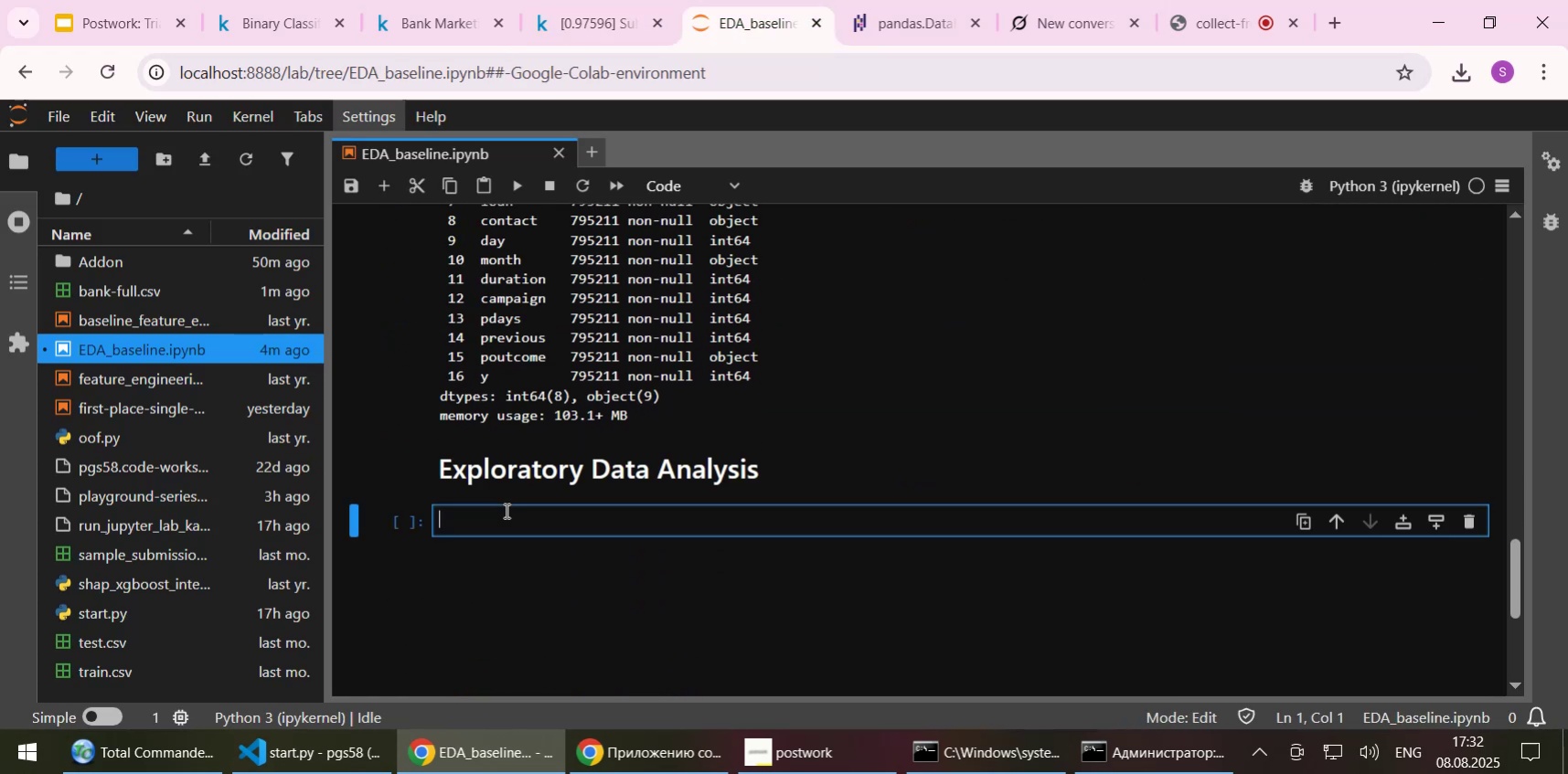 
key(Control+V)
 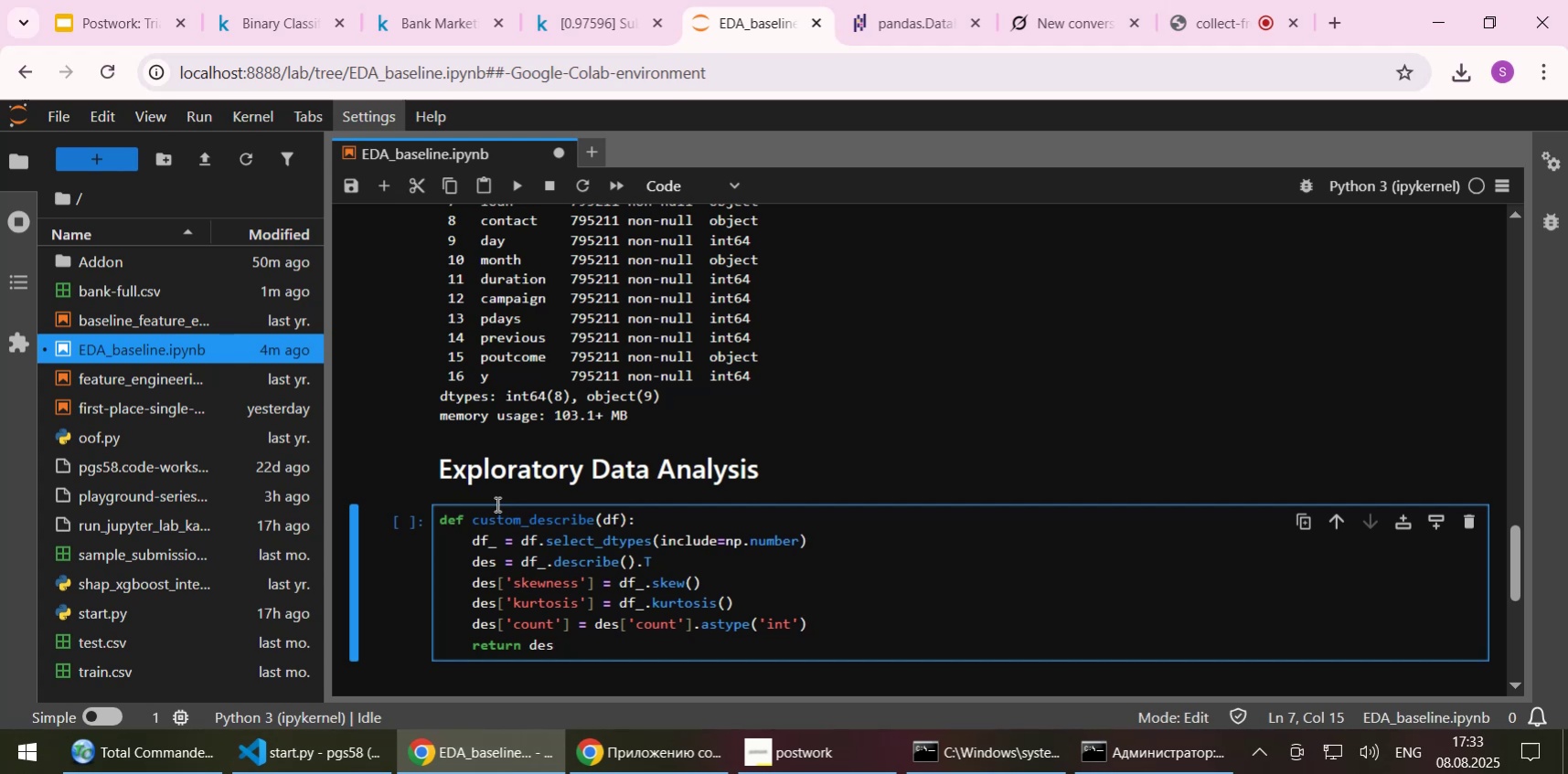 
wait(28.46)
 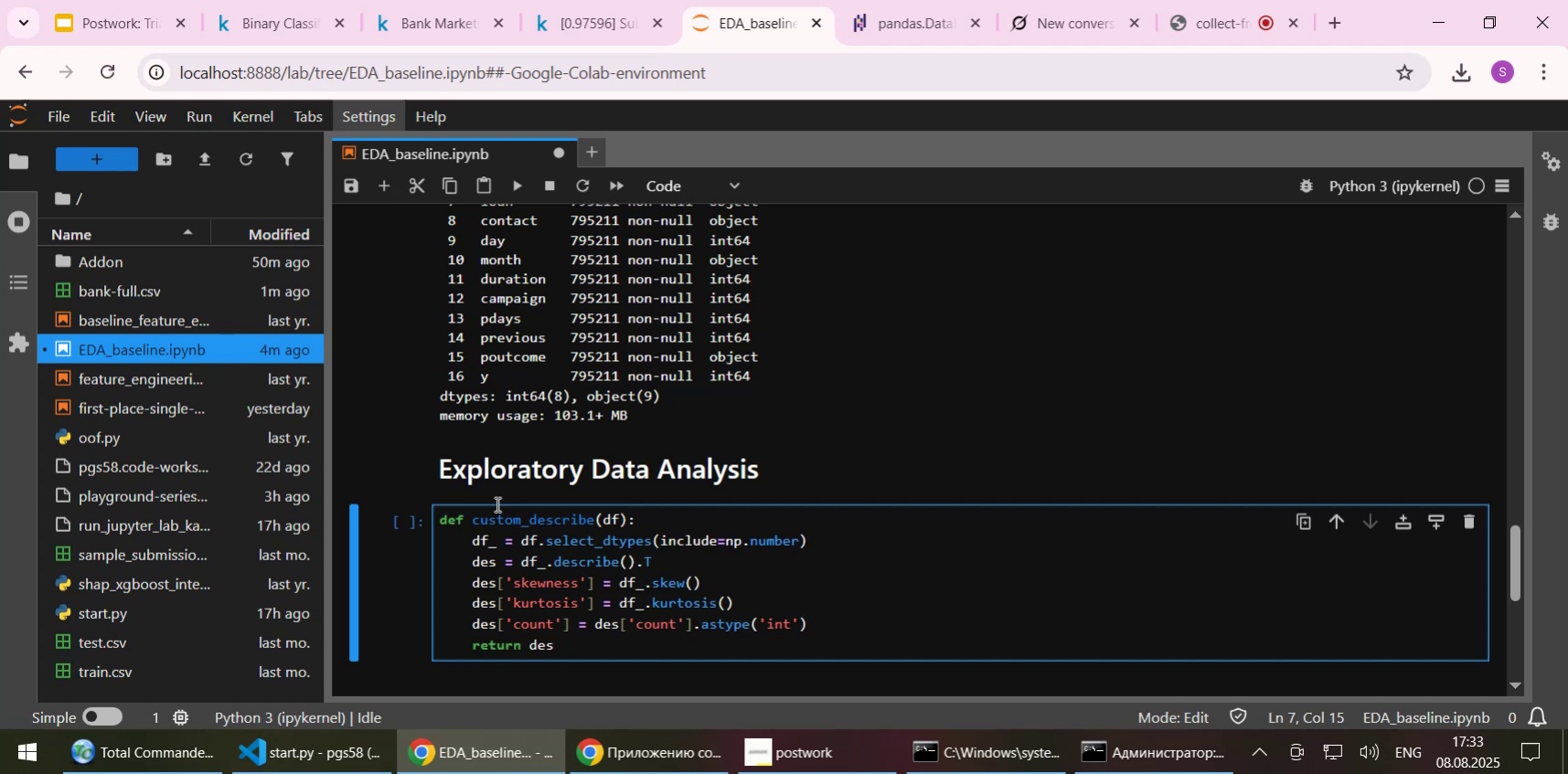 
left_click([837, 624])
 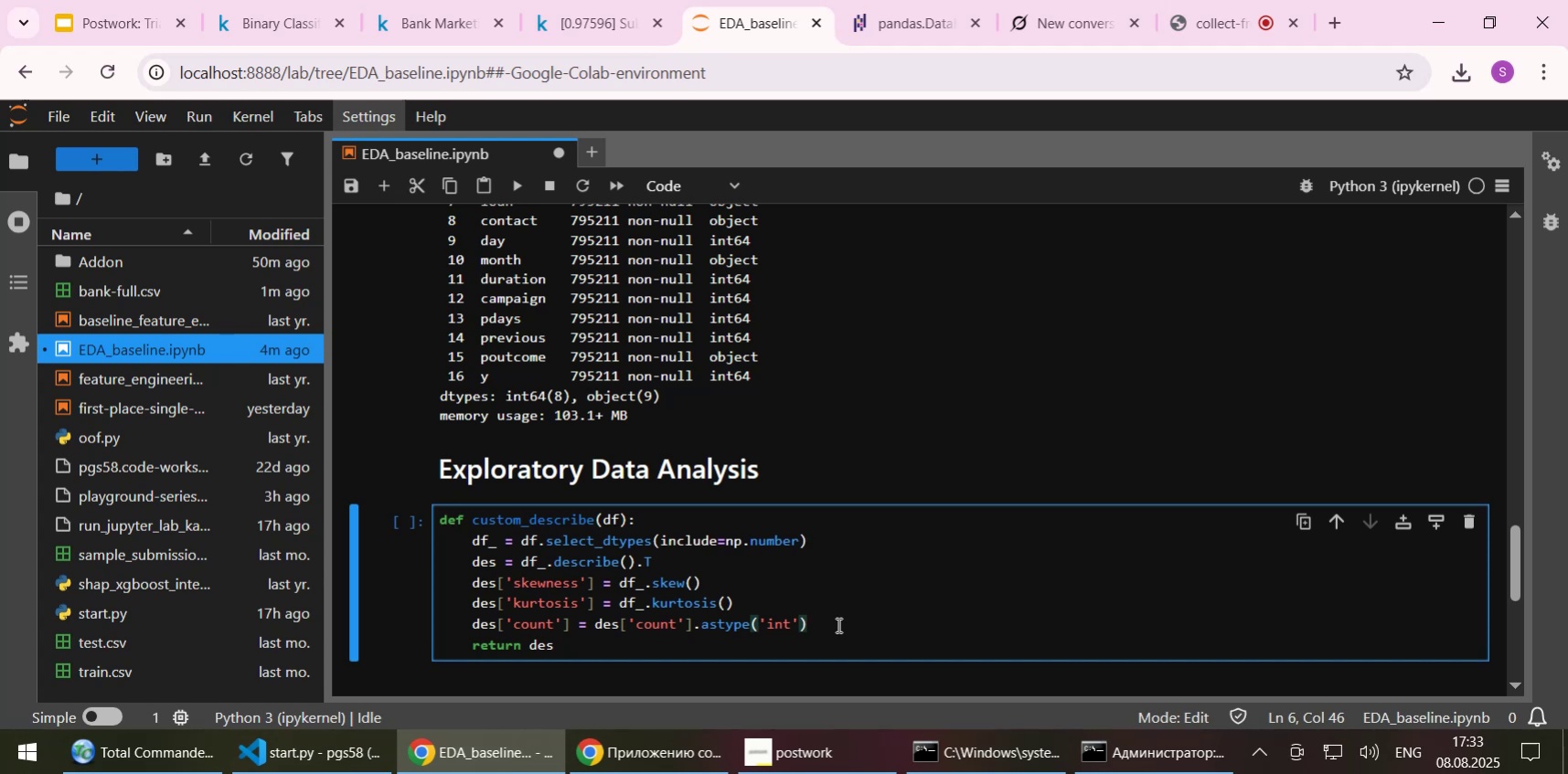 
wait(19.25)
 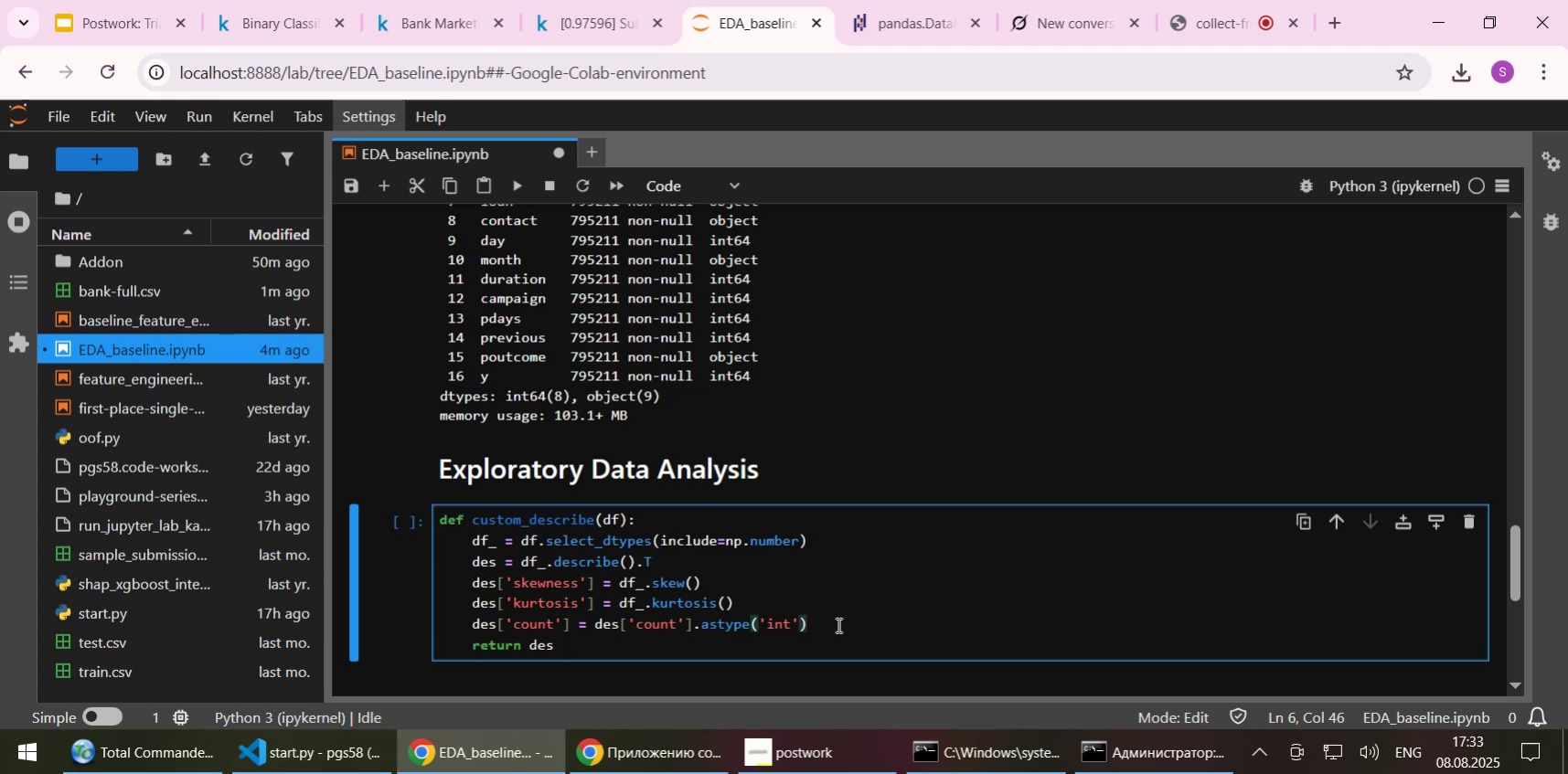 
scroll: coordinate [836, 425], scroll_direction: up, amount: 4.0
 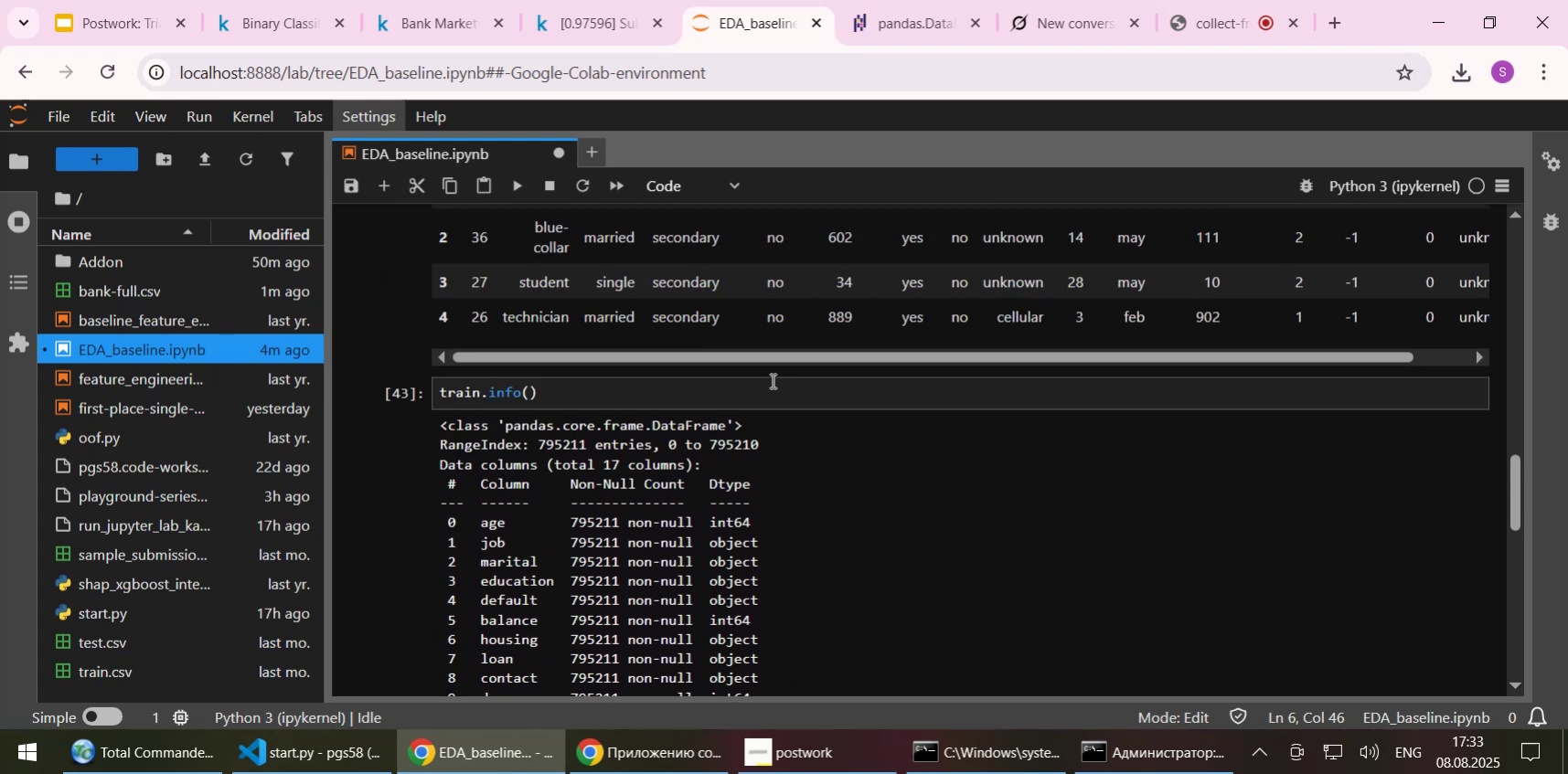 
left_click([771, 380])
 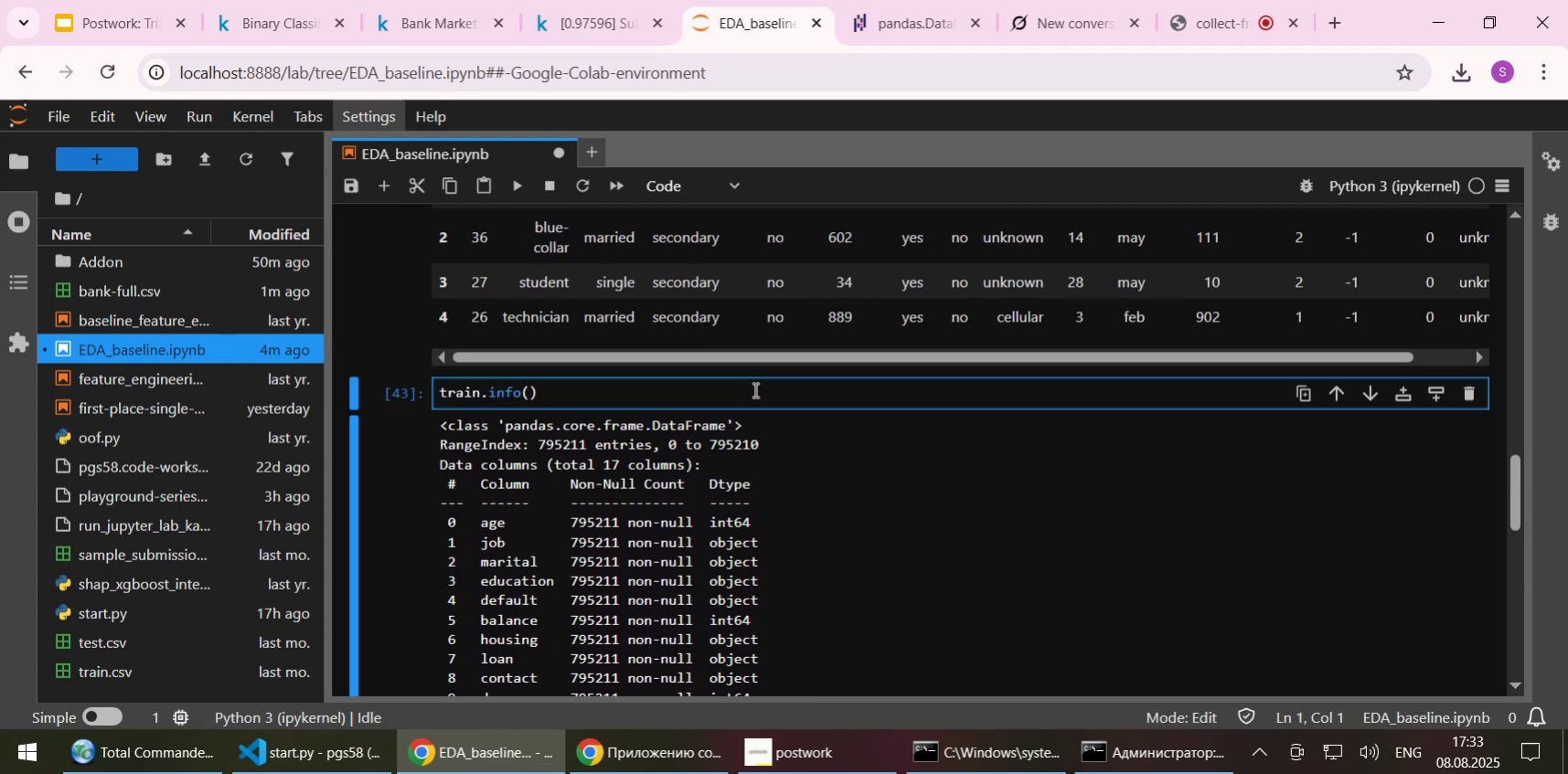 
left_click([753, 389])
 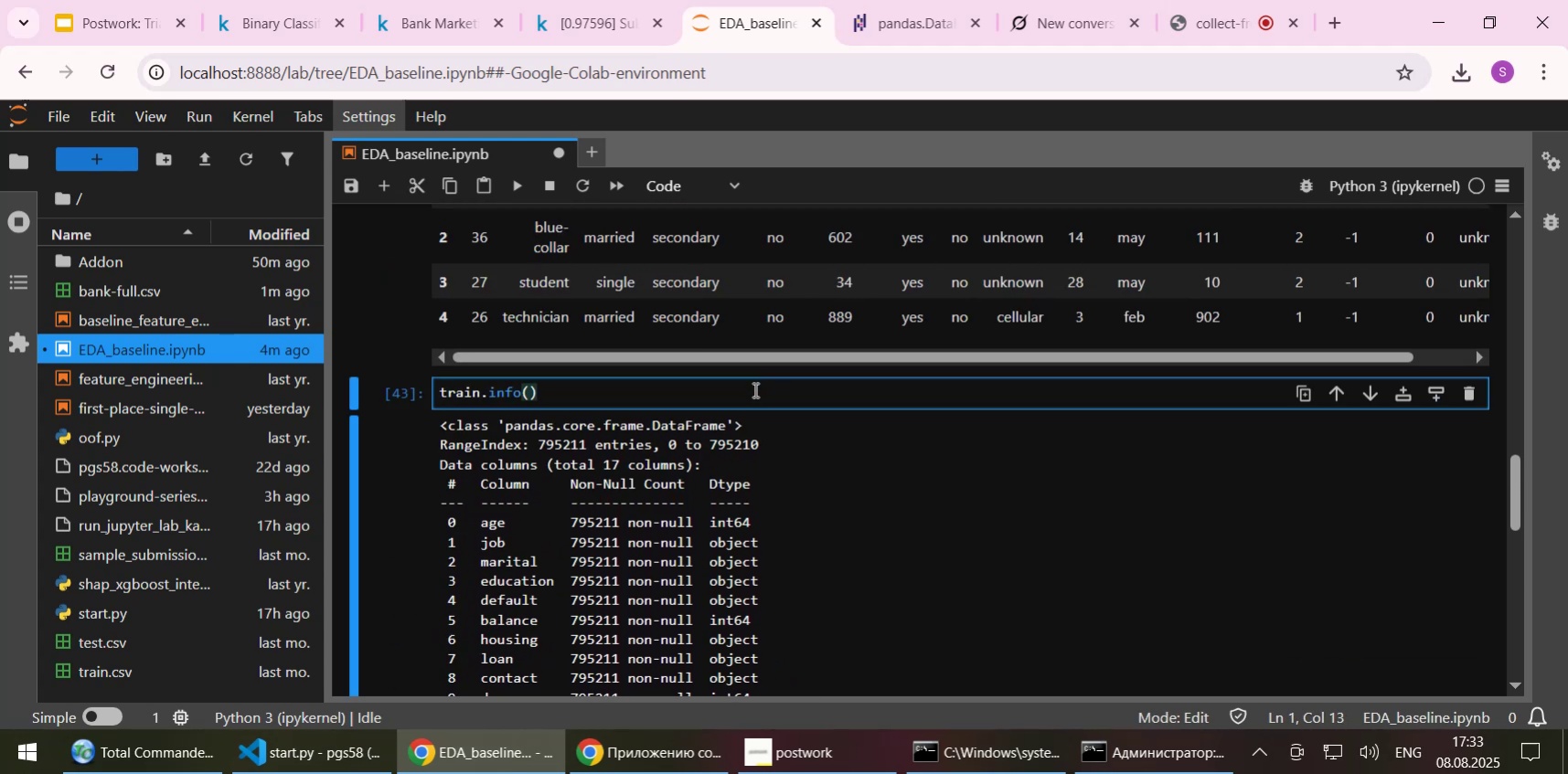 
scroll: coordinate [750, 396], scroll_direction: down, amount: 3.0
 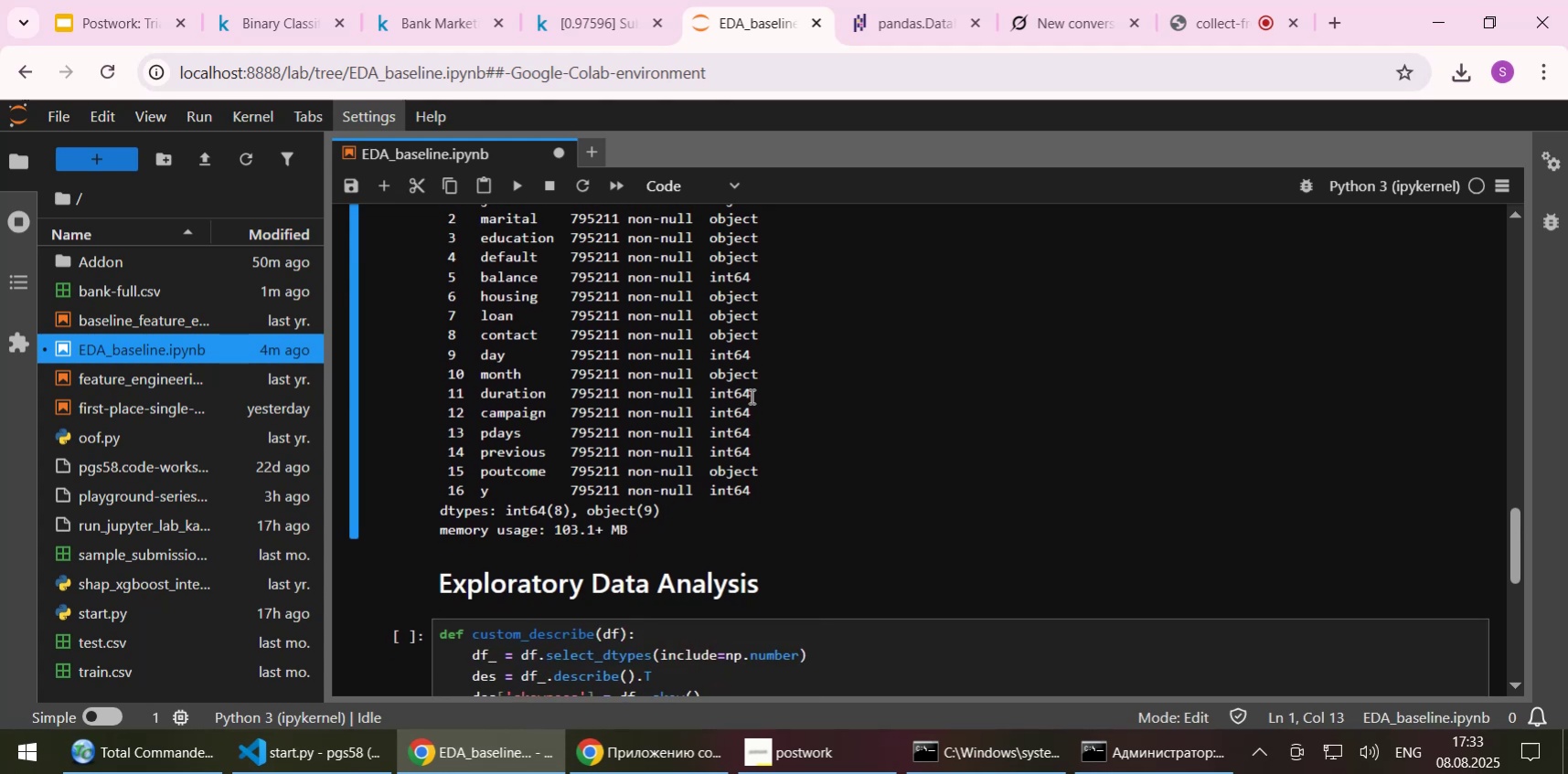 
wait(5.47)
 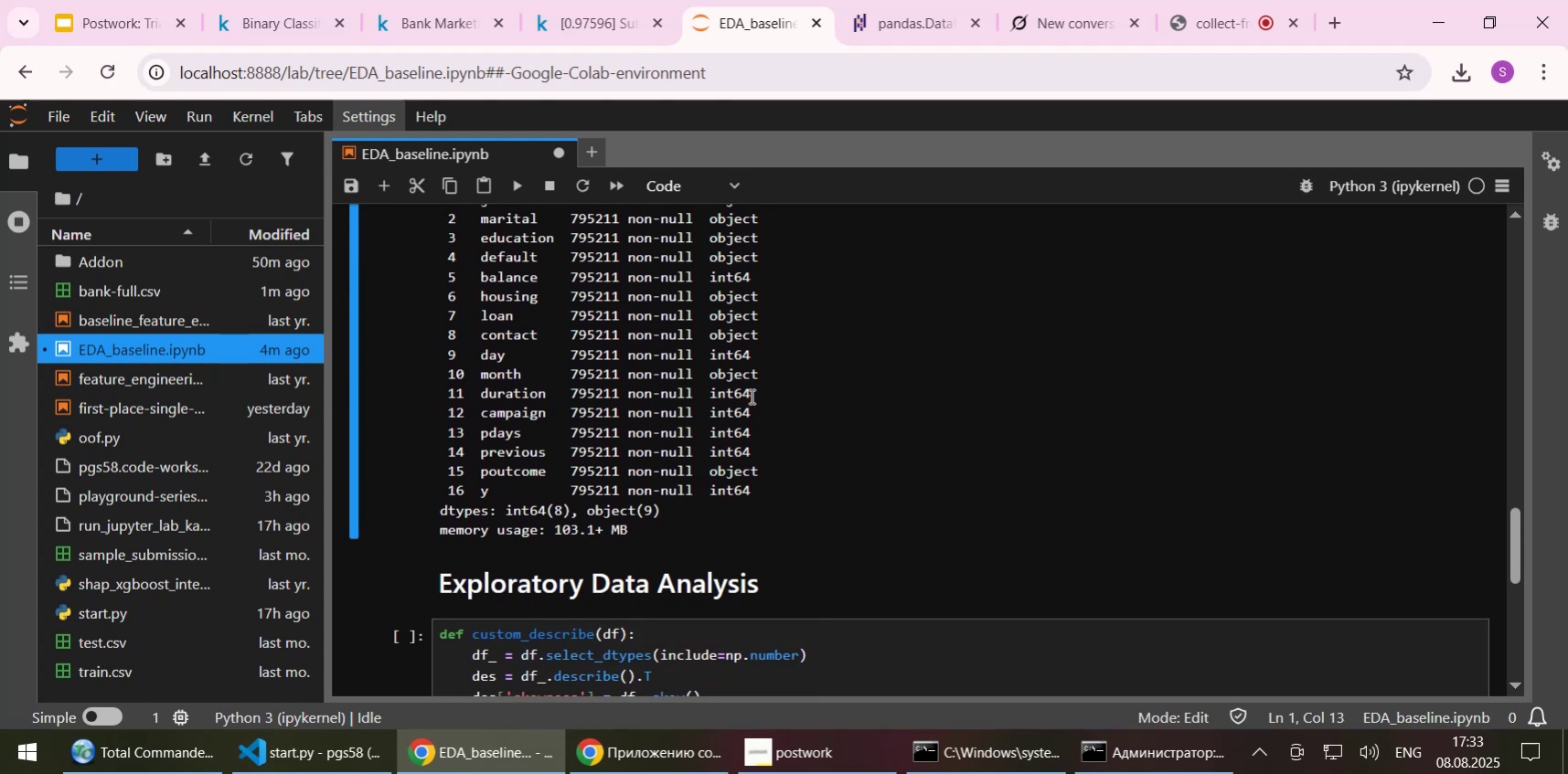 
scroll: coordinate [750, 415], scroll_direction: down, amount: 3.0
 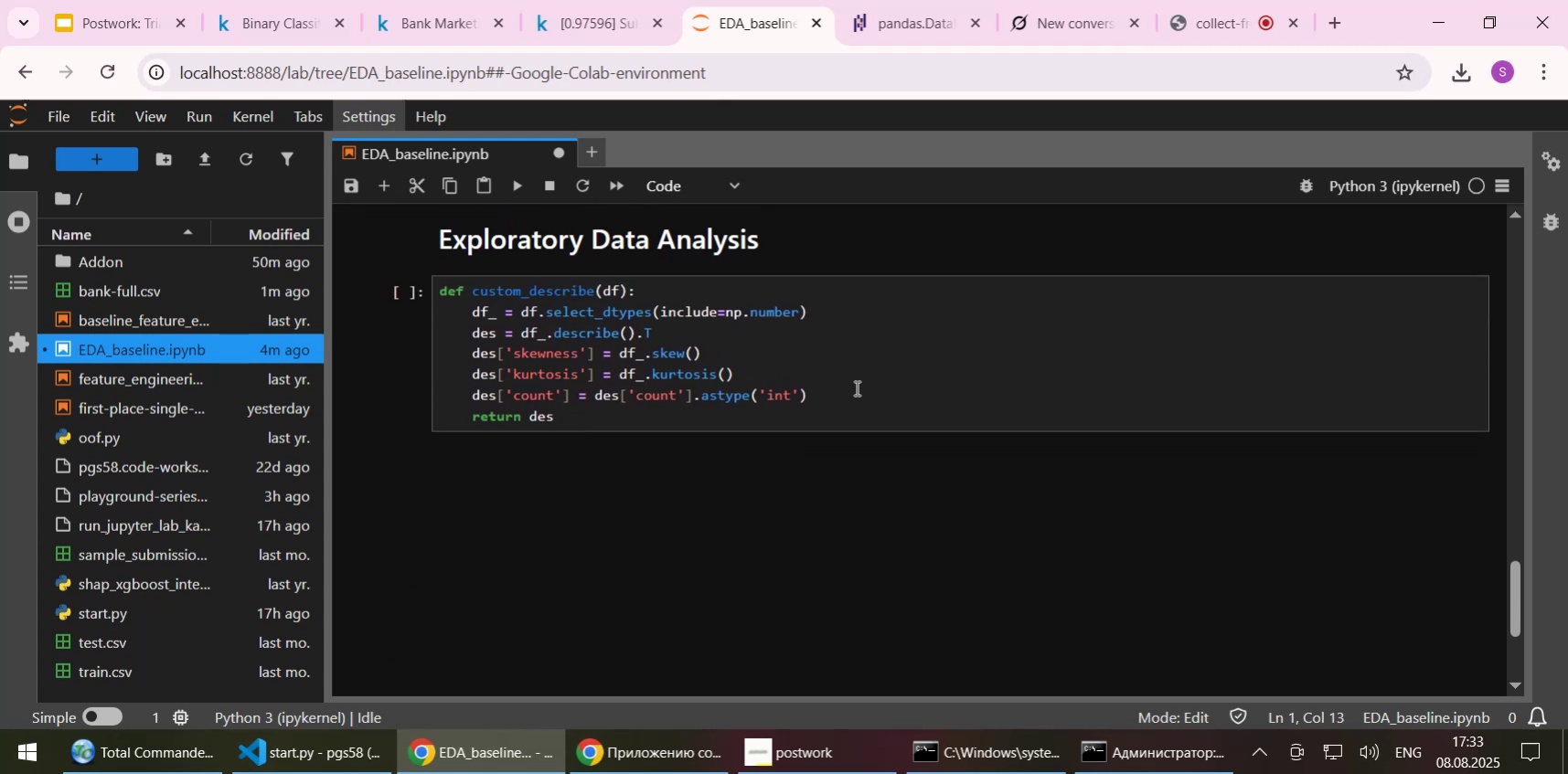 
left_click([855, 387])
 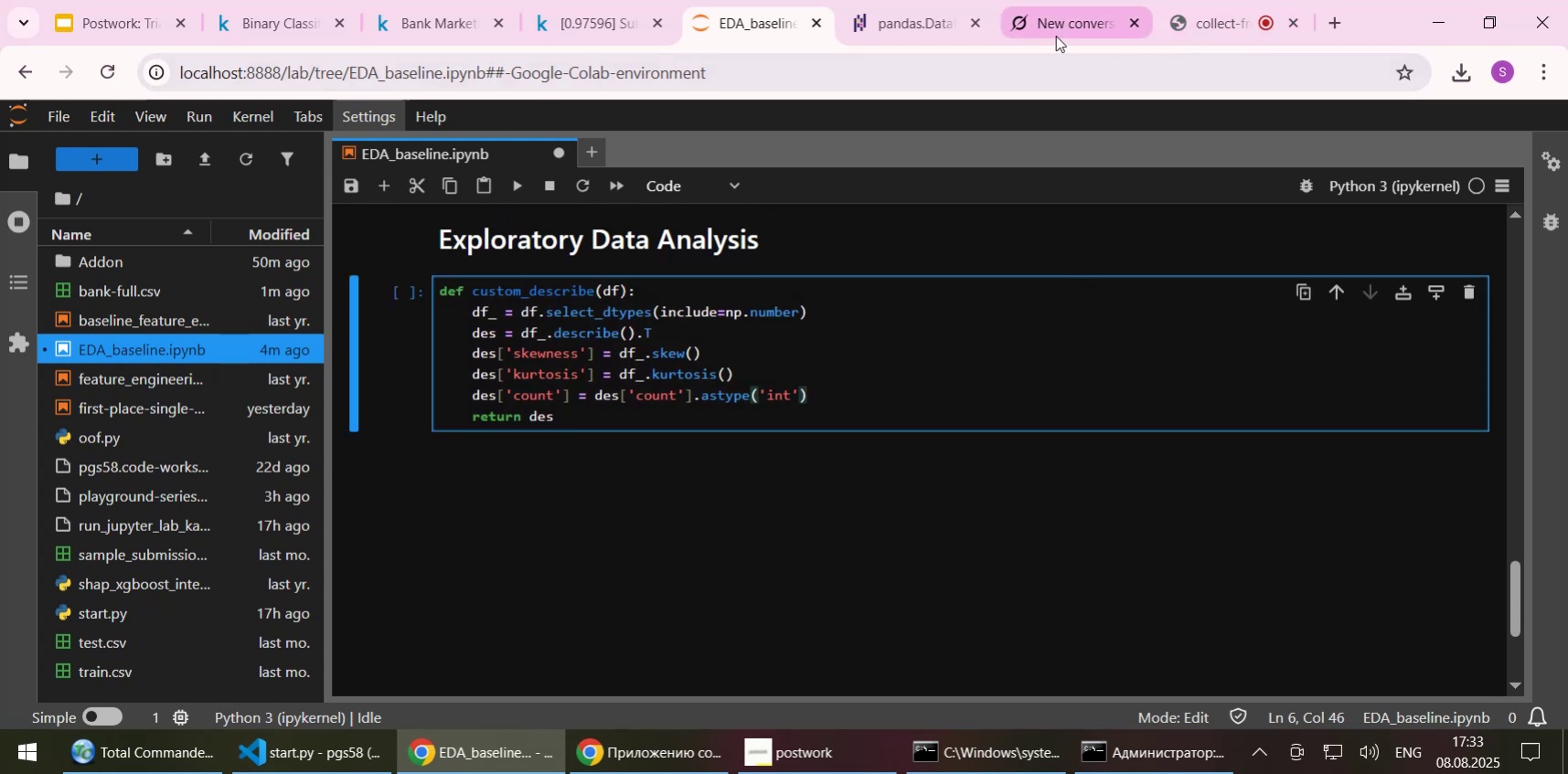 
left_click([1055, 25])
 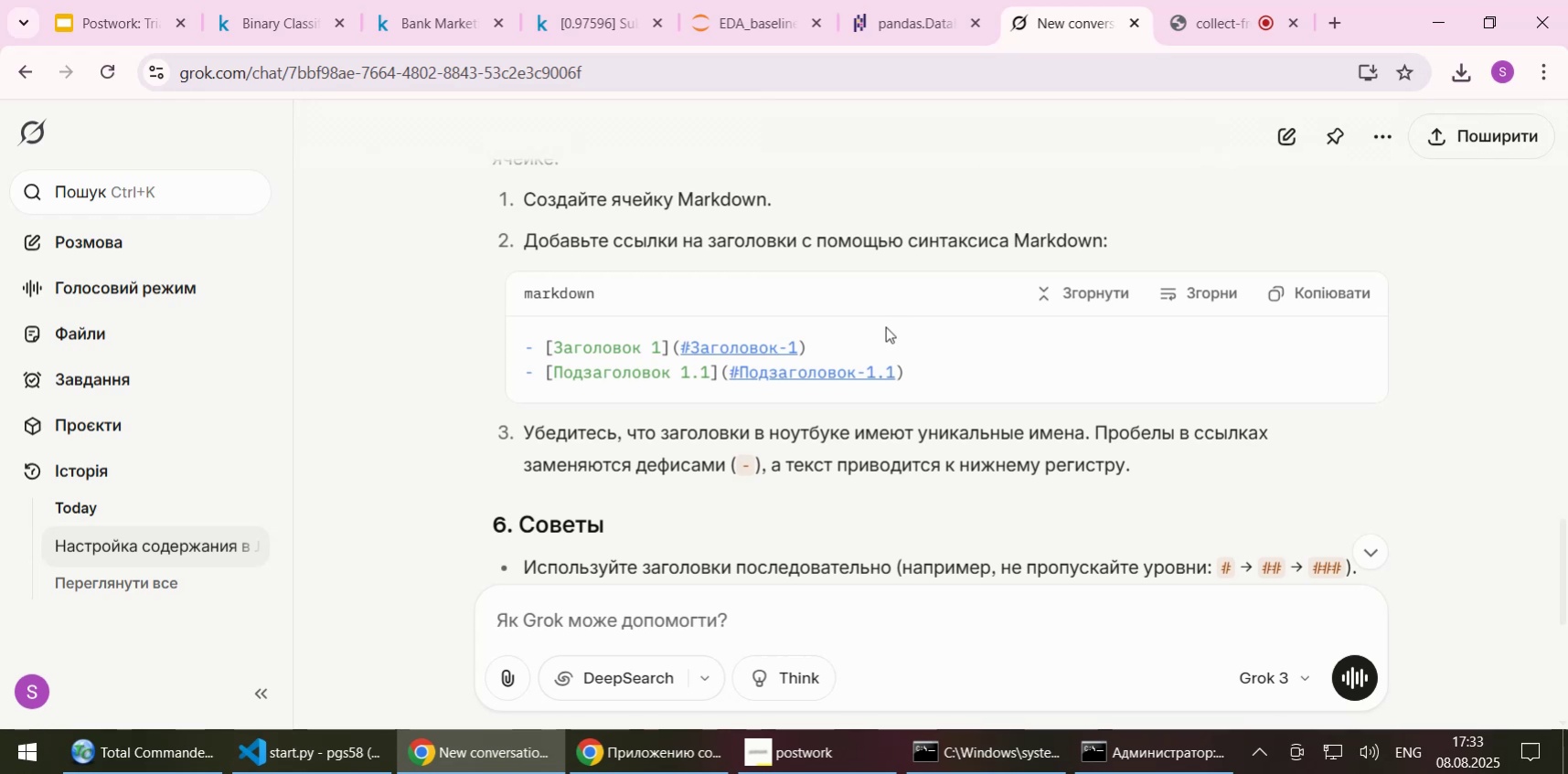 
left_click([856, 349])
 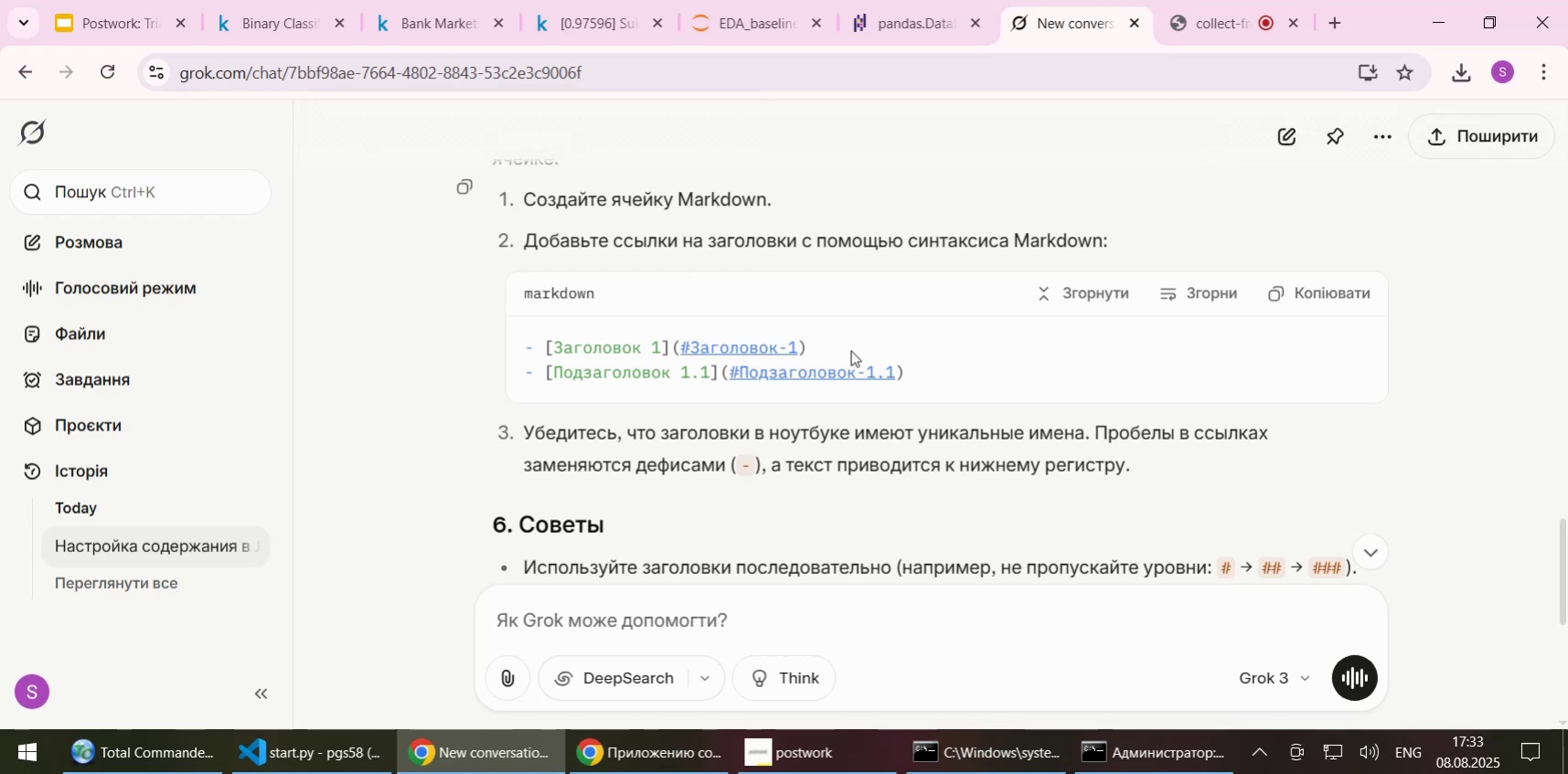 
scroll: coordinate [850, 350], scroll_direction: down, amount: 1.0
 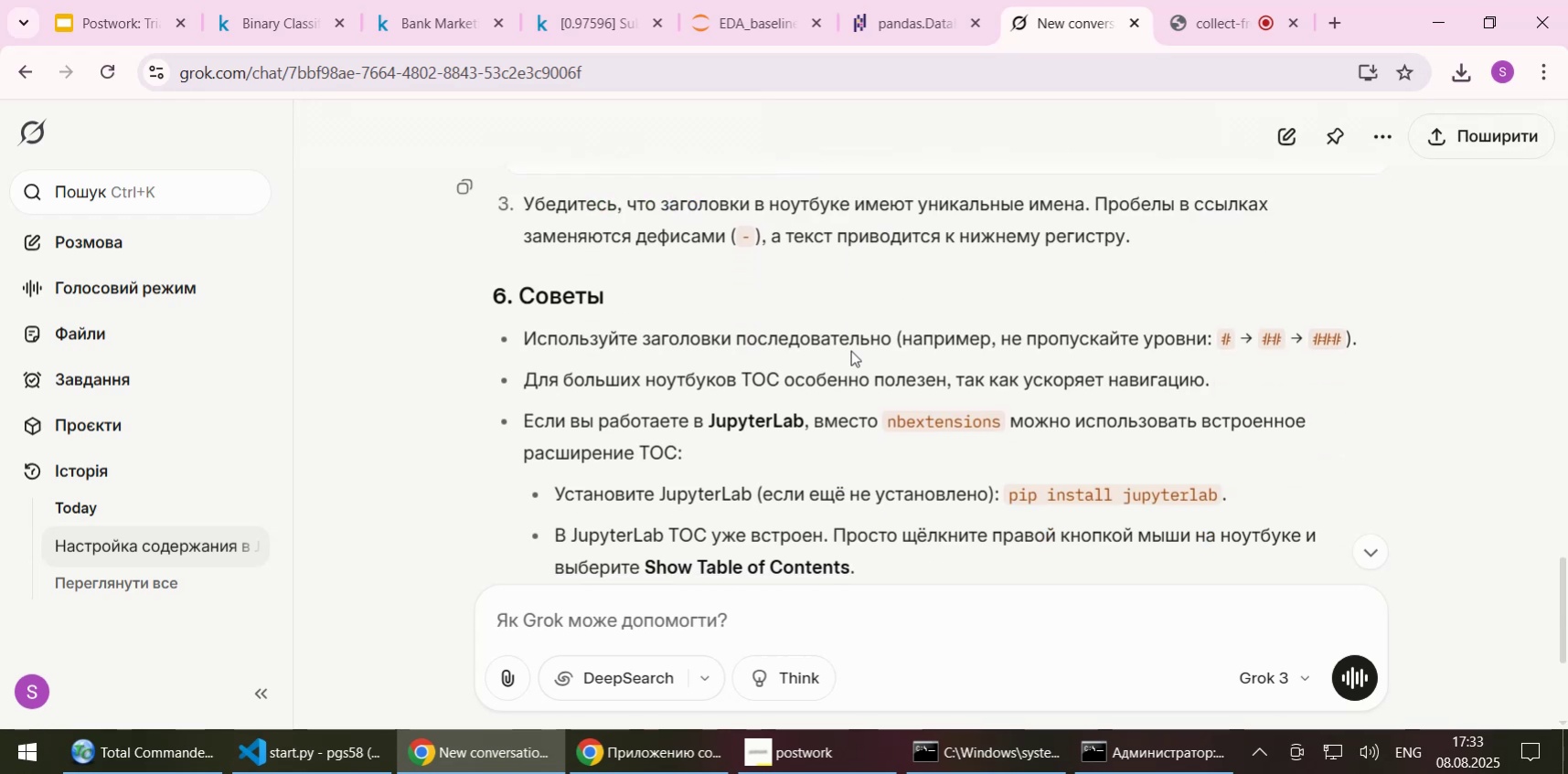 
scroll: coordinate [850, 350], scroll_direction: up, amount: 2.0
 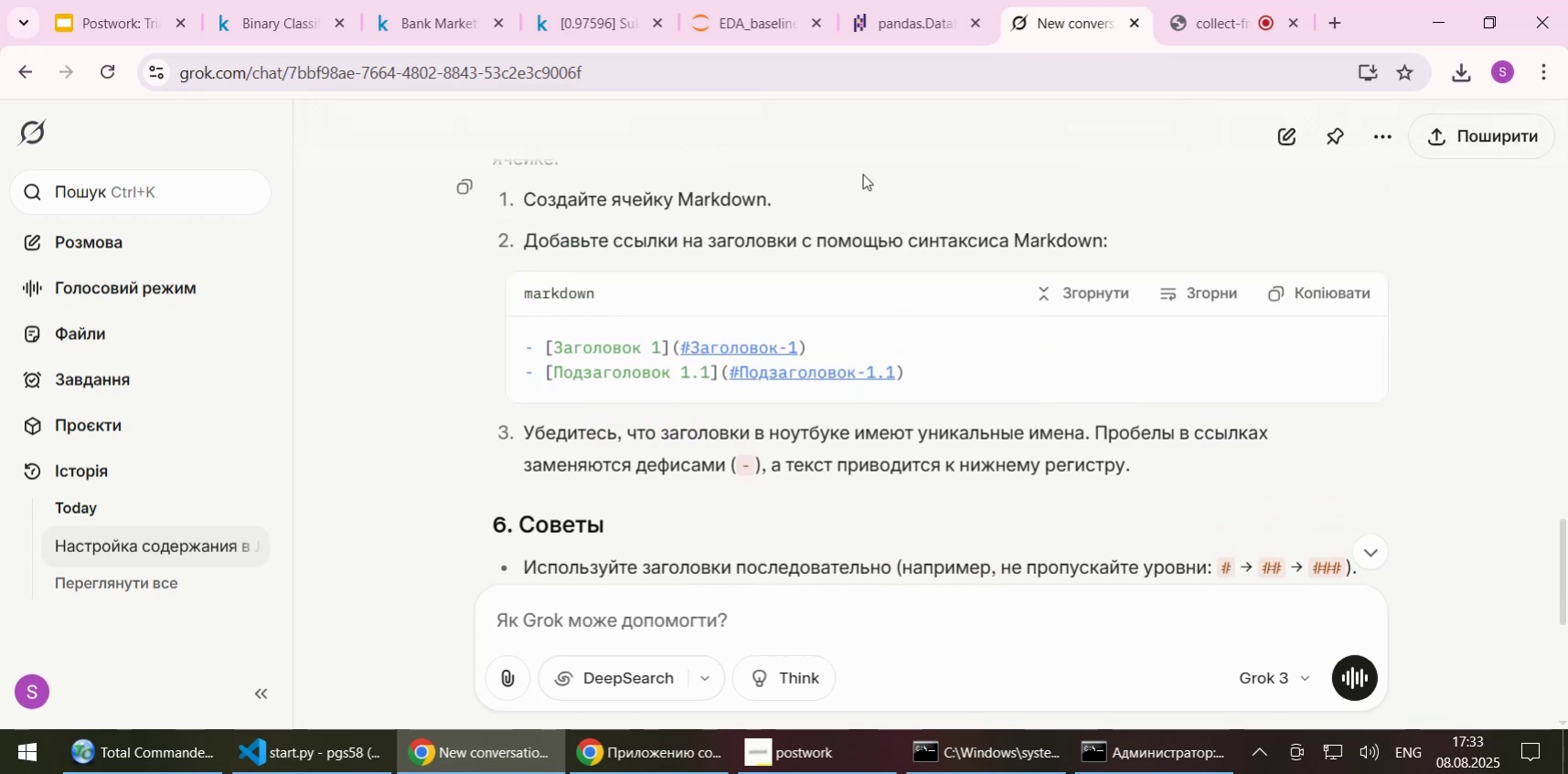 
wait(6.13)
 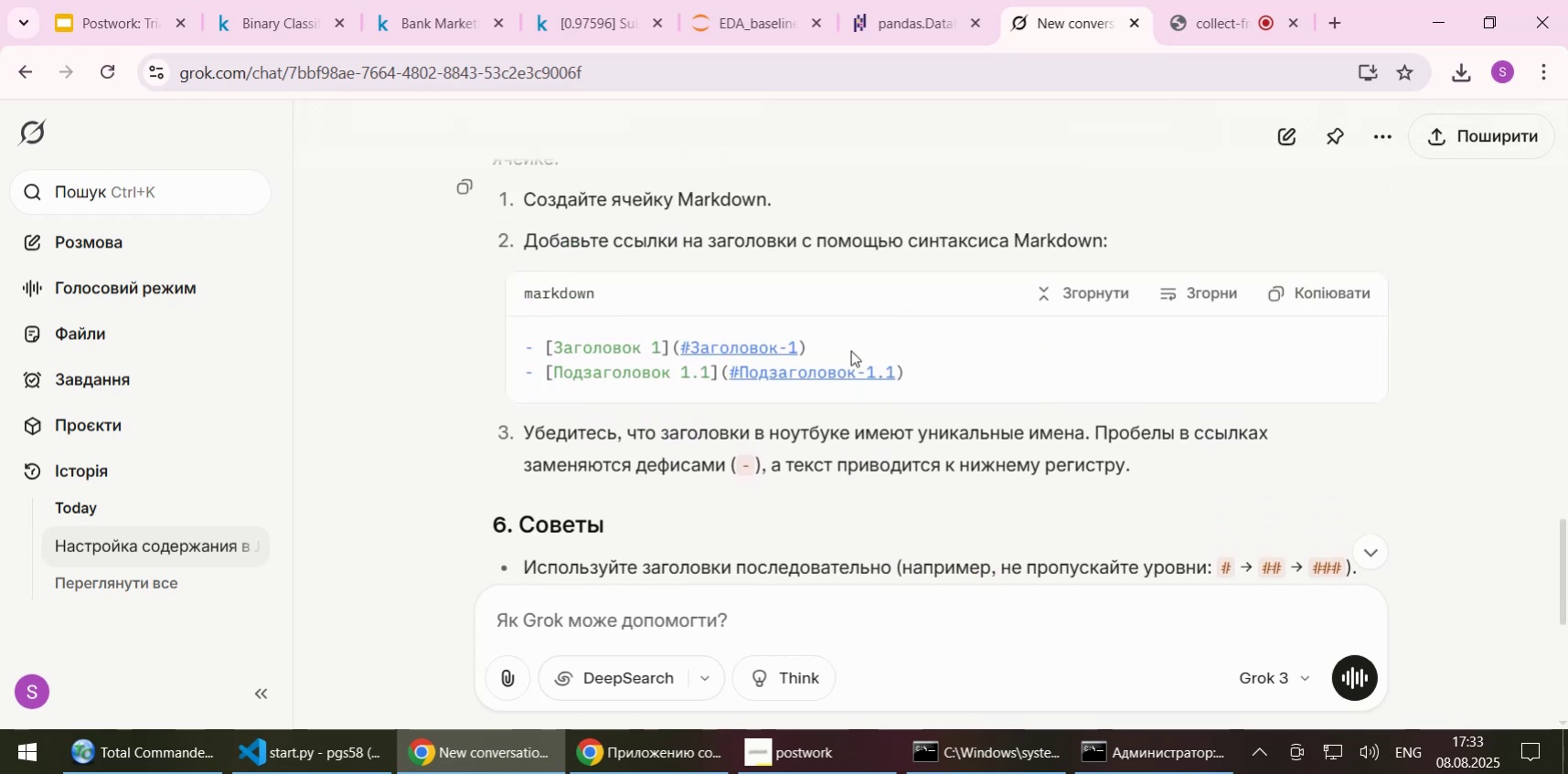 
left_click([752, 18])
 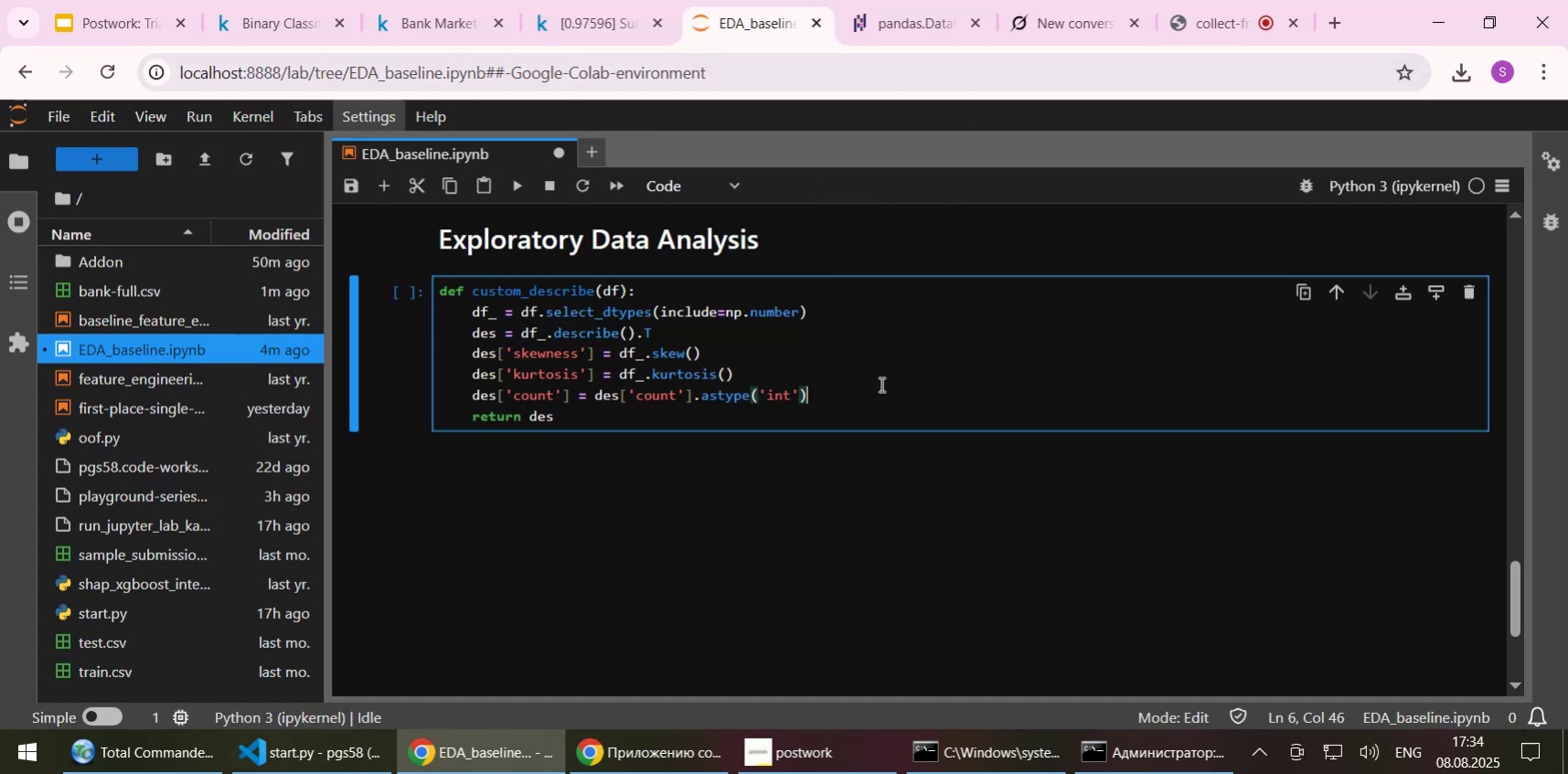 
left_click([880, 384])
 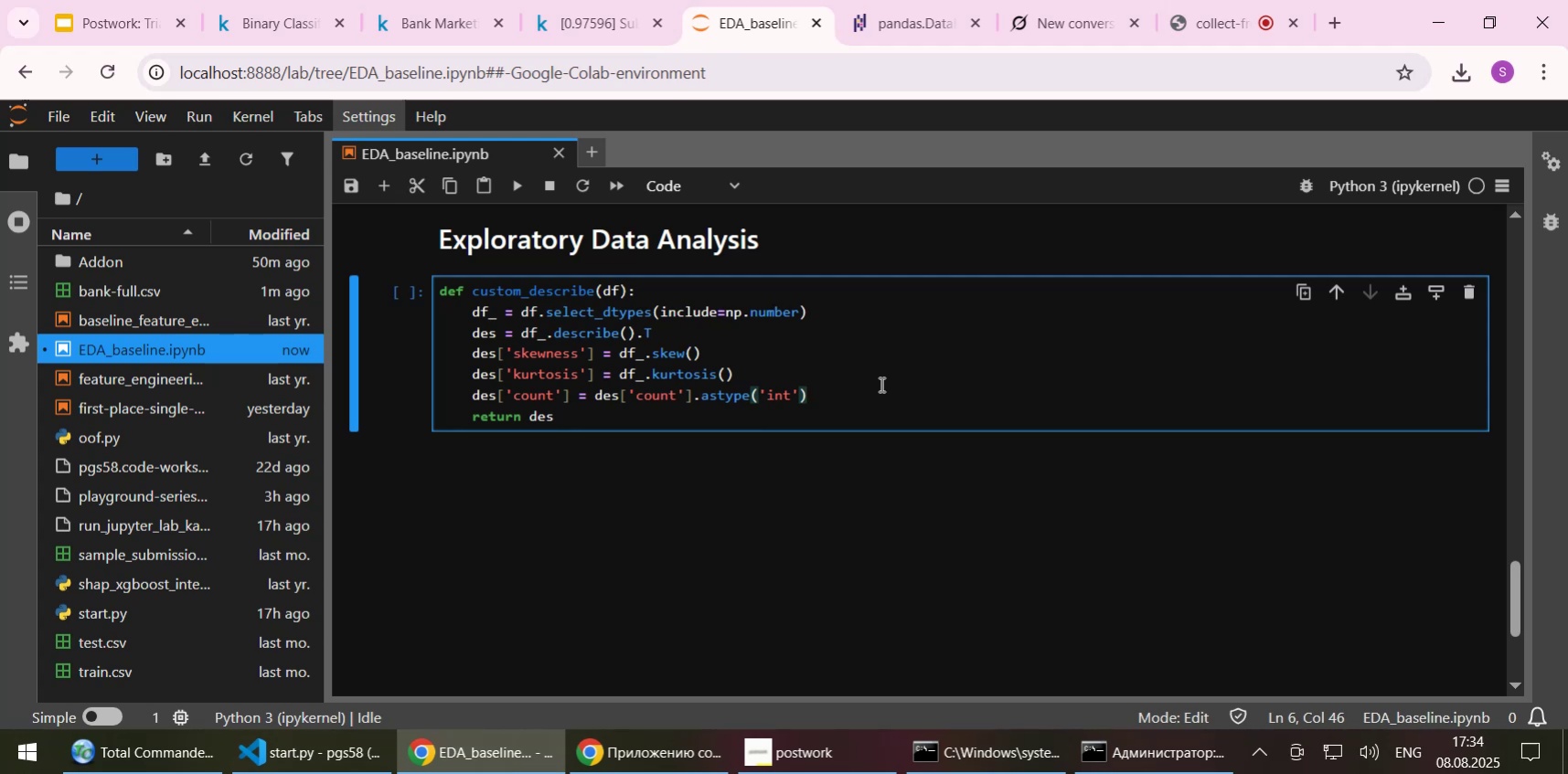 
wait(21.27)
 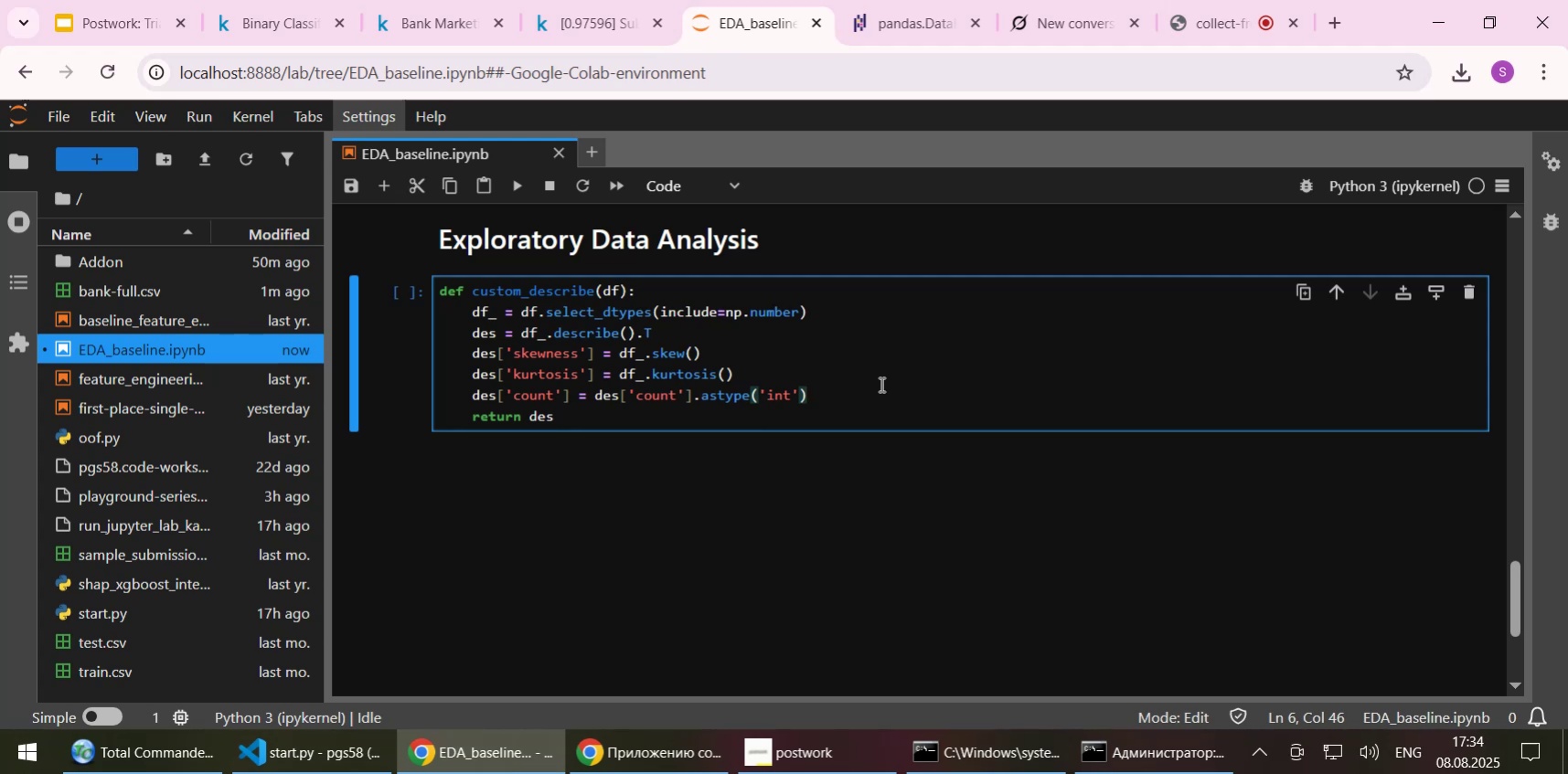 
scroll: coordinate [878, 385], scroll_direction: up, amount: 1.0
 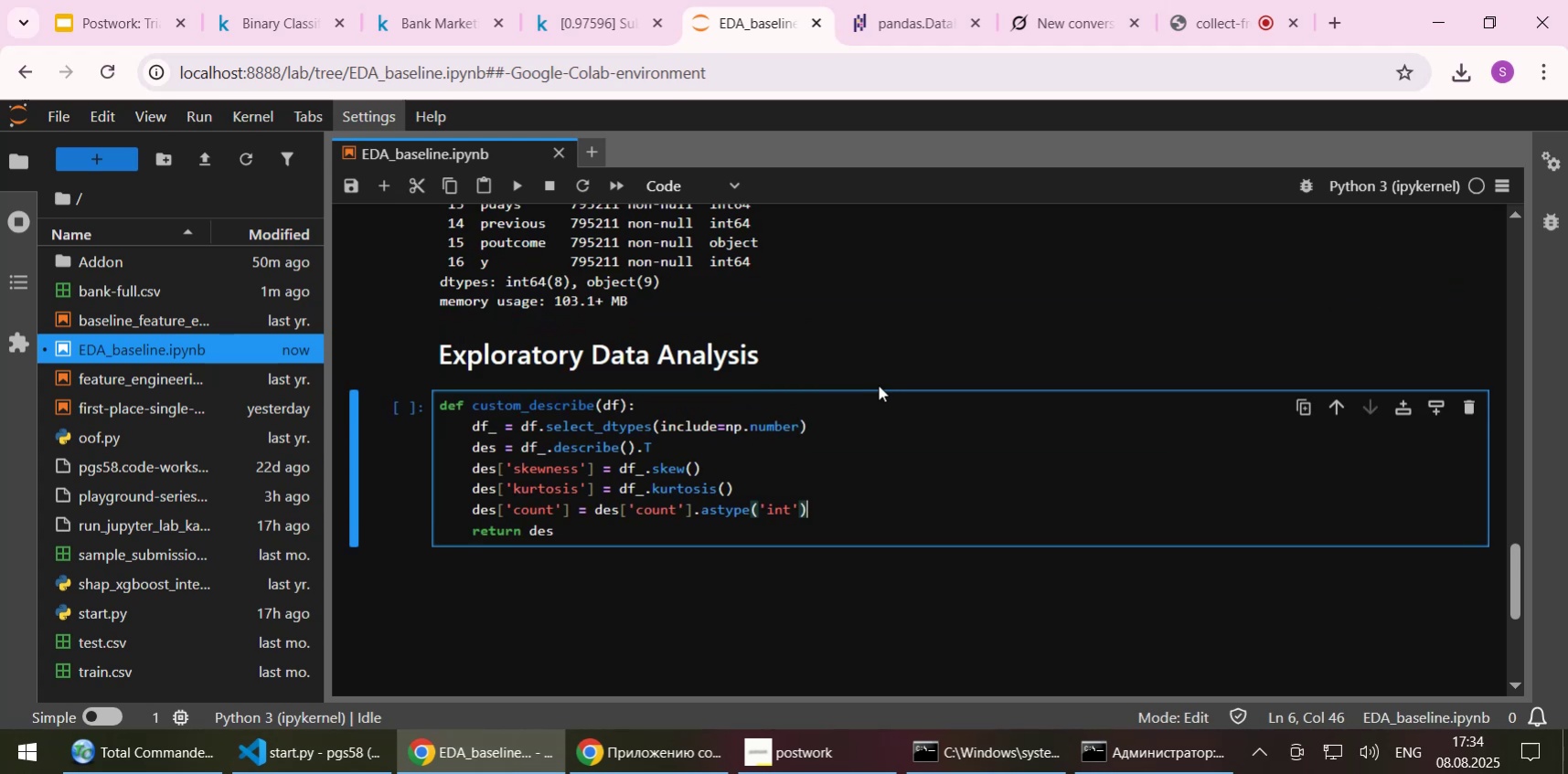 
scroll: coordinate [878, 385], scroll_direction: down, amount: 1.0
 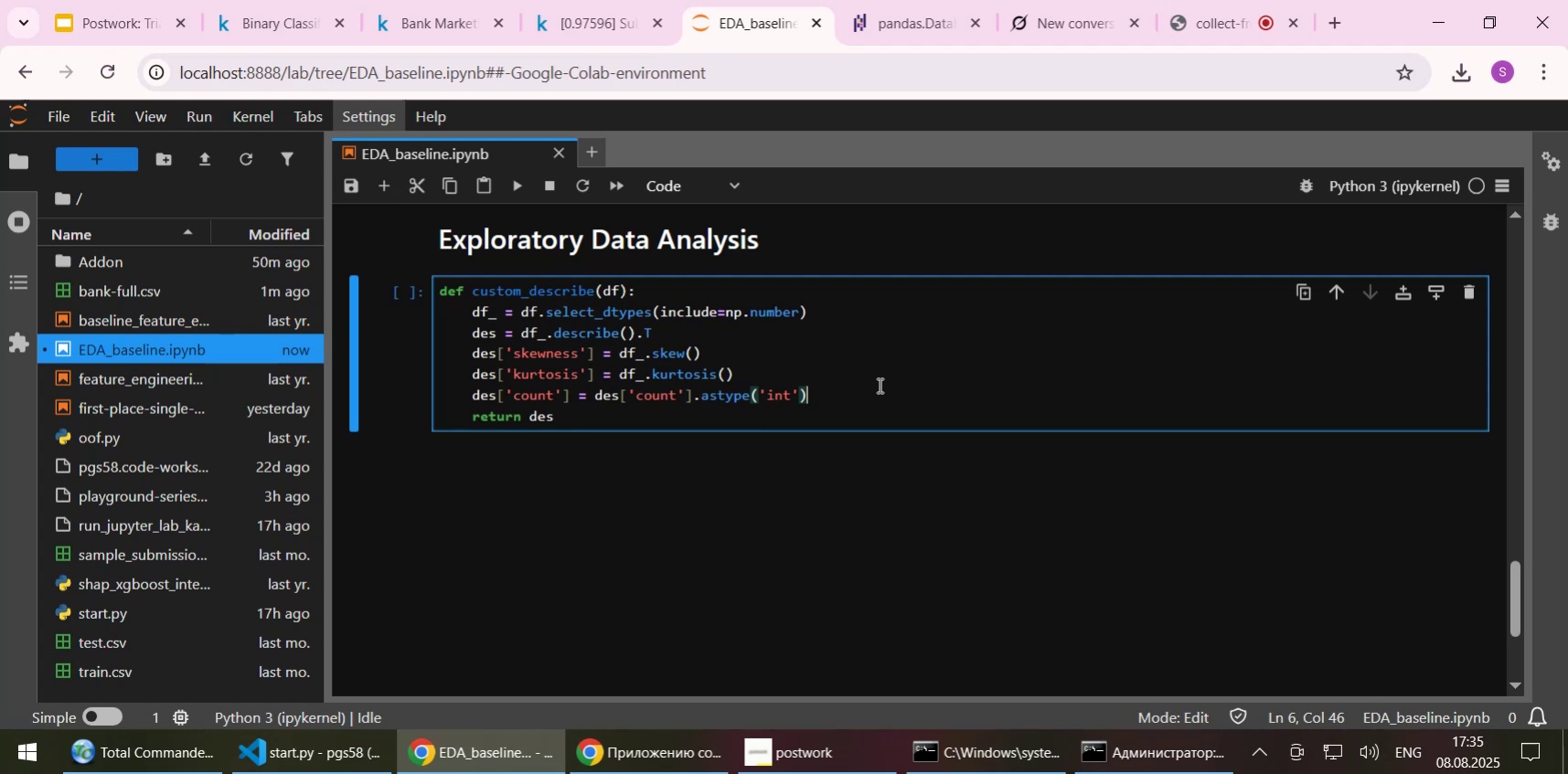 
wait(41.72)
 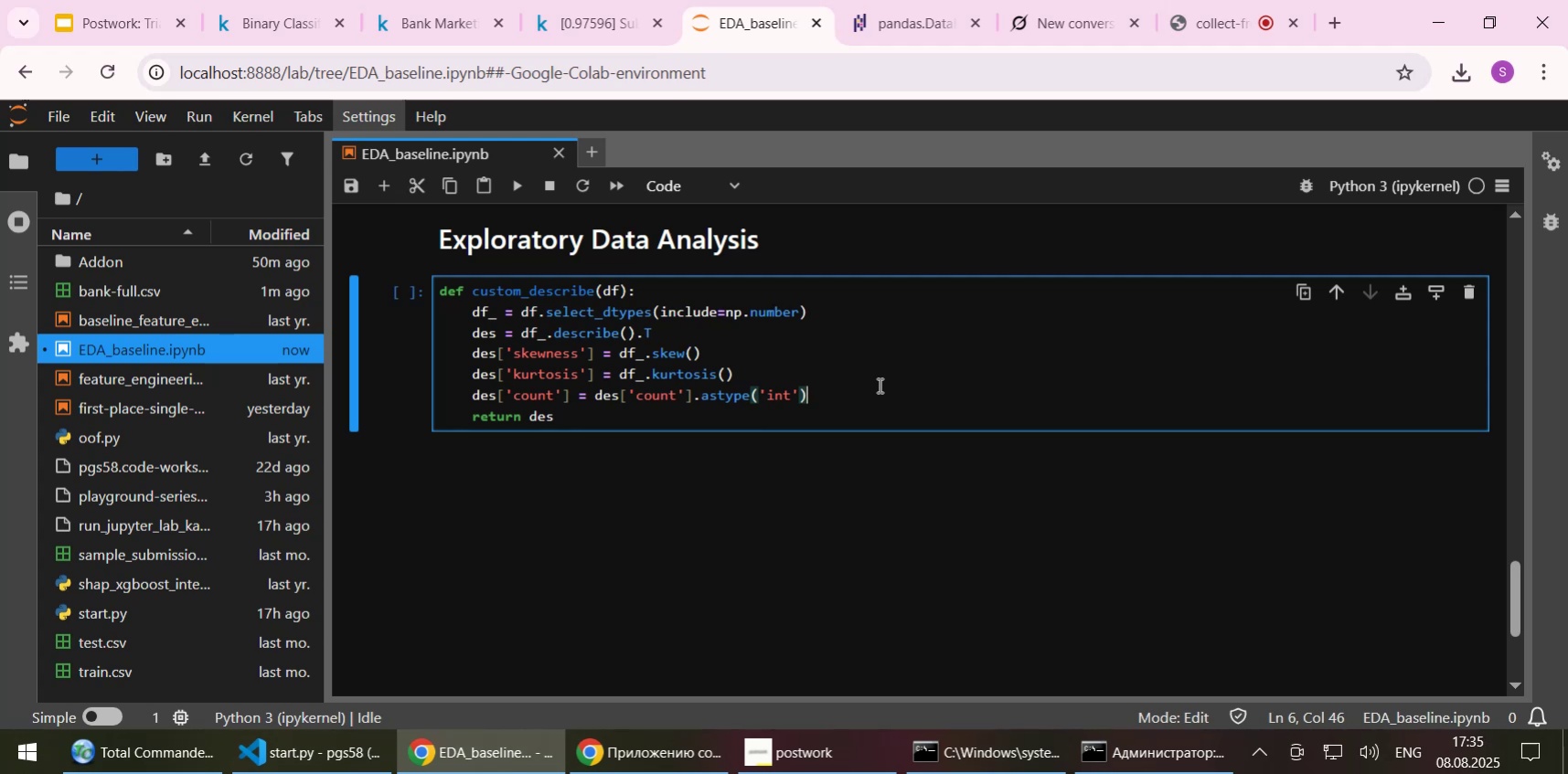 
scroll: coordinate [789, 545], scroll_direction: none, amount: 0.0
 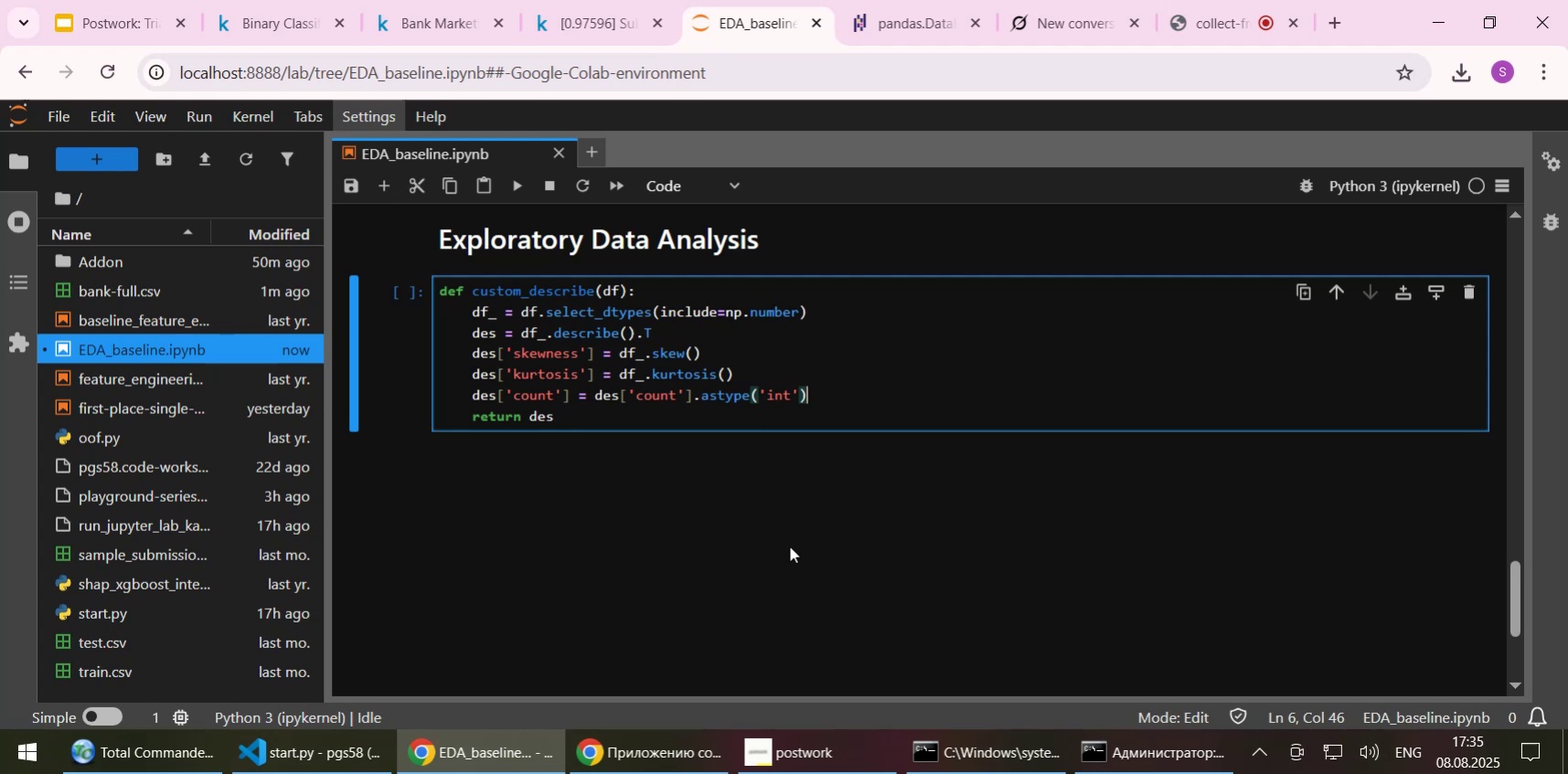 
wait(7.37)
 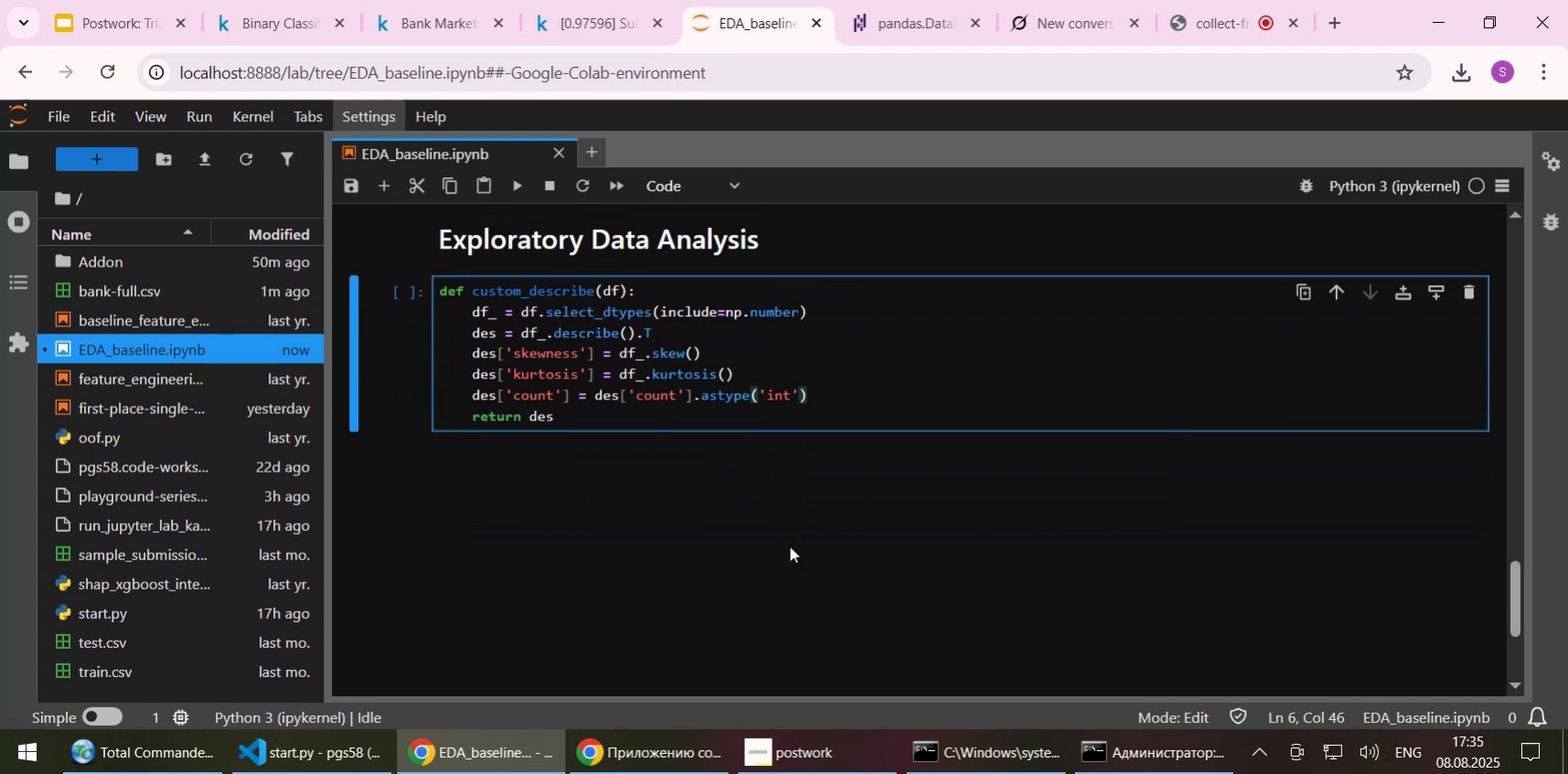 
left_click([827, 403])
 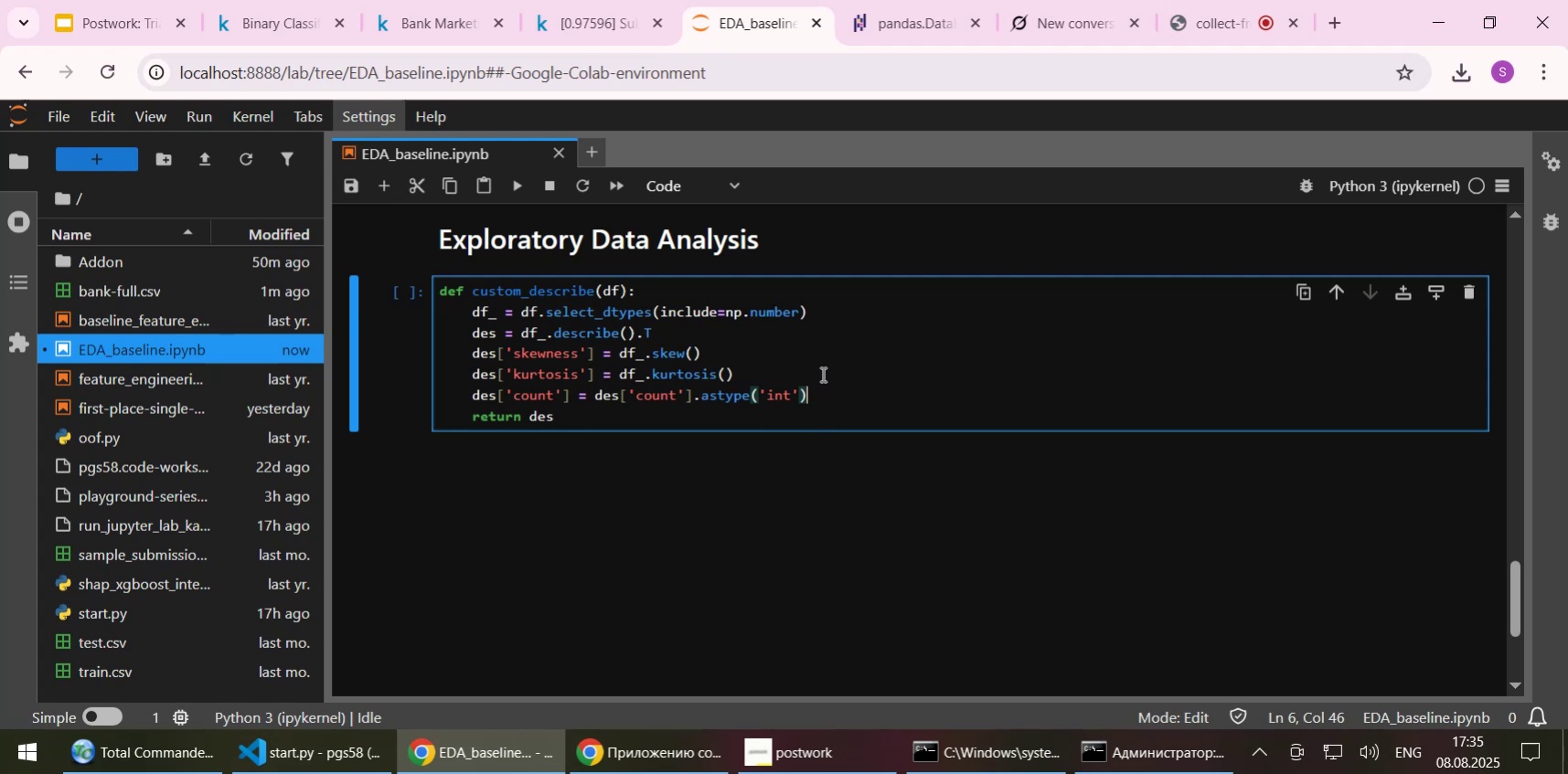 
left_click([821, 374])
 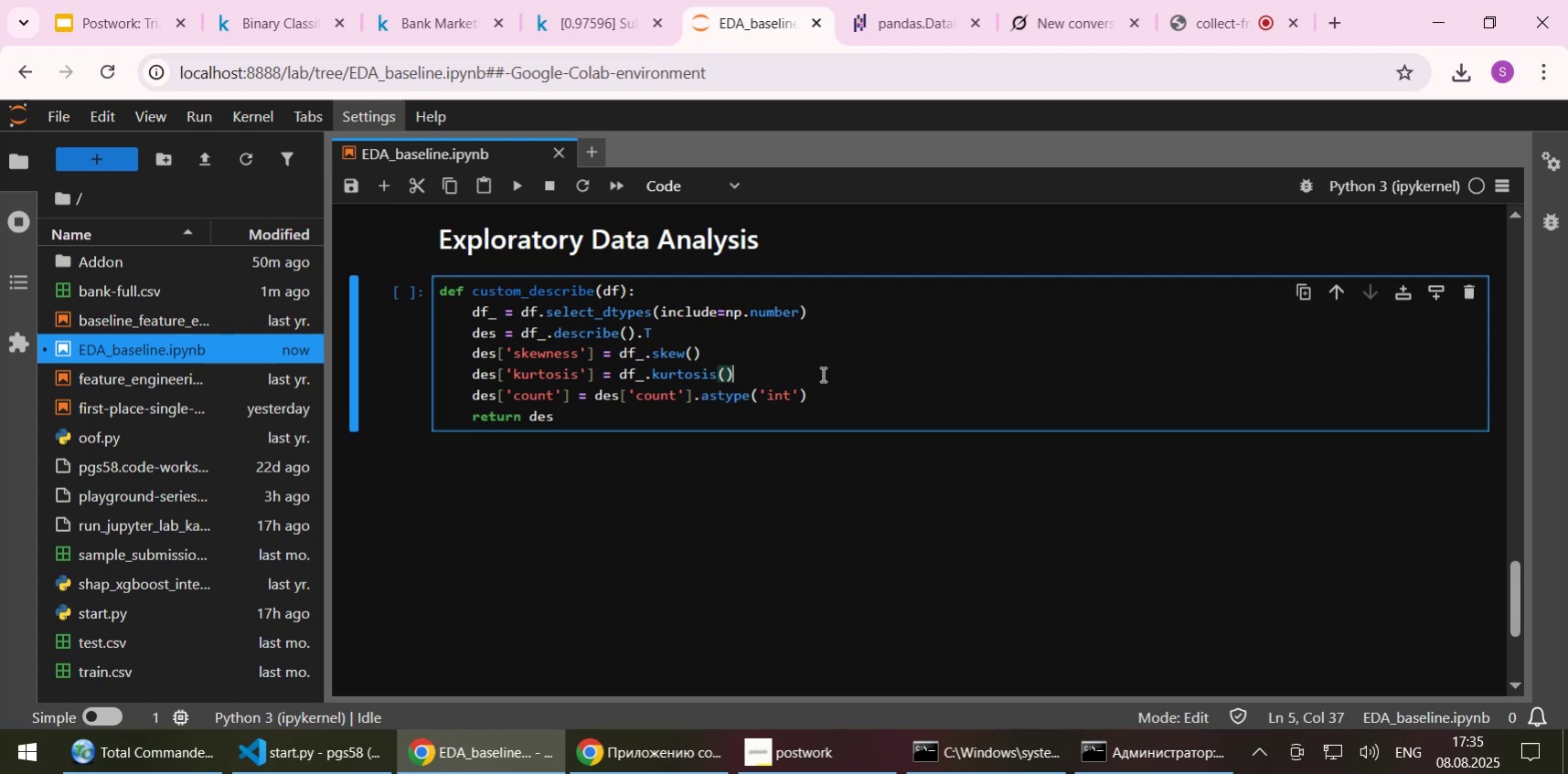 
wait(30.69)
 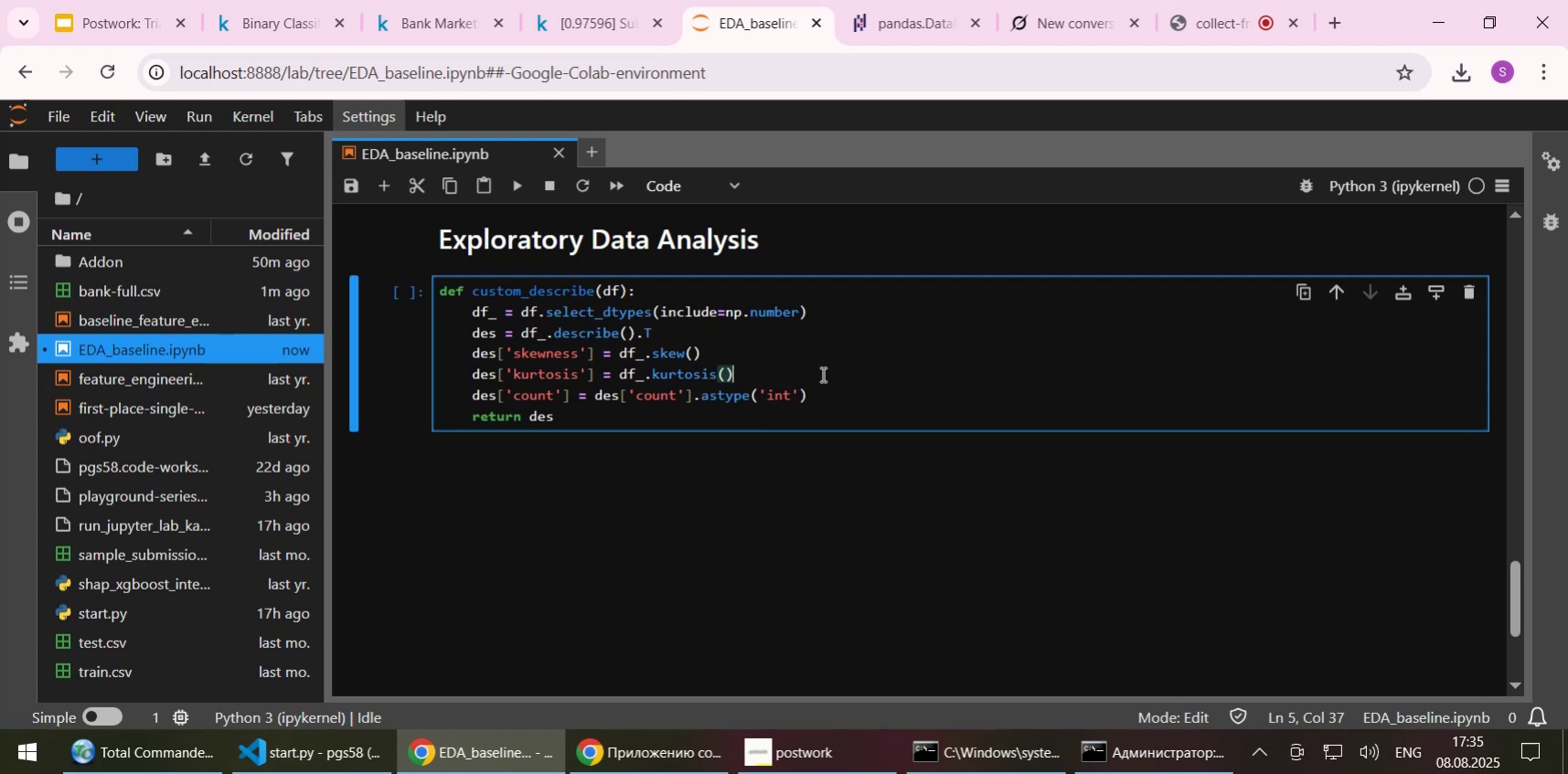 
key(Shift+ShiftLeft)
 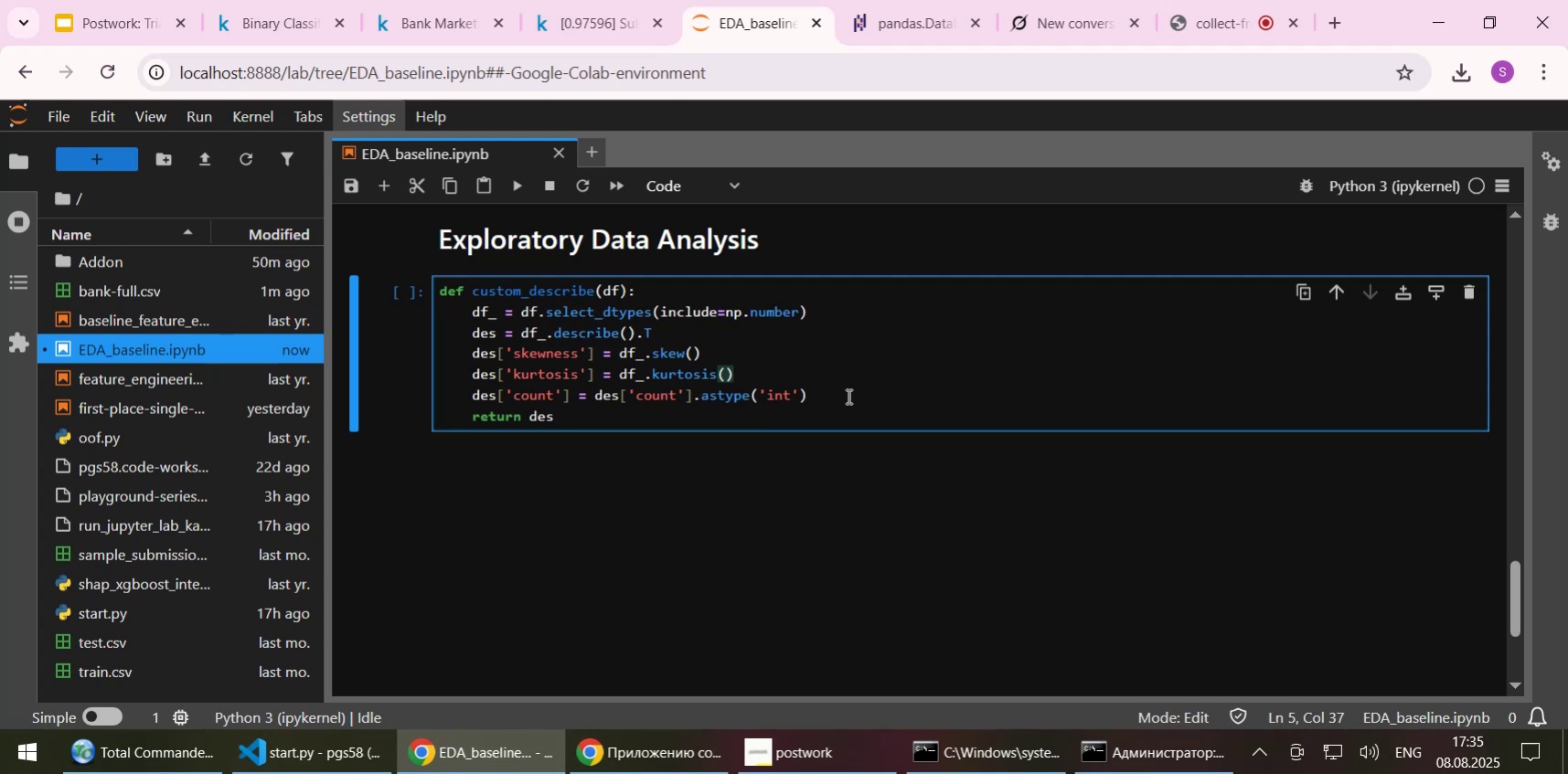 
key(Shift+Enter)
 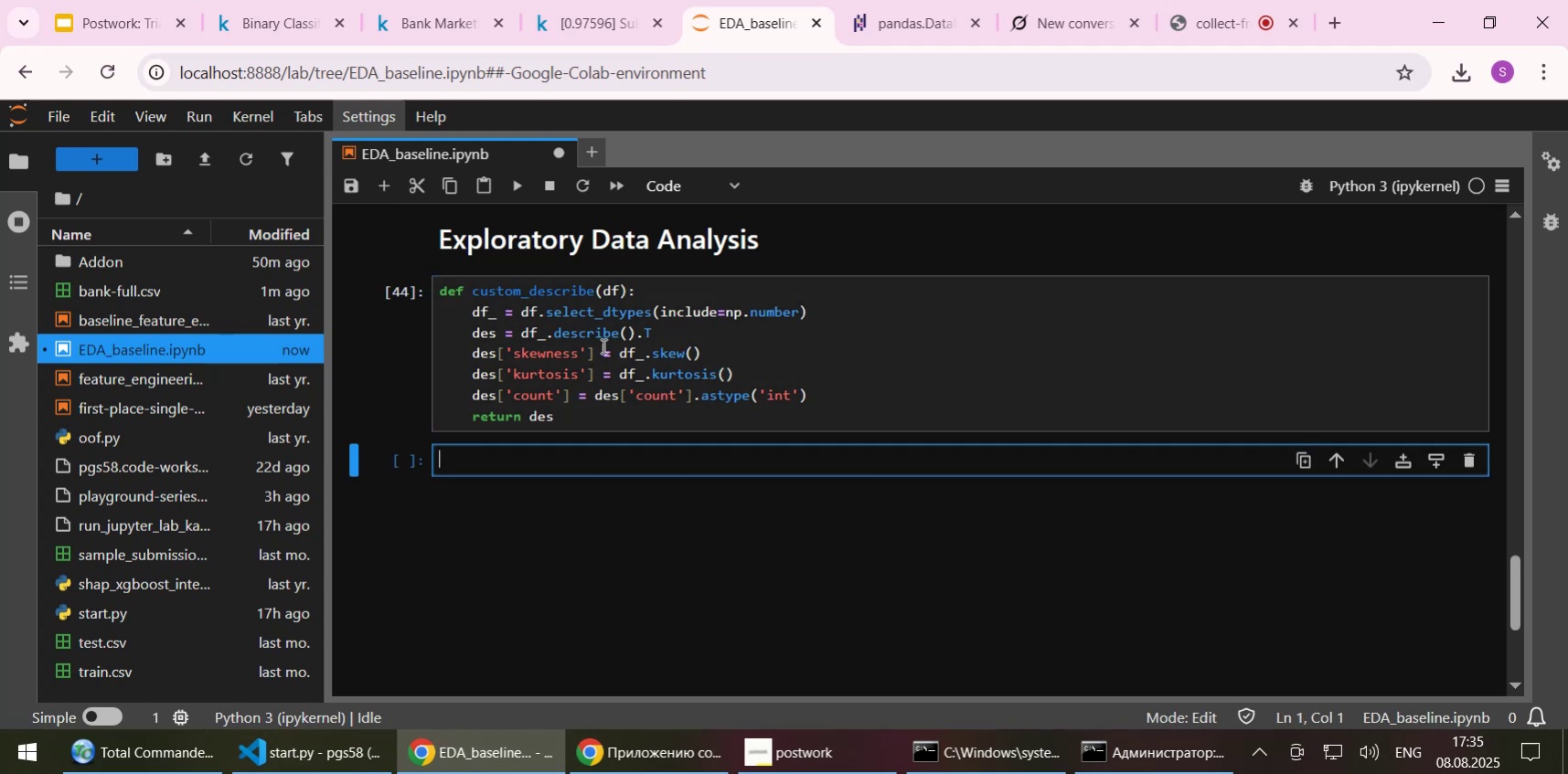 
mouse_move([148, 358])
 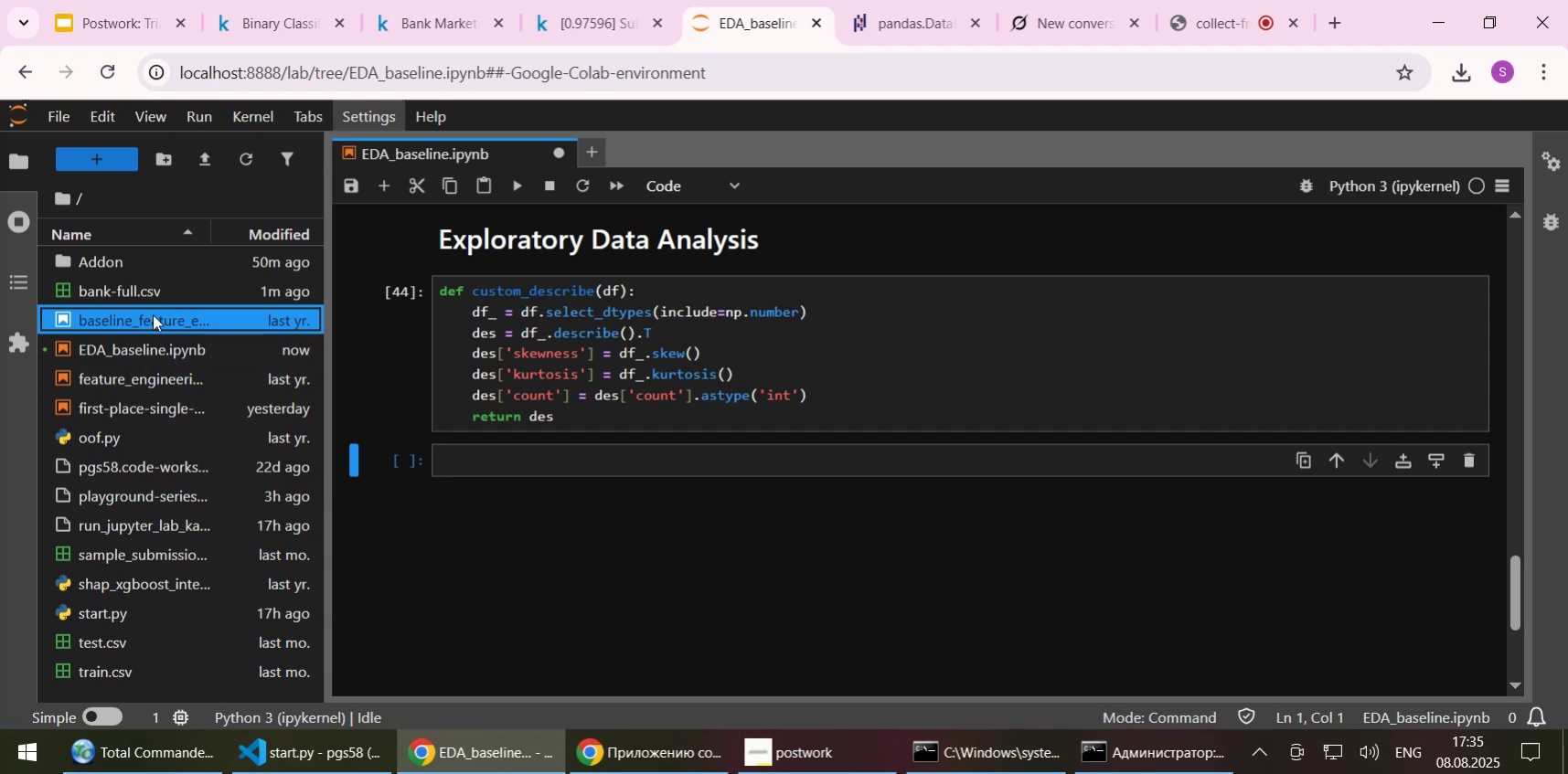 
double_click([153, 314])
 